 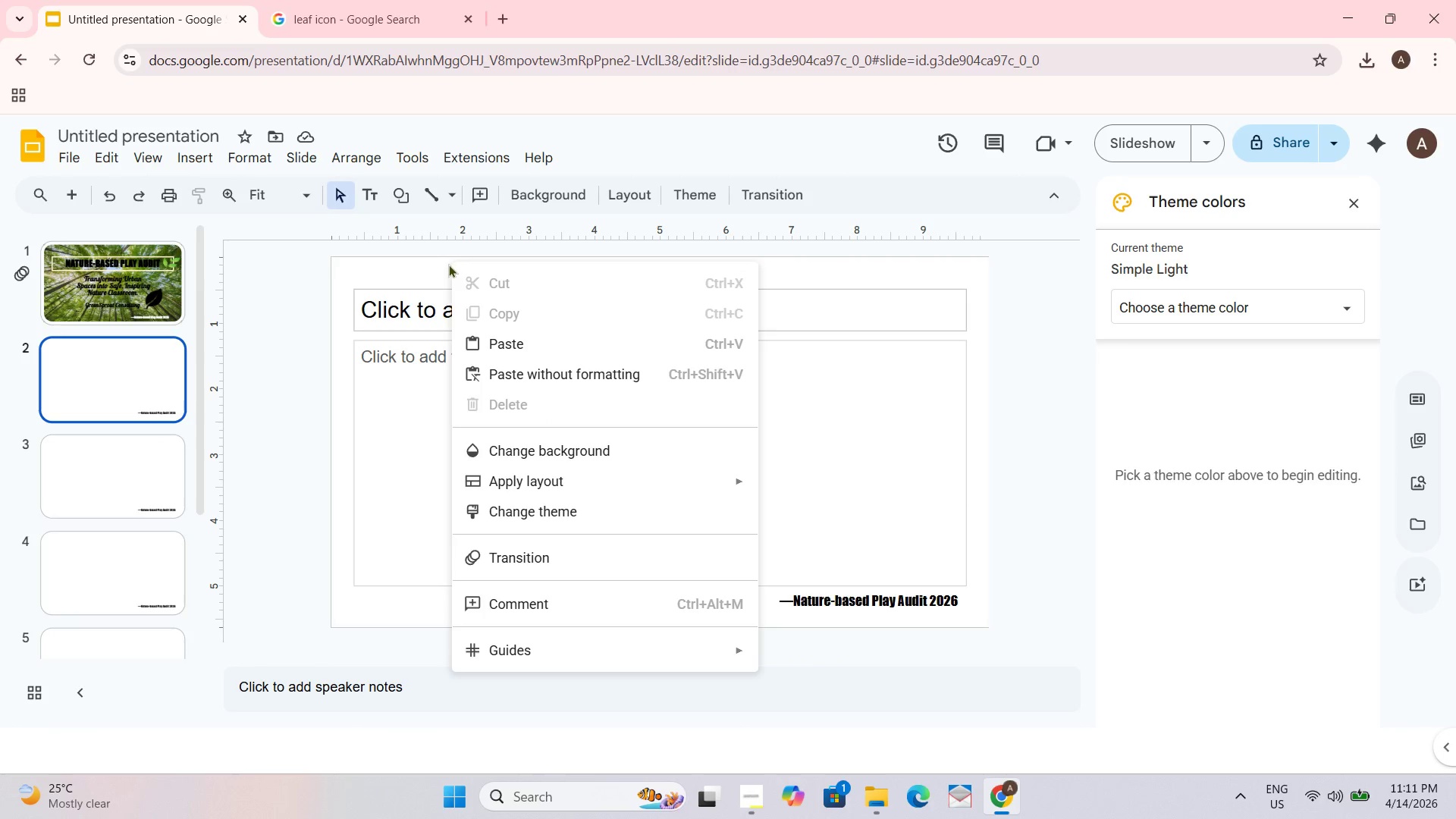 
left_click([588, 447])
 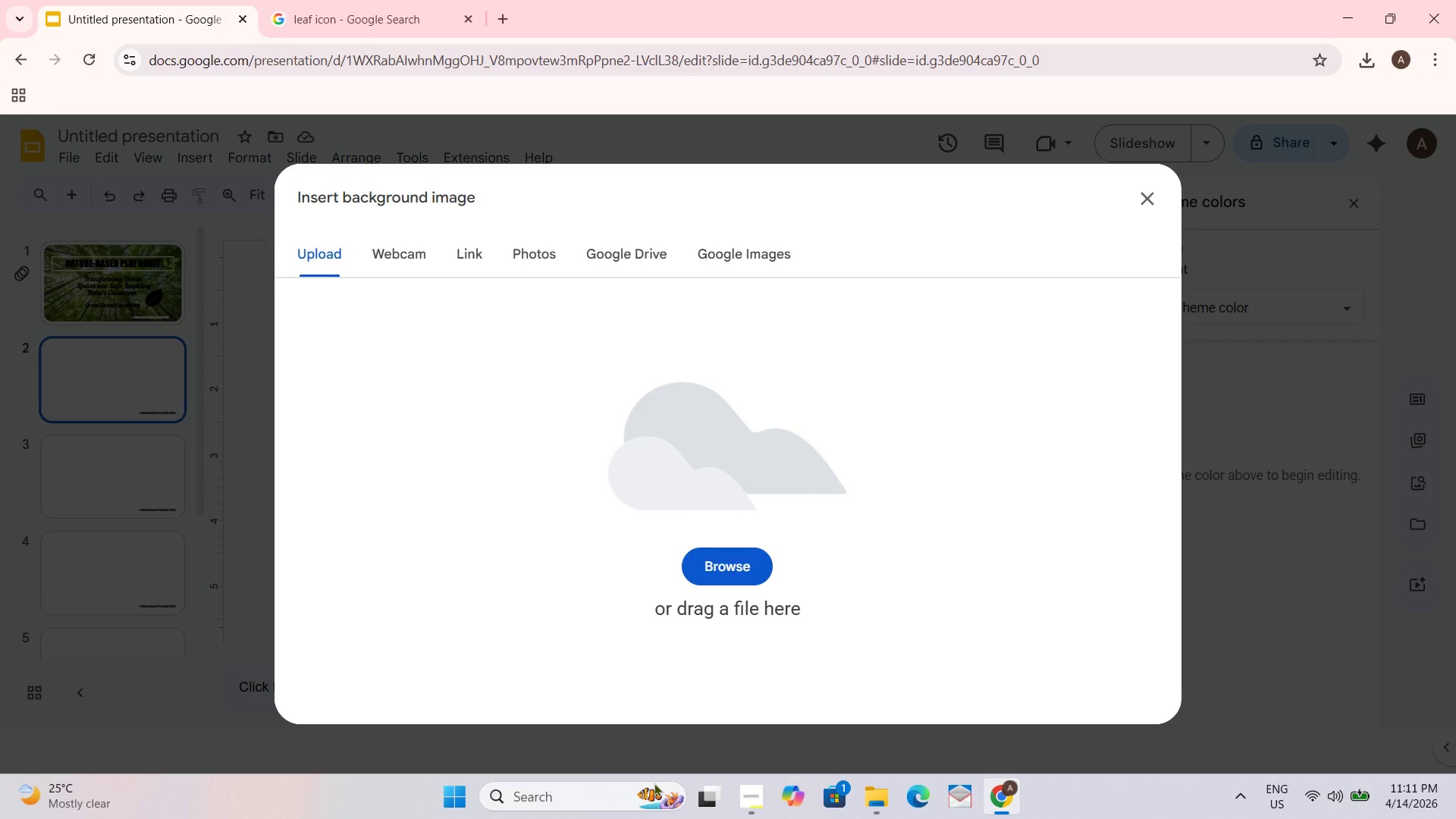 
left_click([727, 561])
 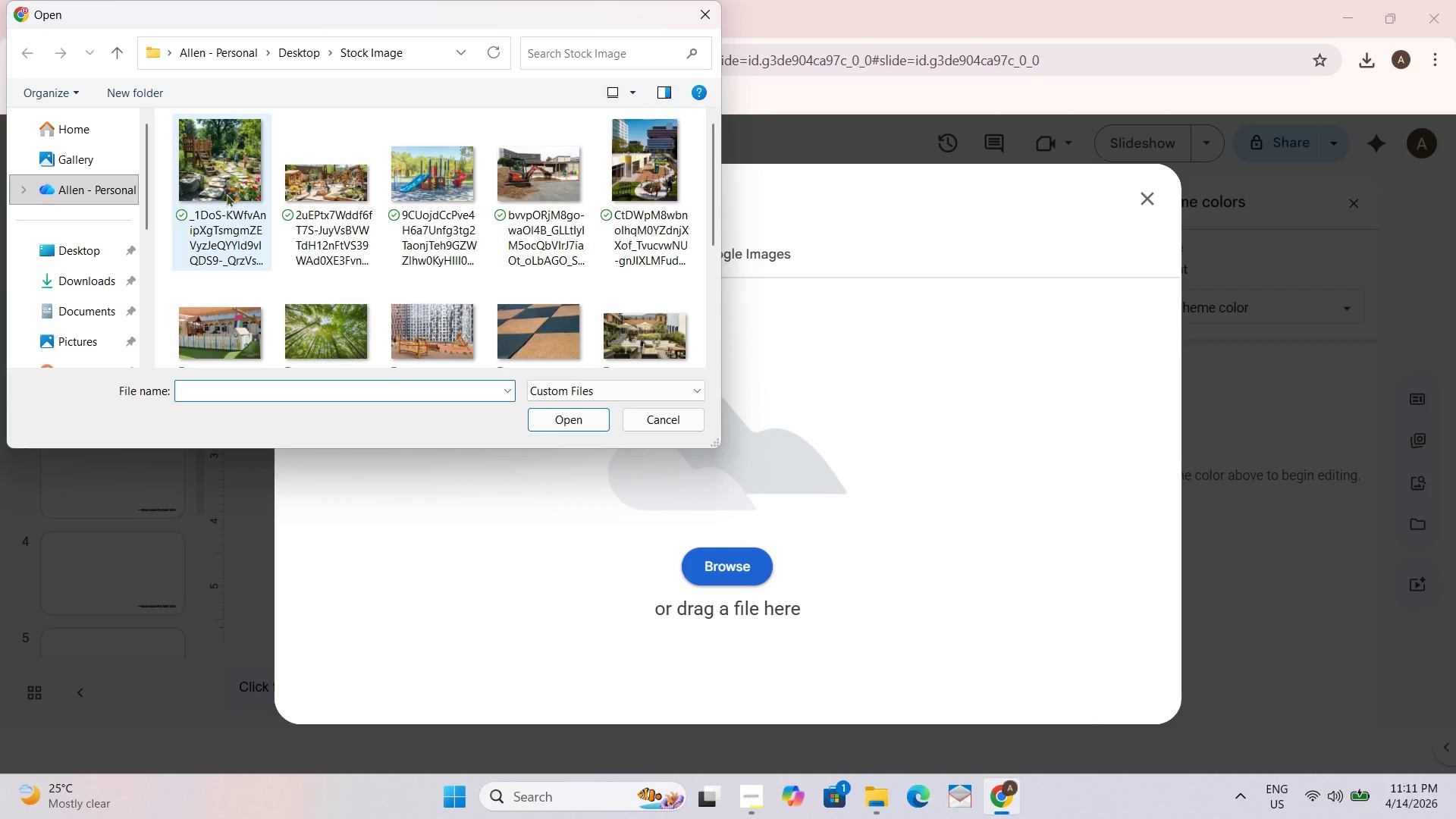 
scroll: coordinate [615, 293], scroll_direction: down, amount: 4.0
 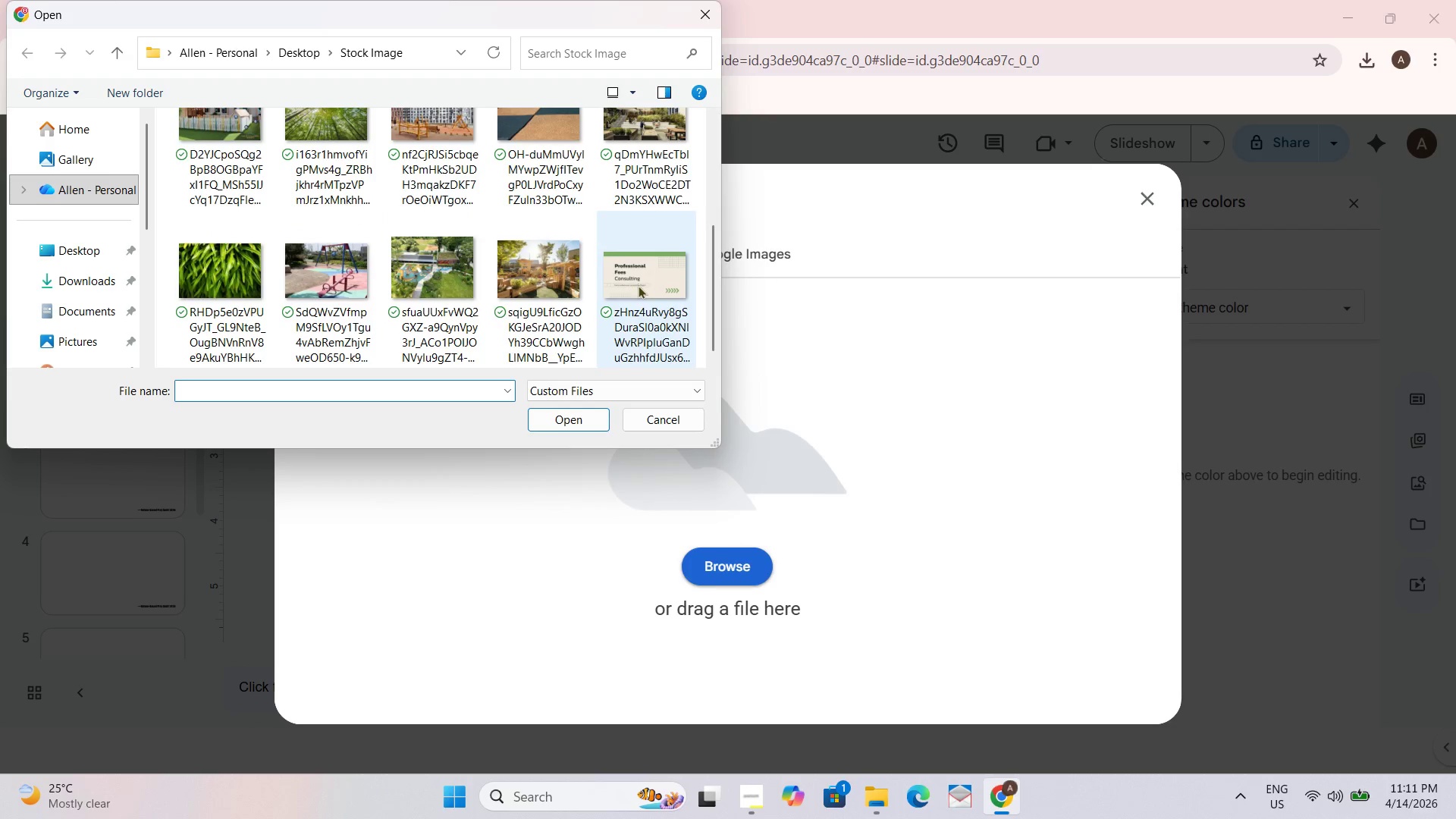 
scroll: coordinate [633, 276], scroll_direction: up, amount: 2.0
 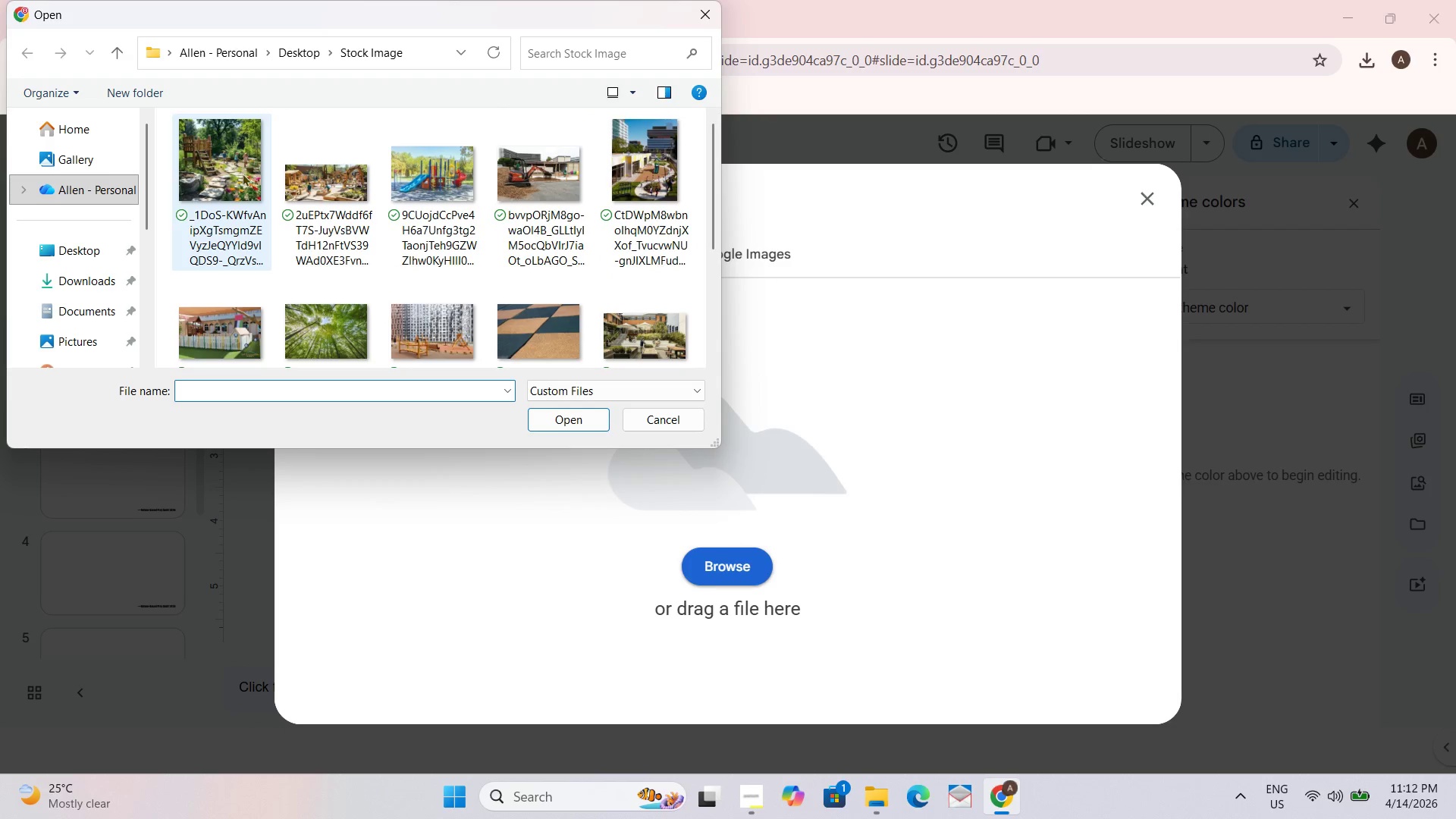 
left_click([240, 173])
 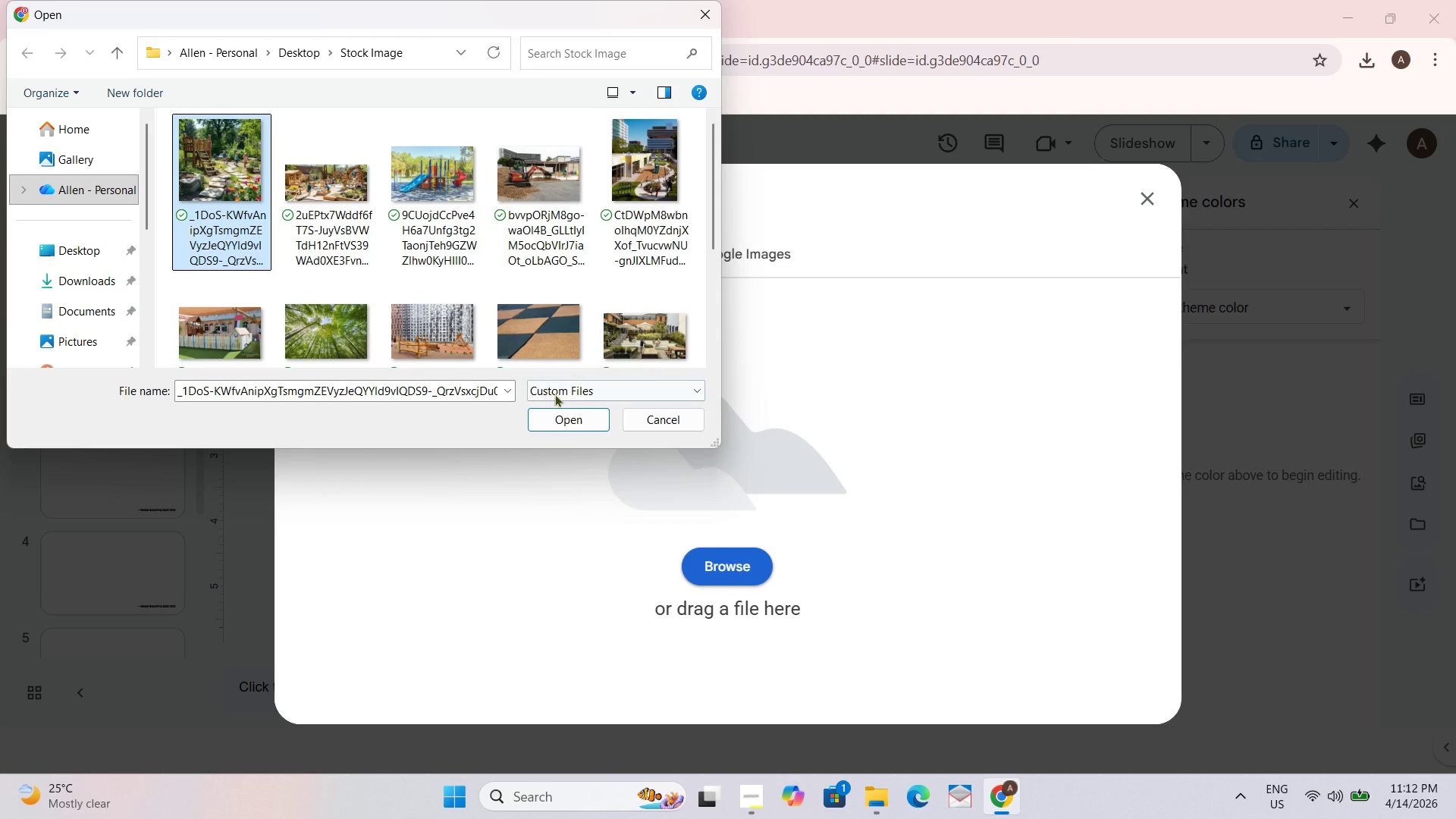 
left_click([573, 418])
 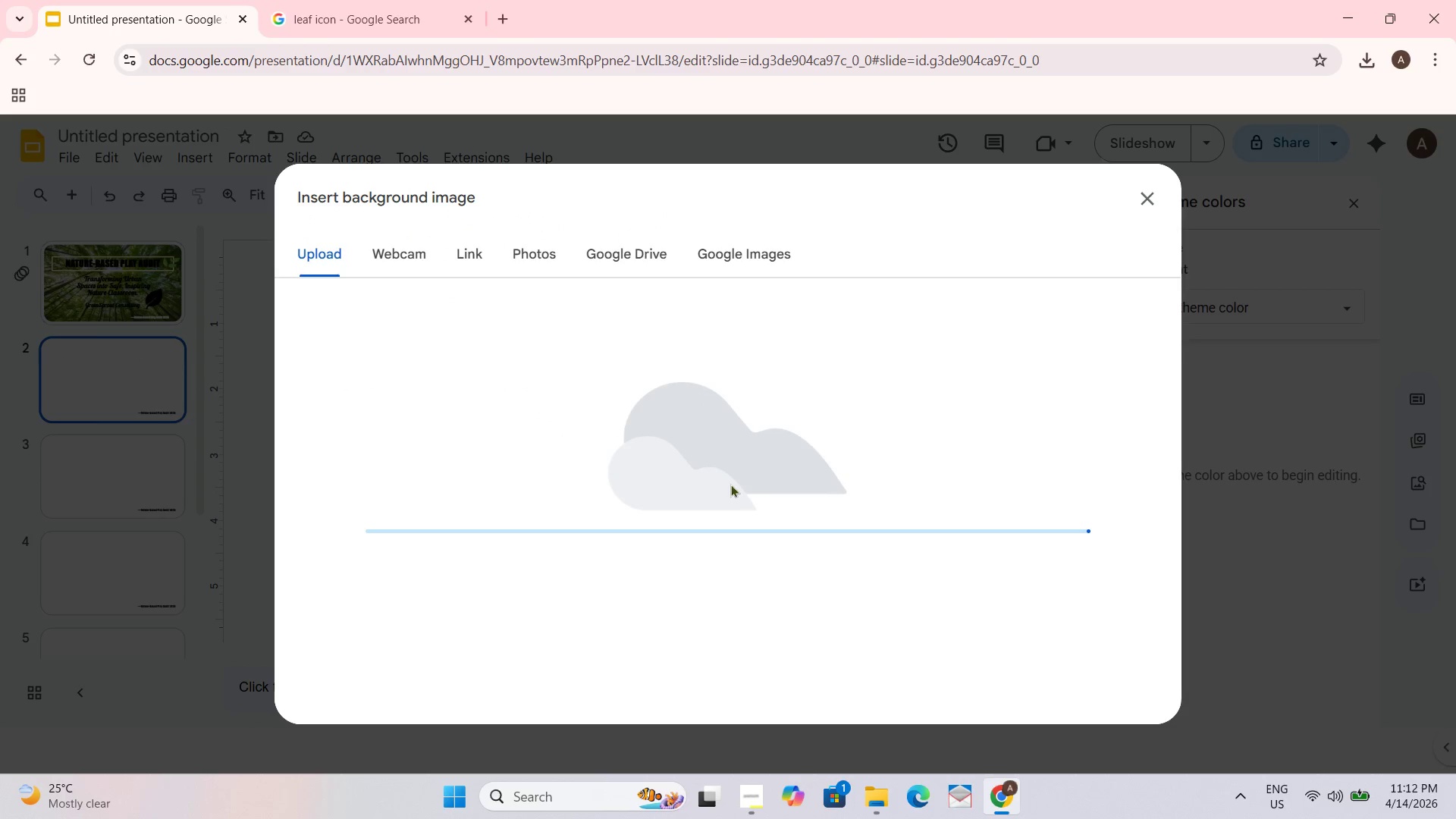 
mouse_move([742, 448])
 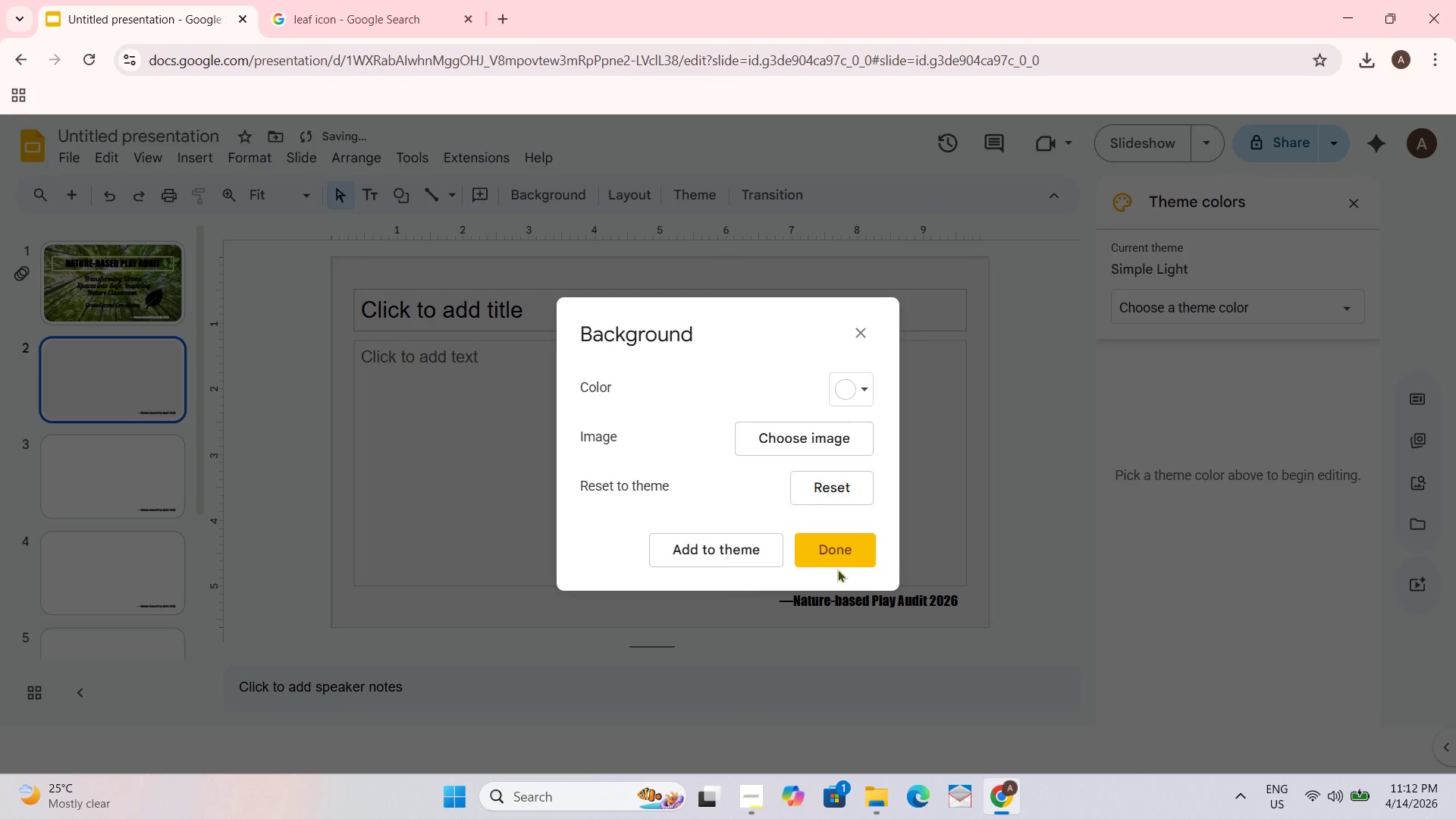 
left_click([824, 551])
 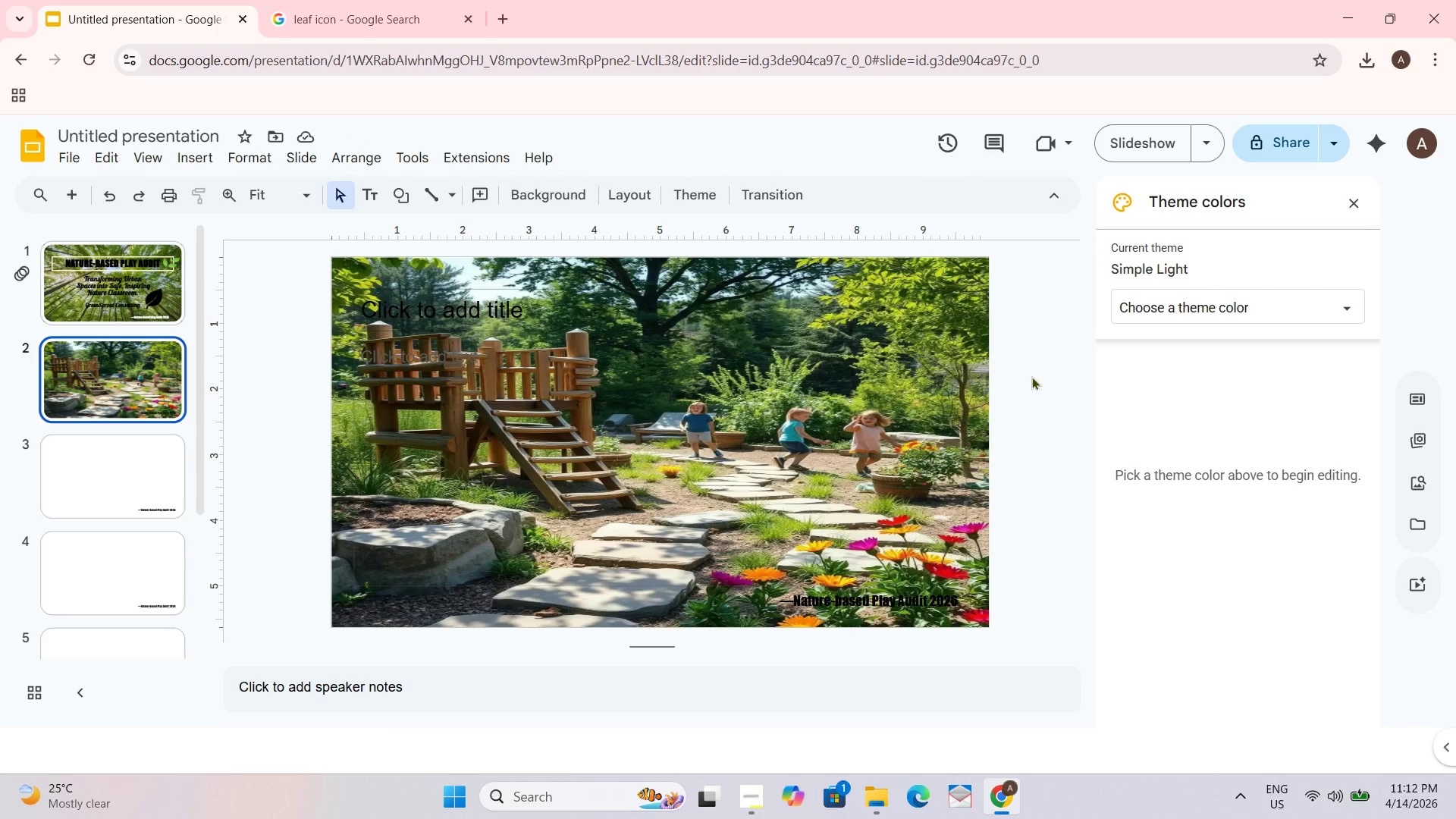 
wait(11.19)
 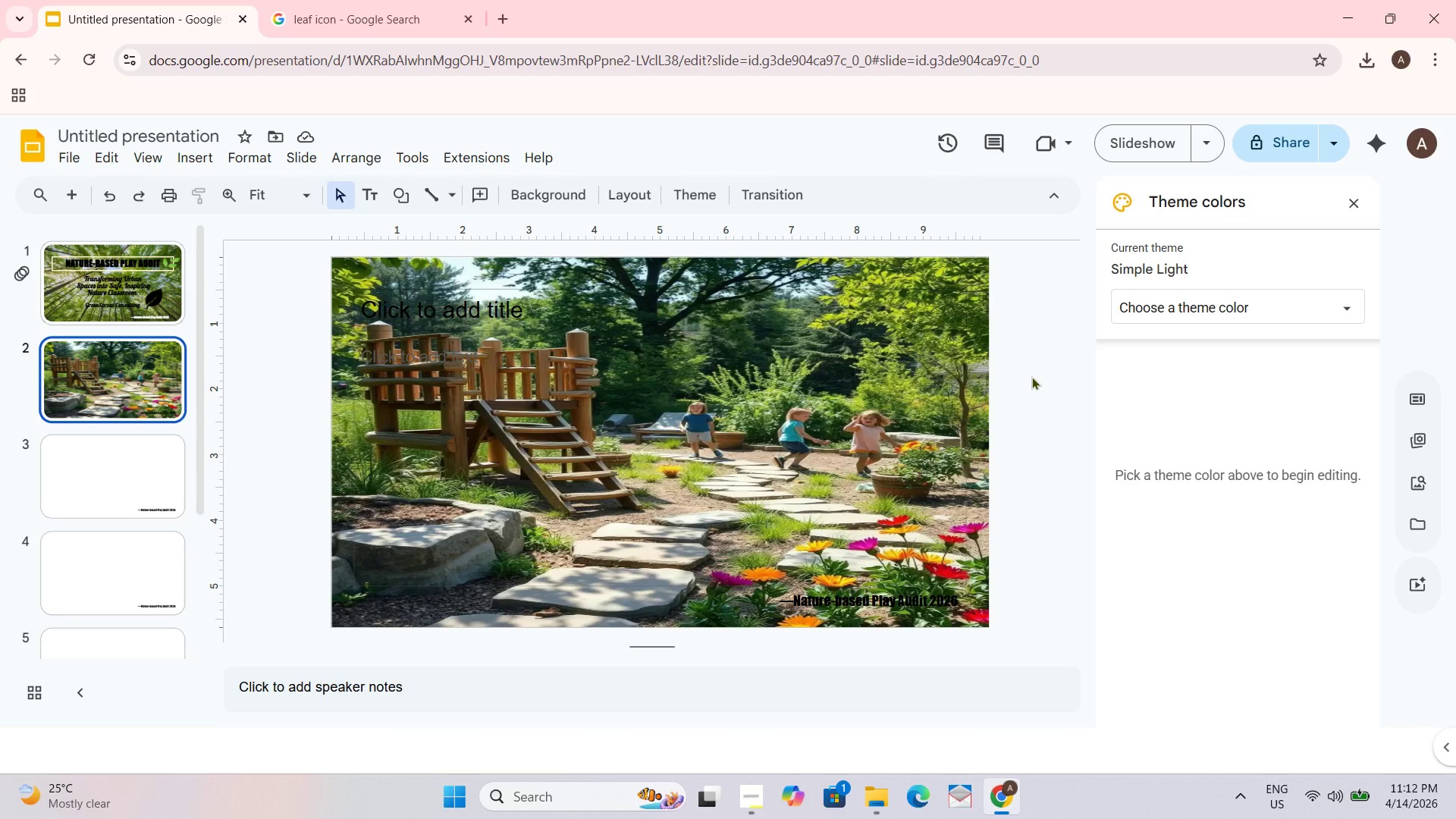 
left_click([500, 312])
 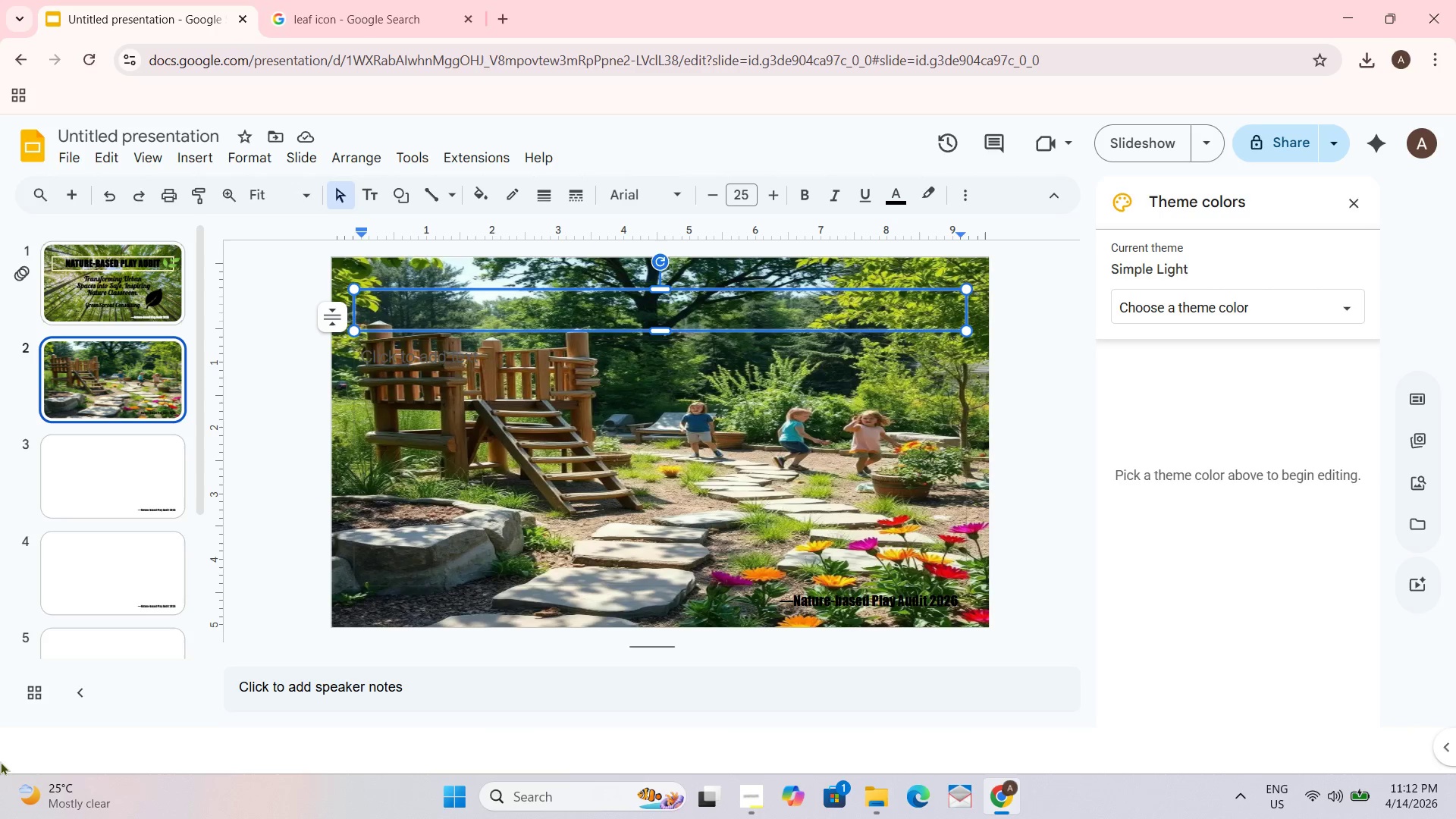 
hold_key(key=ControlLeft, duration=0.47)
 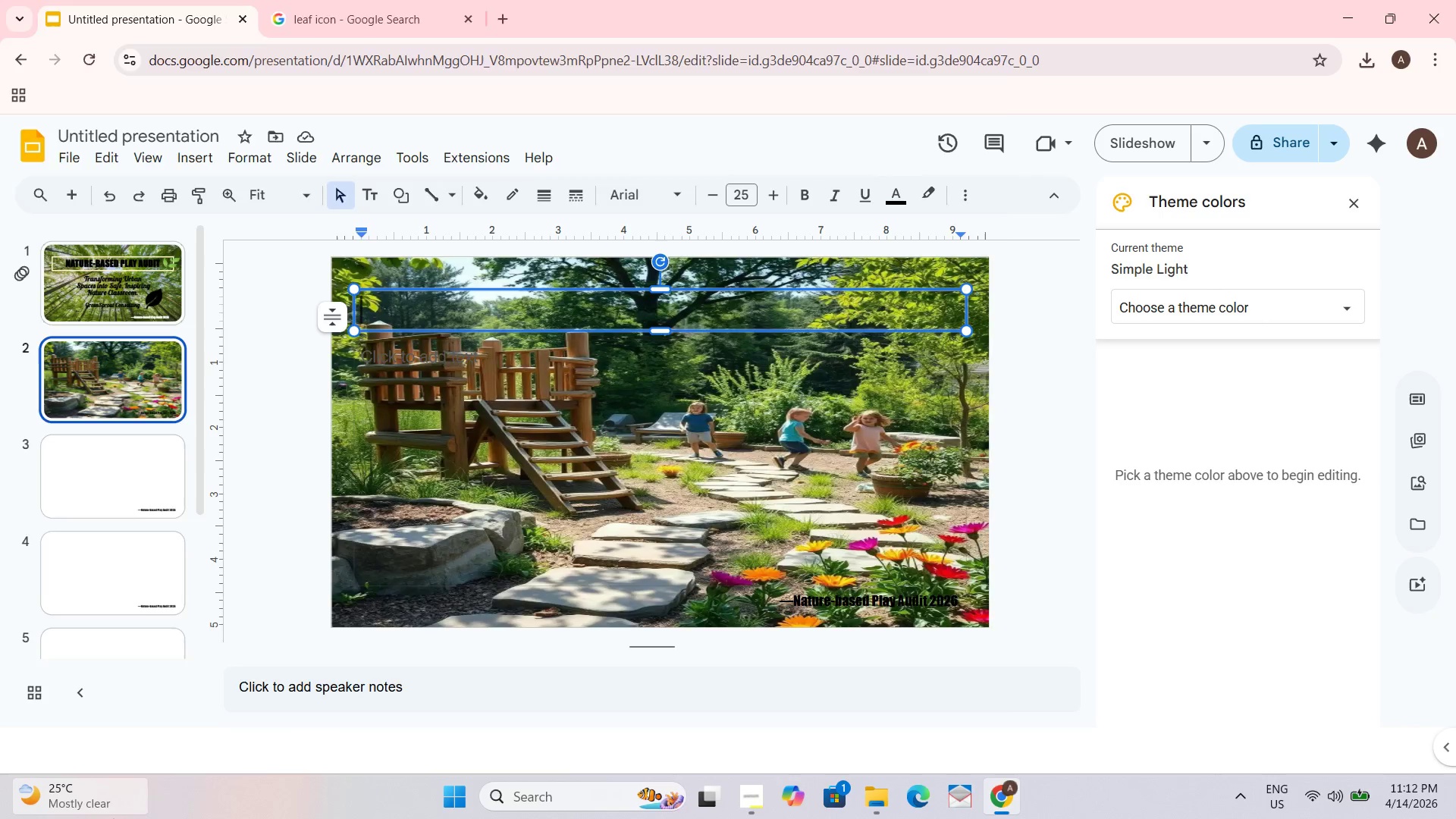 
key(Control+ControlLeft)
 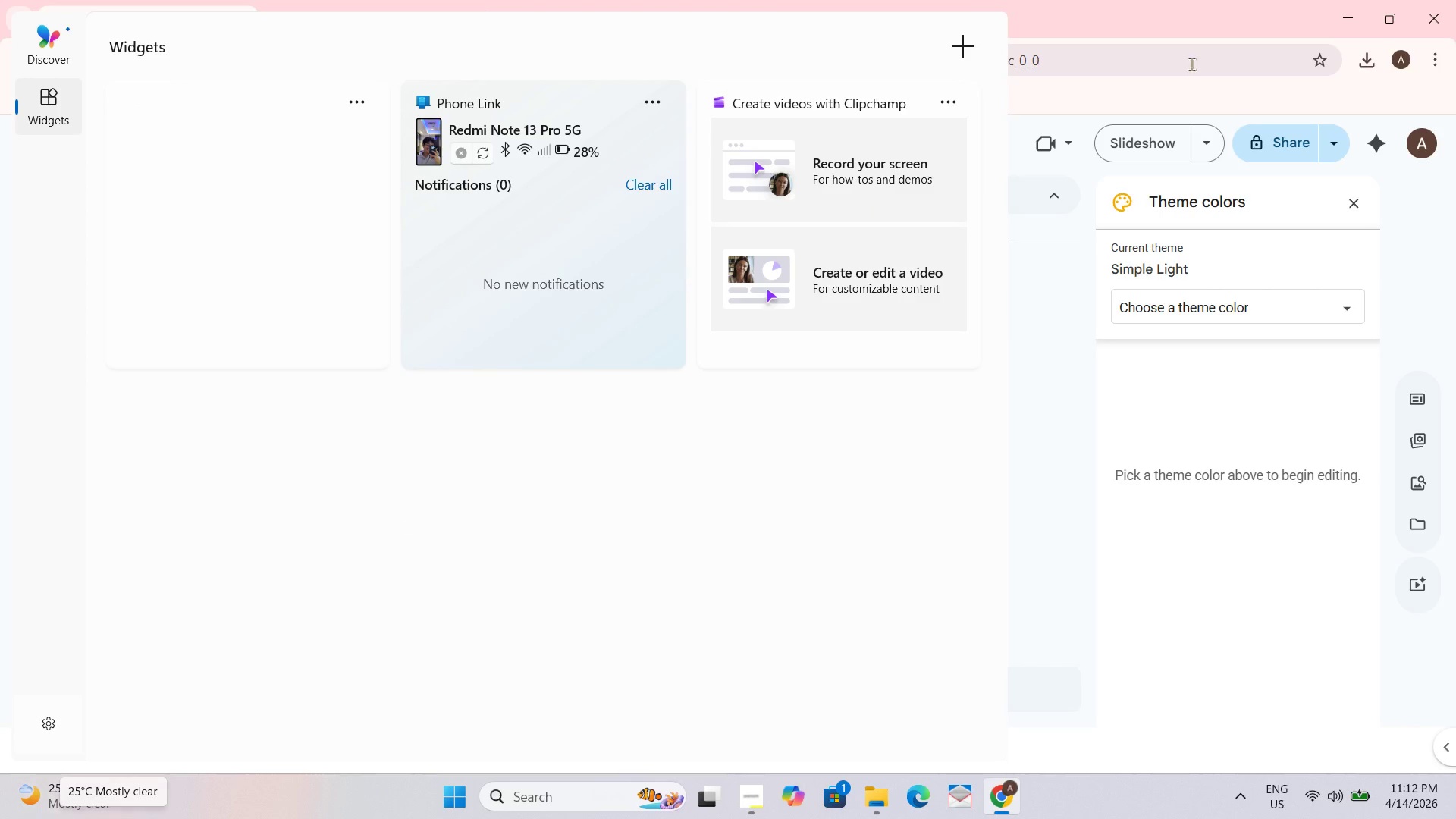 
left_click([1216, 588])
 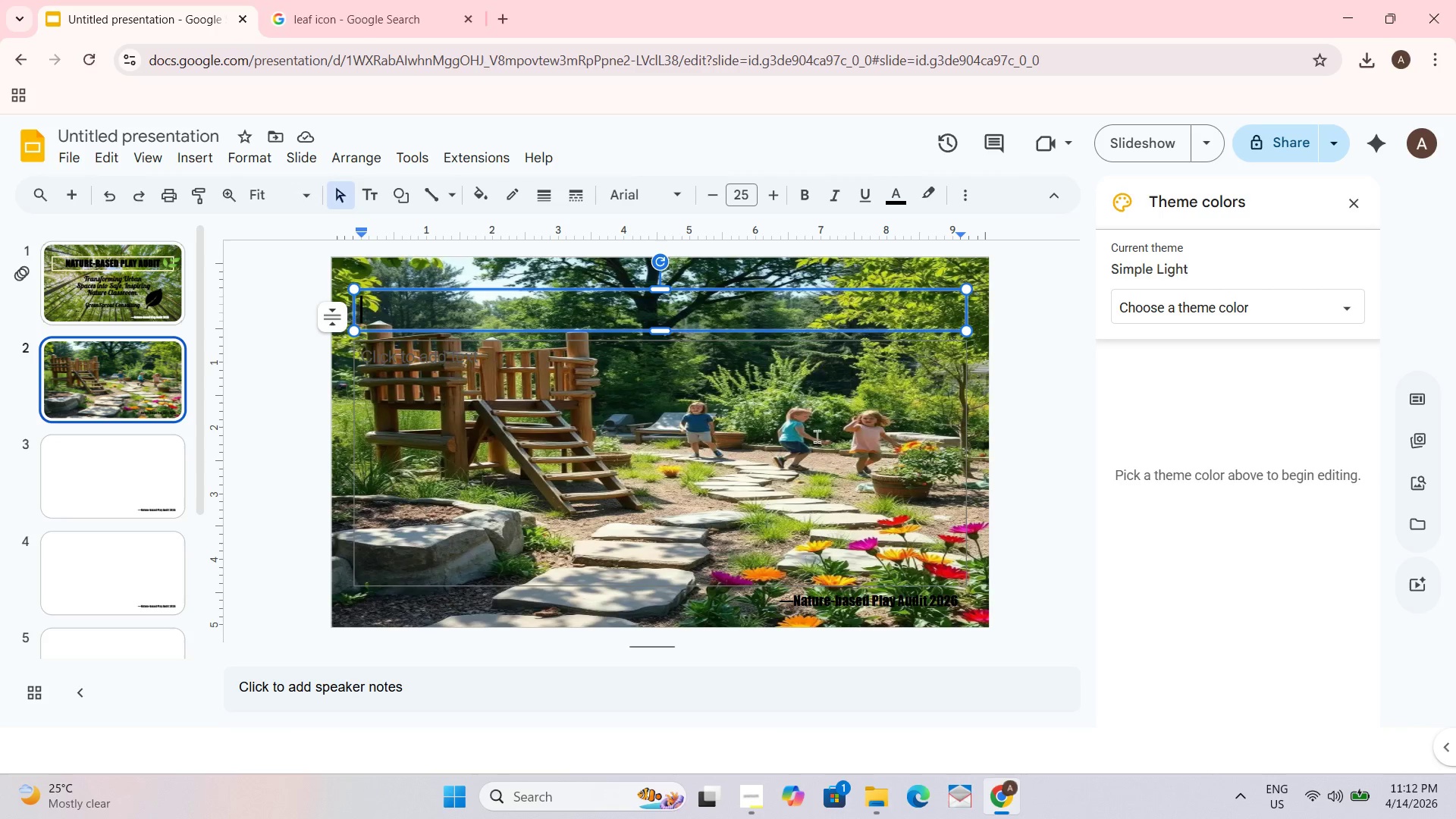 
right_click([984, 350])
 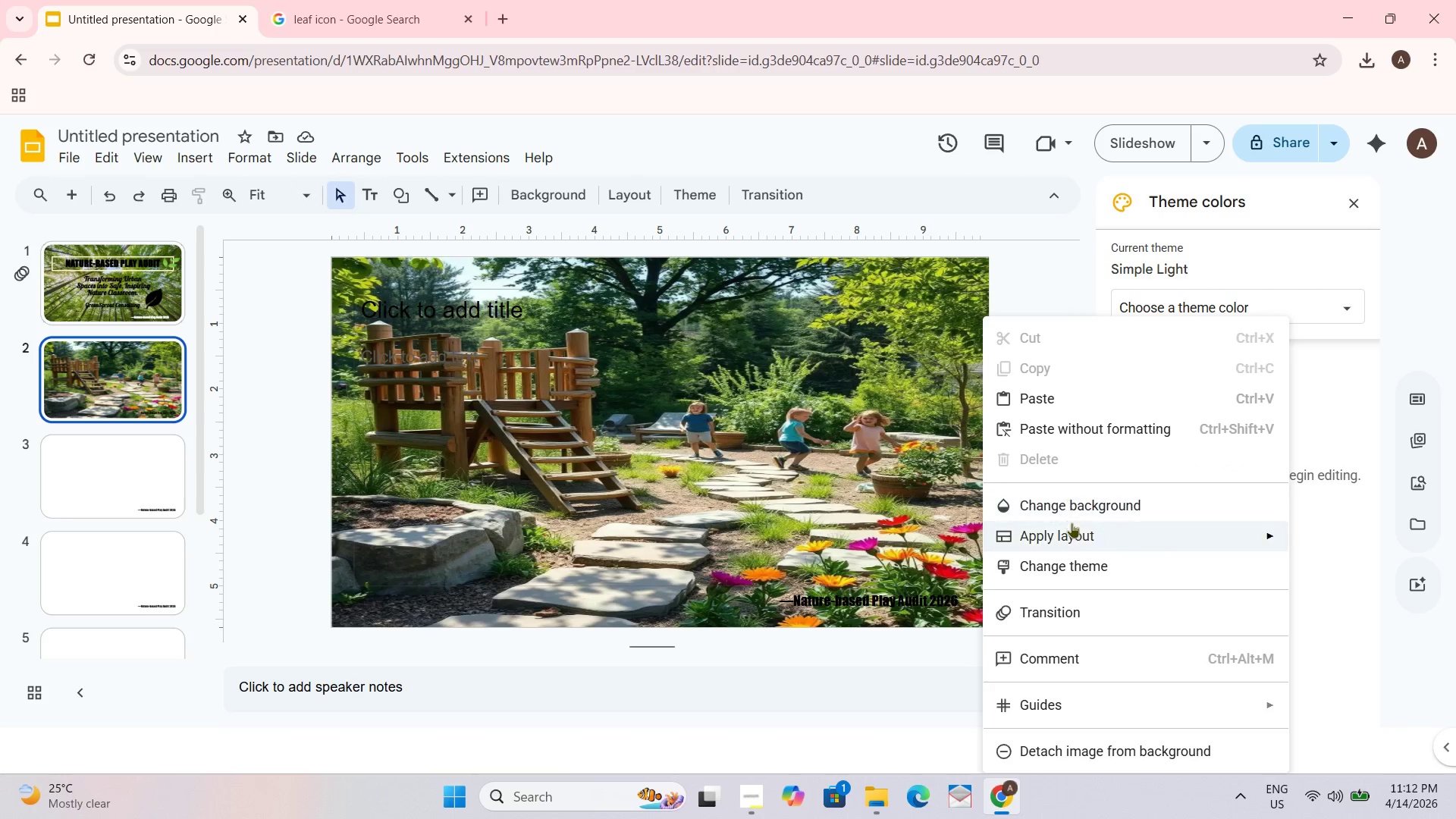 
left_click([1072, 498])
 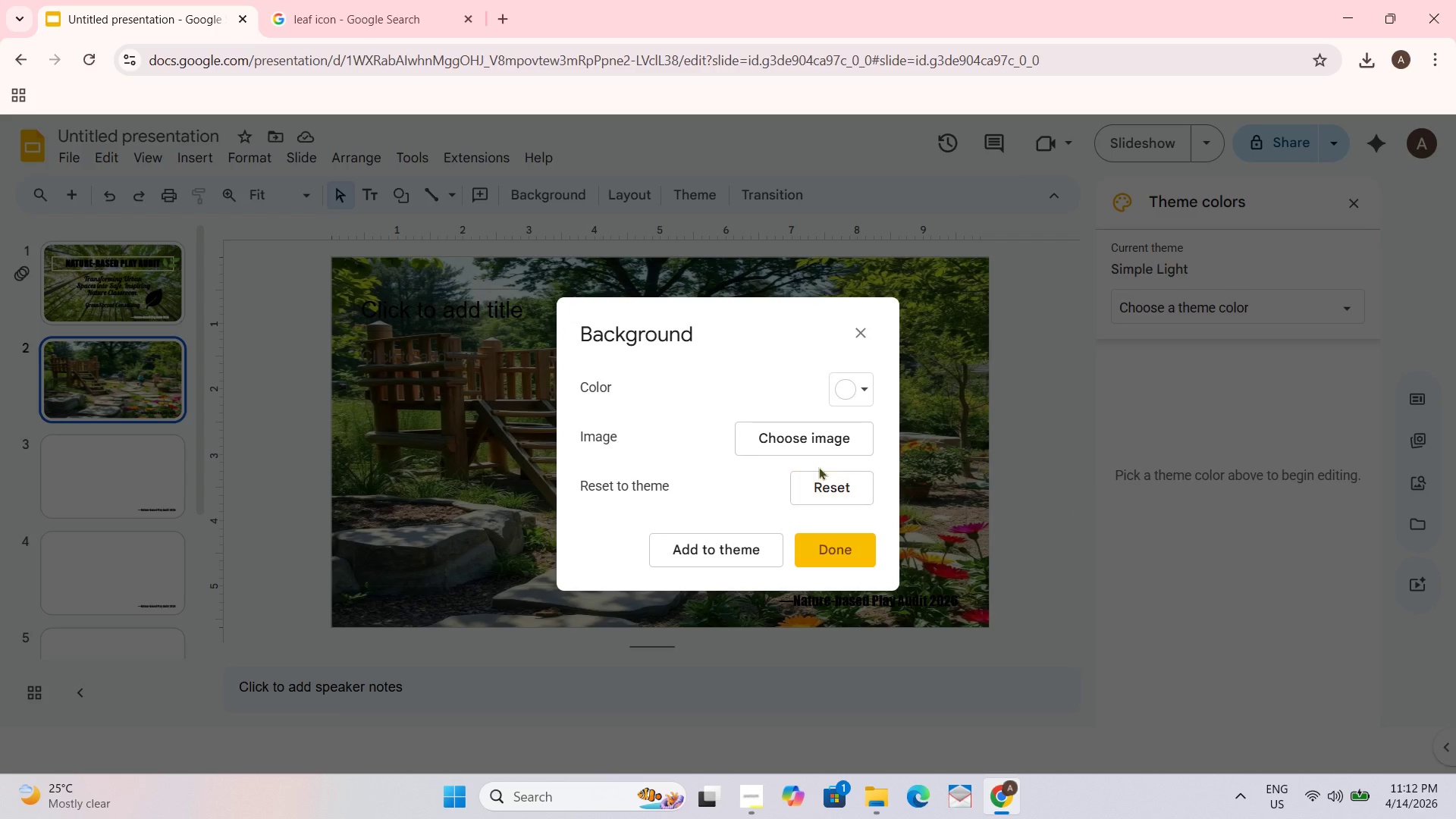 
left_click([808, 431])
 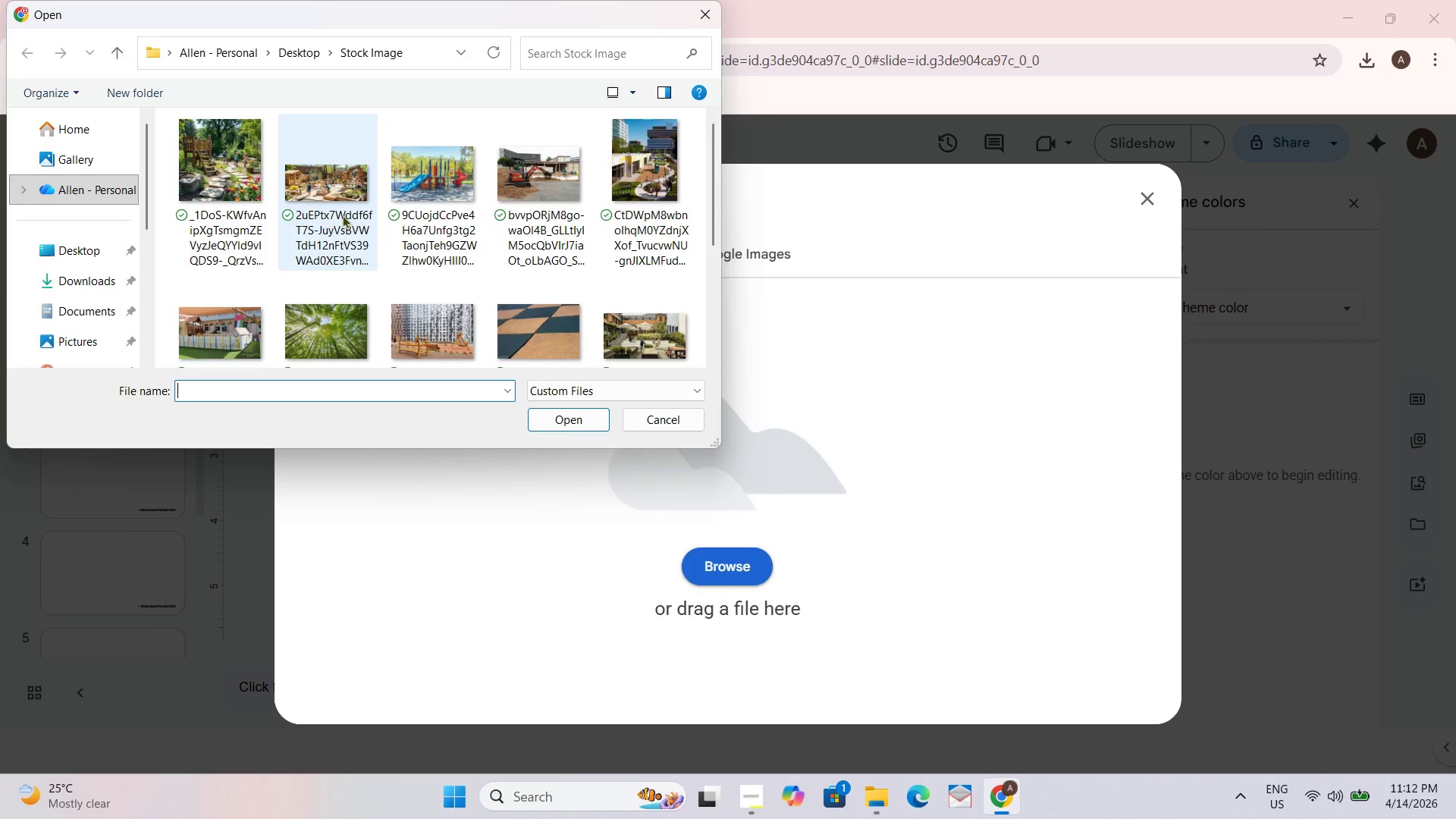 
wait(8.7)
 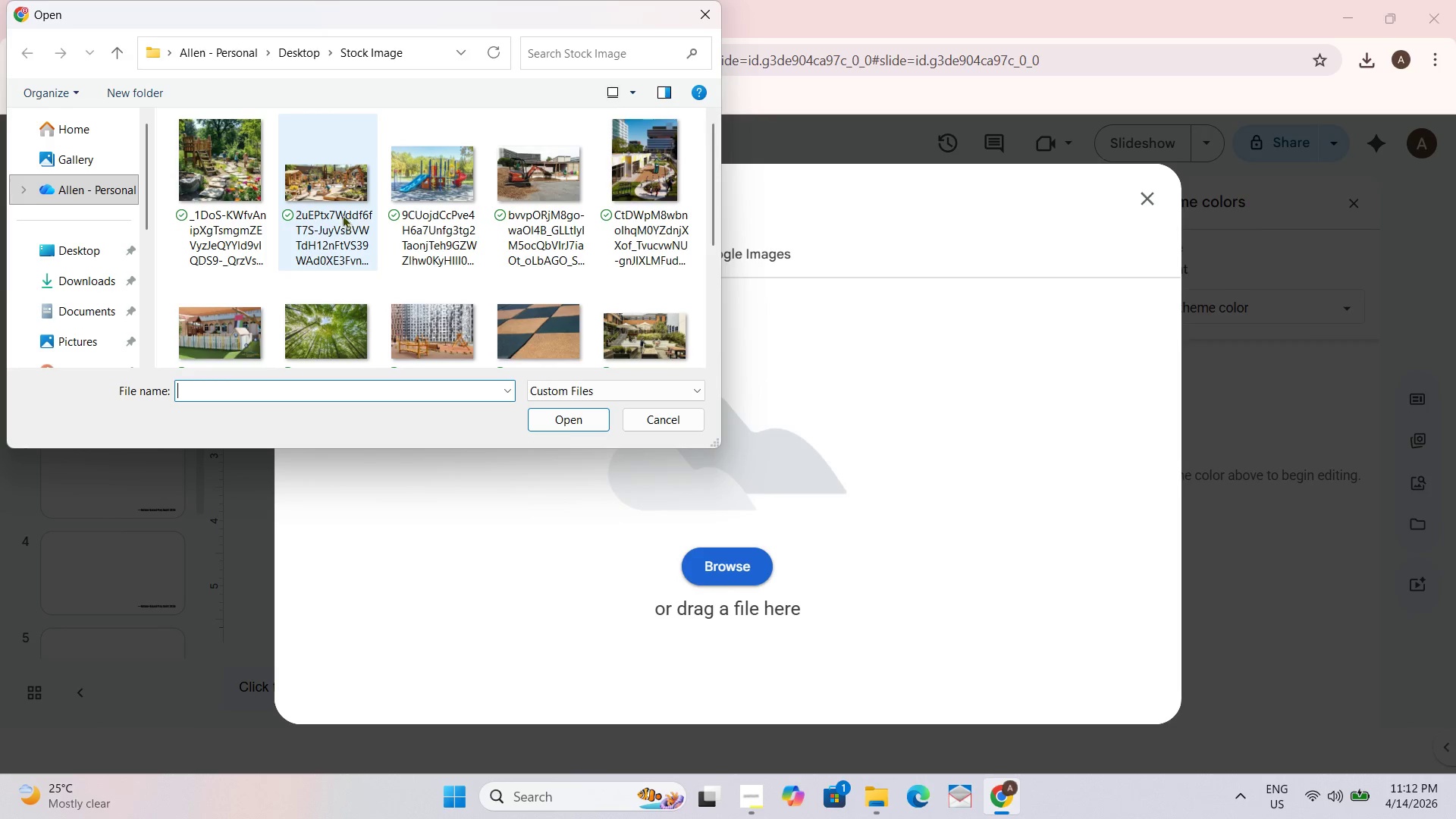 
left_click([328, 165])
 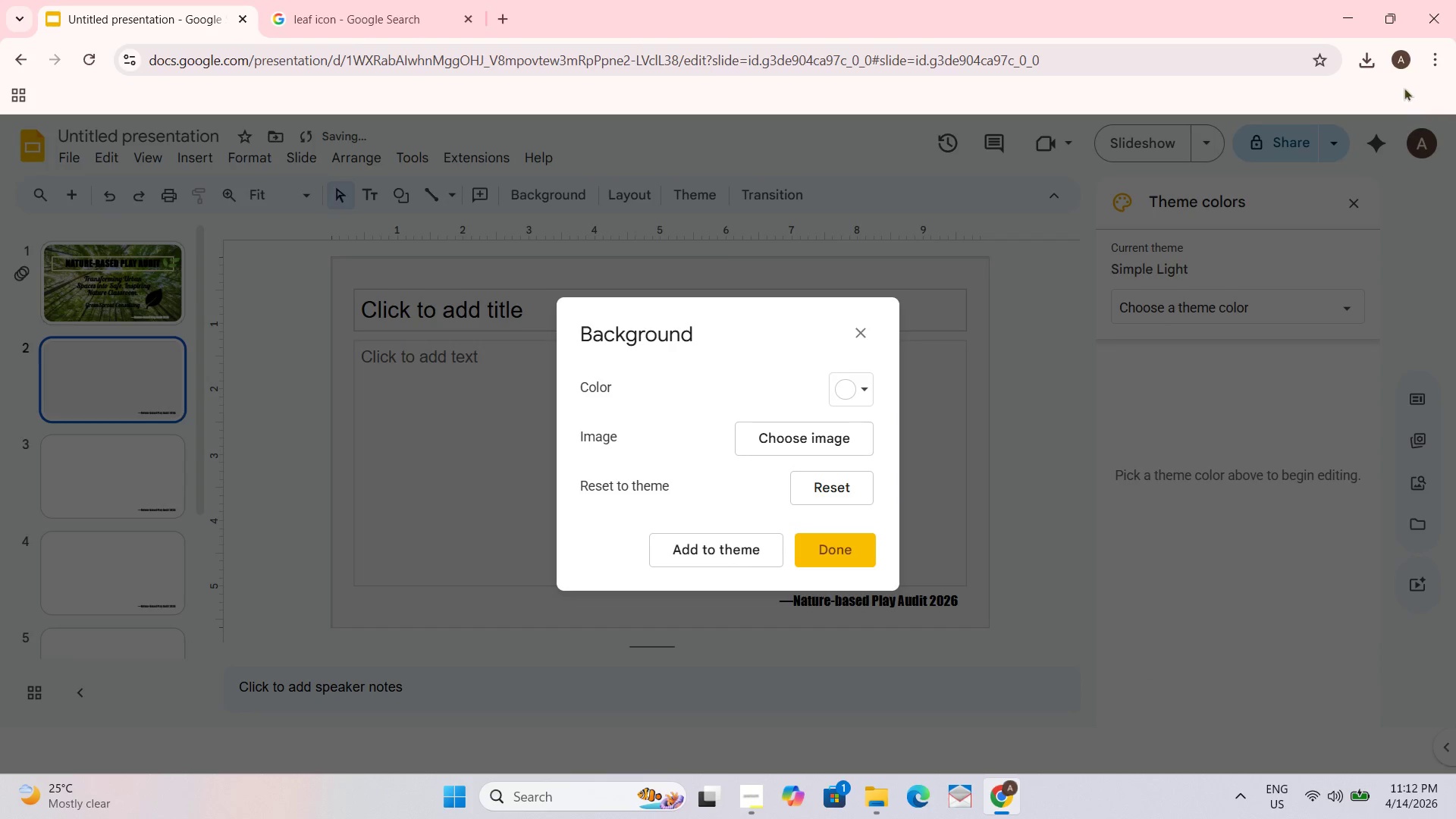 
wait(6.36)
 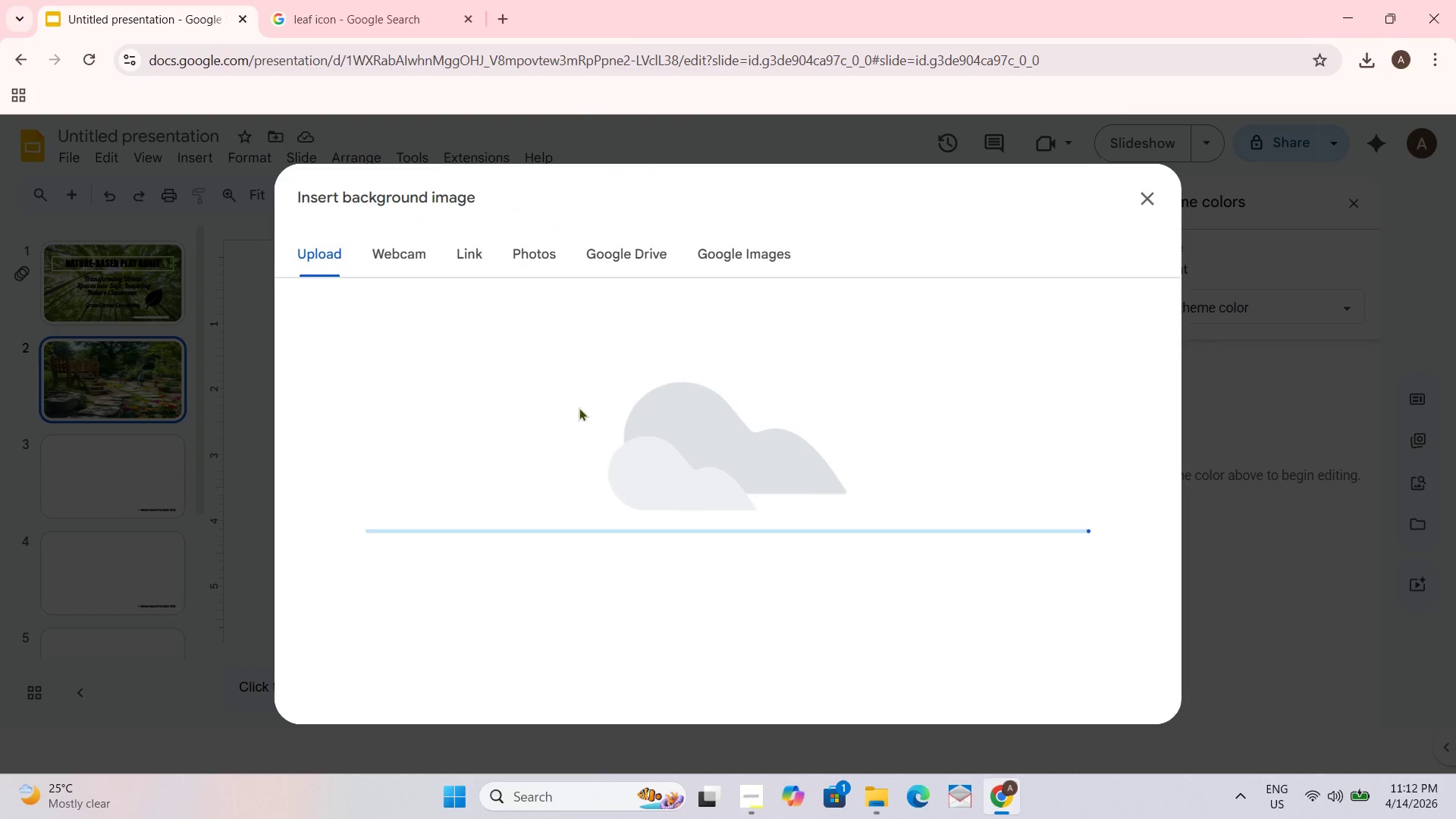 
left_click([835, 540])
 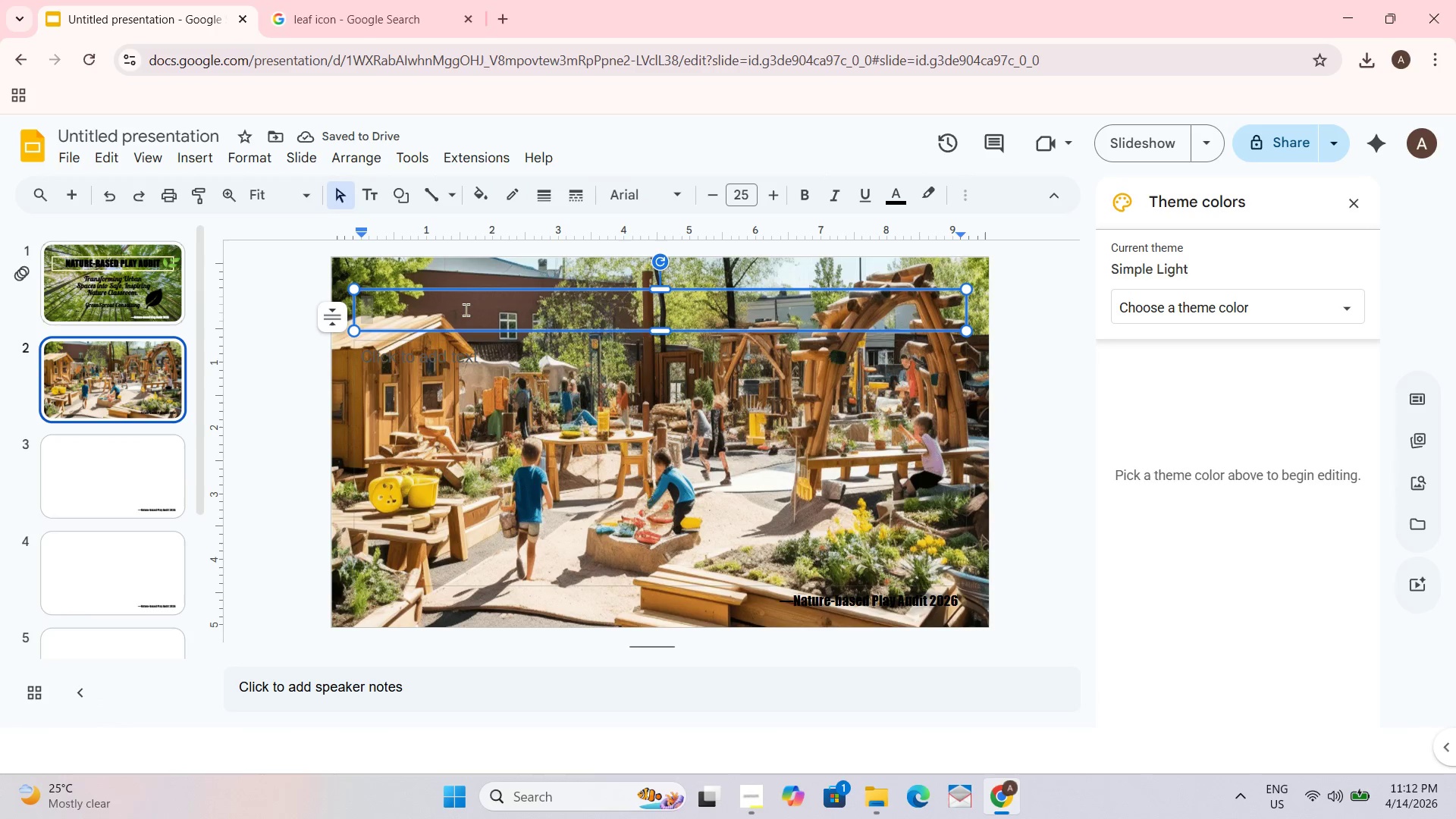 
type(The Nature Deficit Problem)
 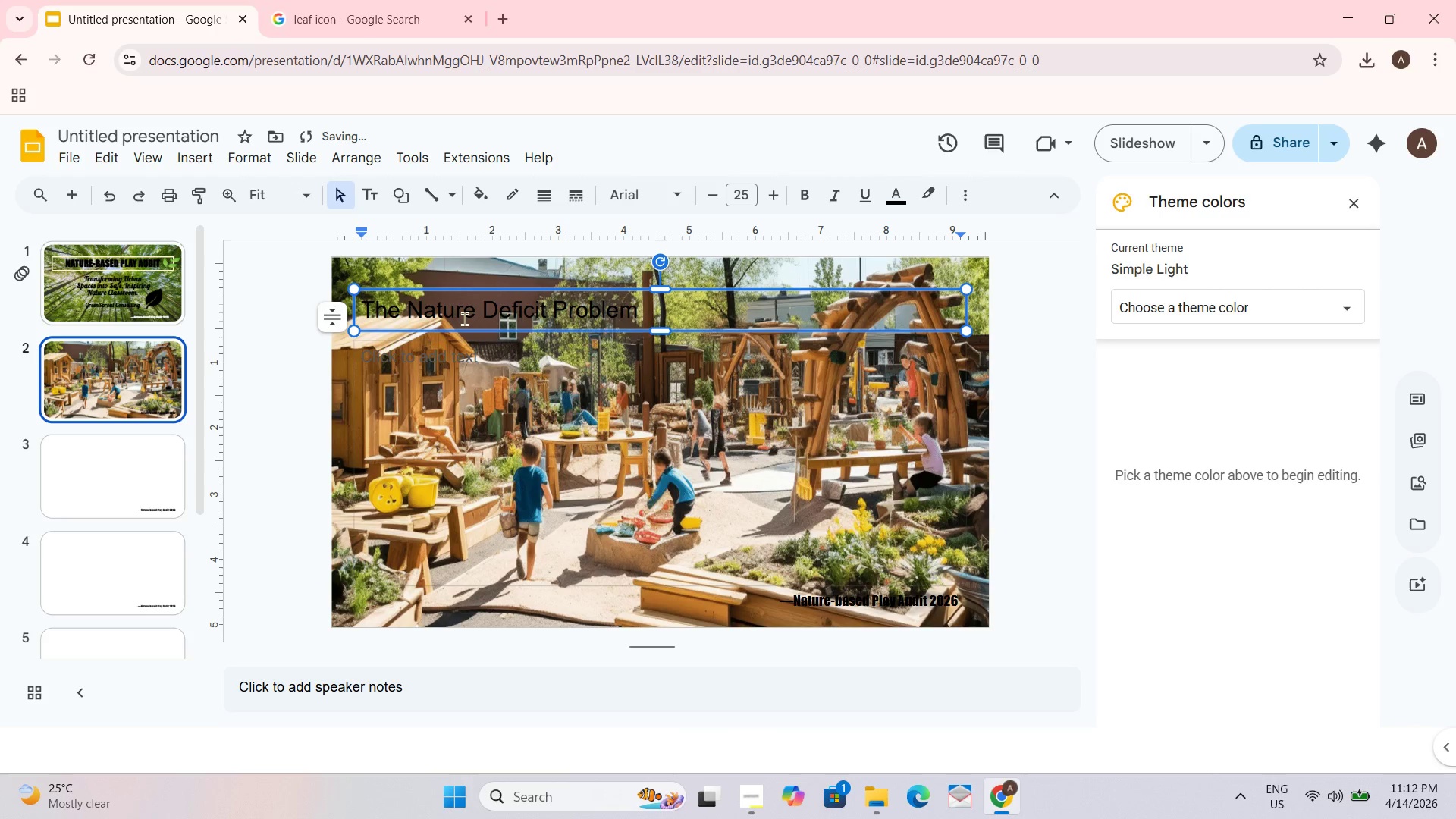 
key(Control+A)
 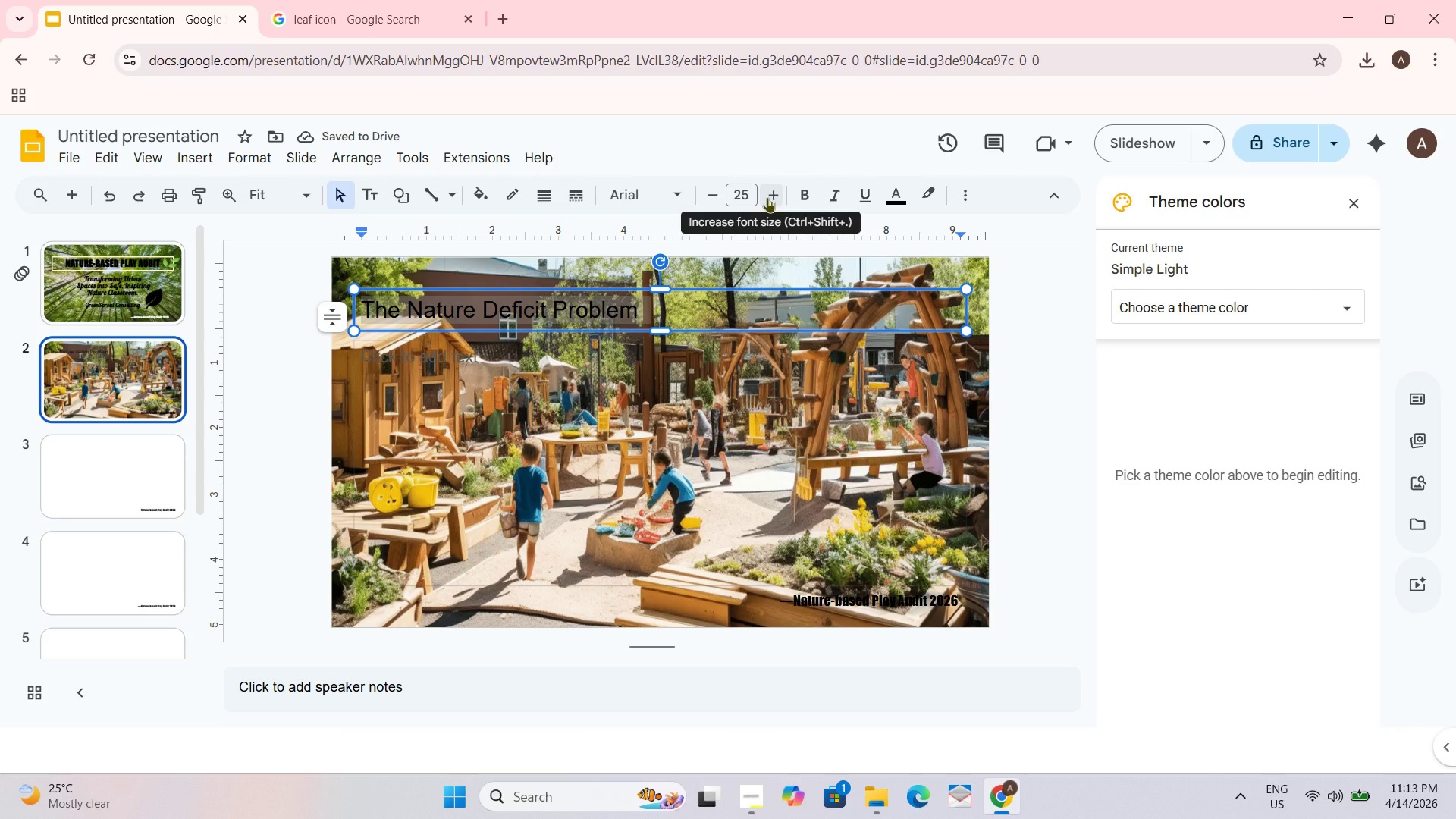 
left_click([668, 194])
 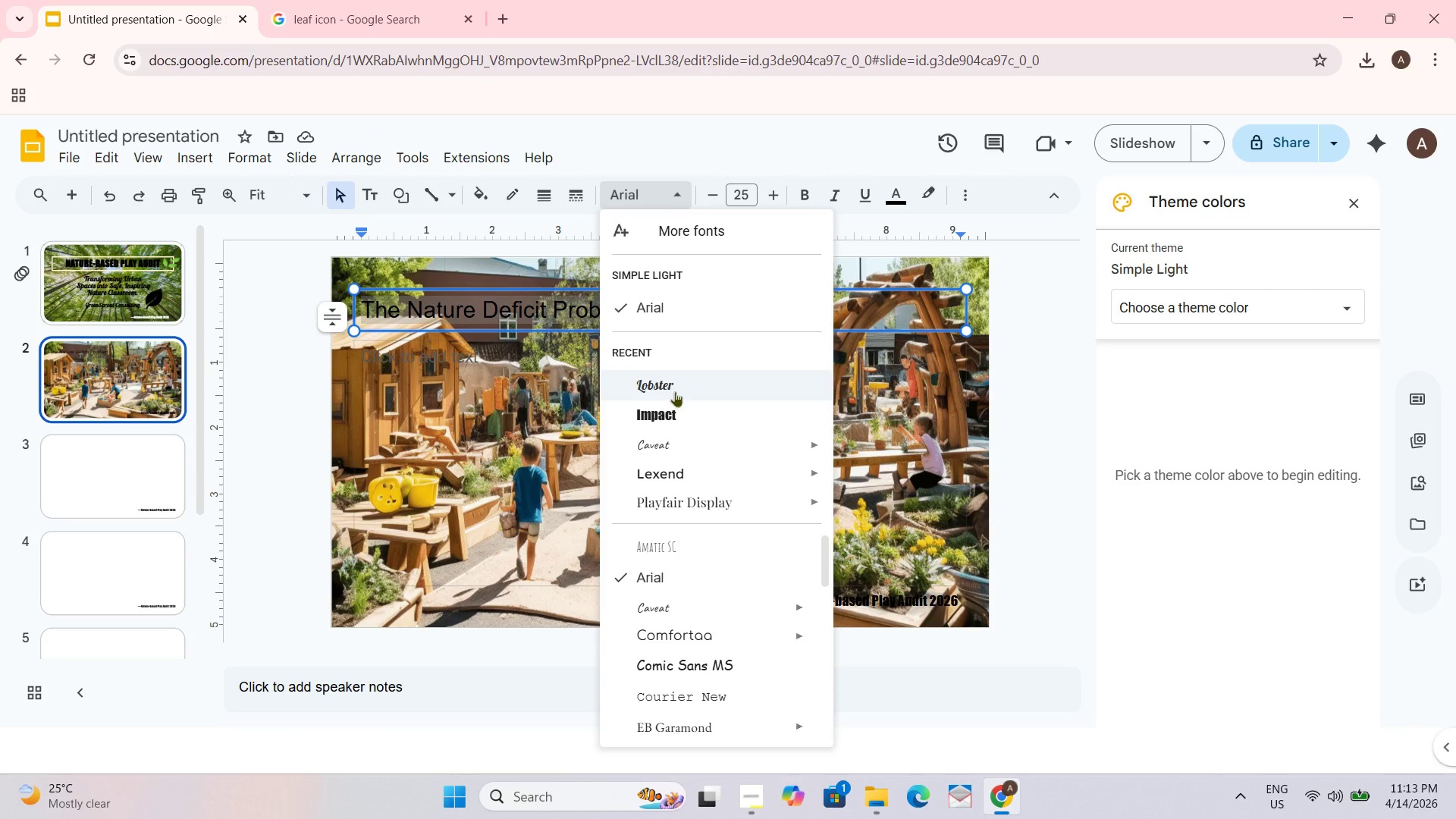 
left_click([675, 391])
 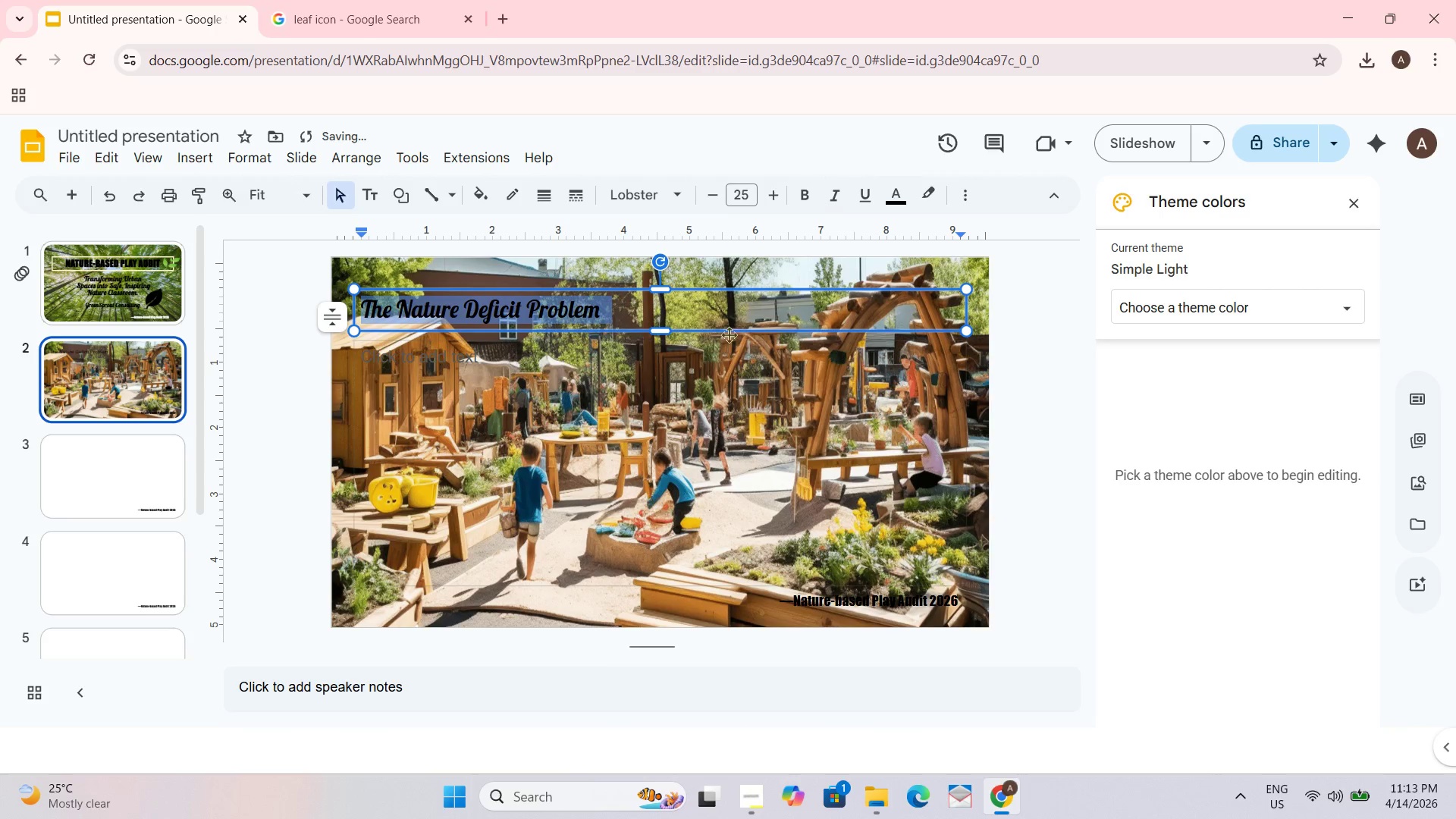 
left_click([716, 383])
 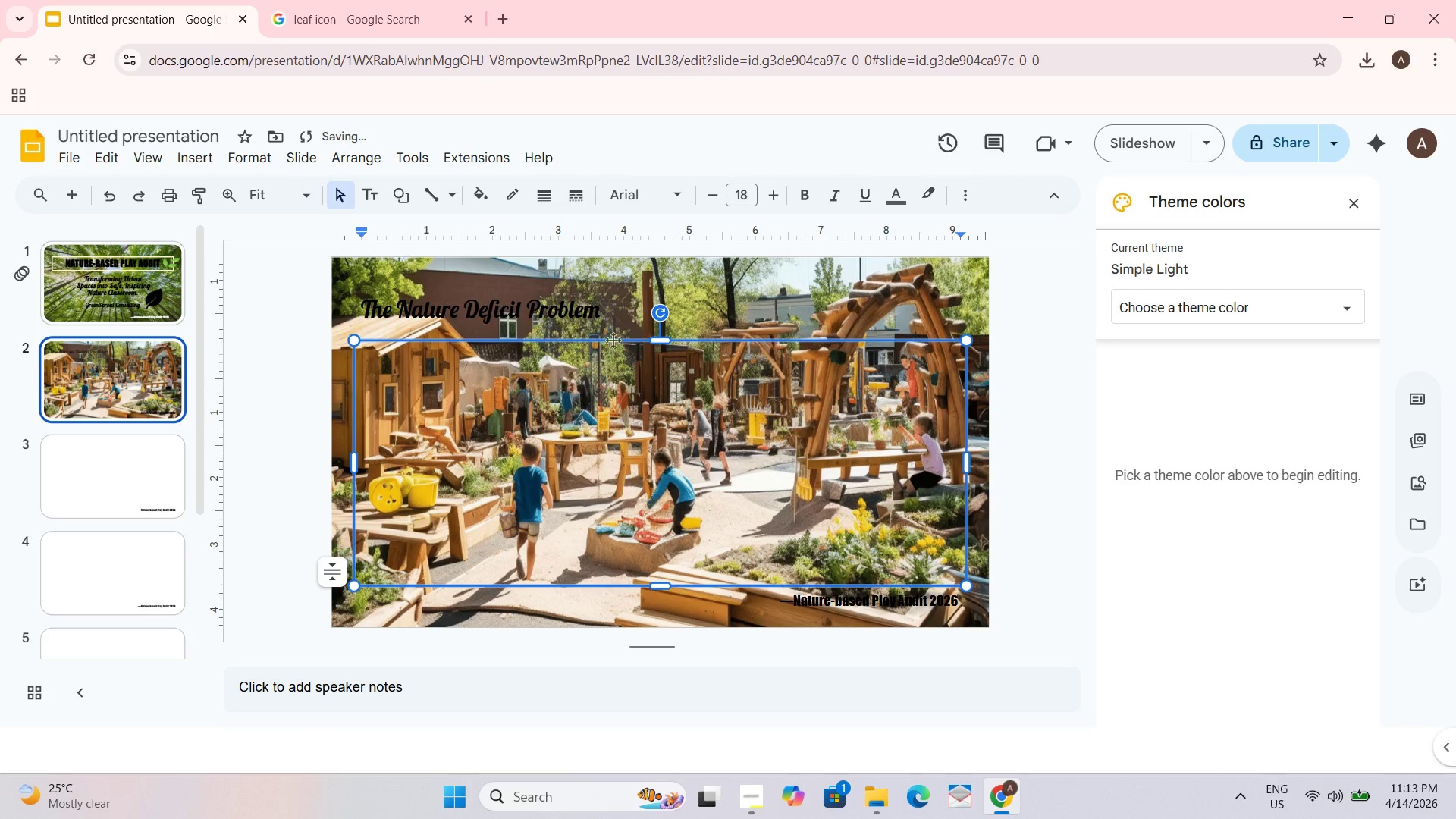 
left_click([616, 306])
 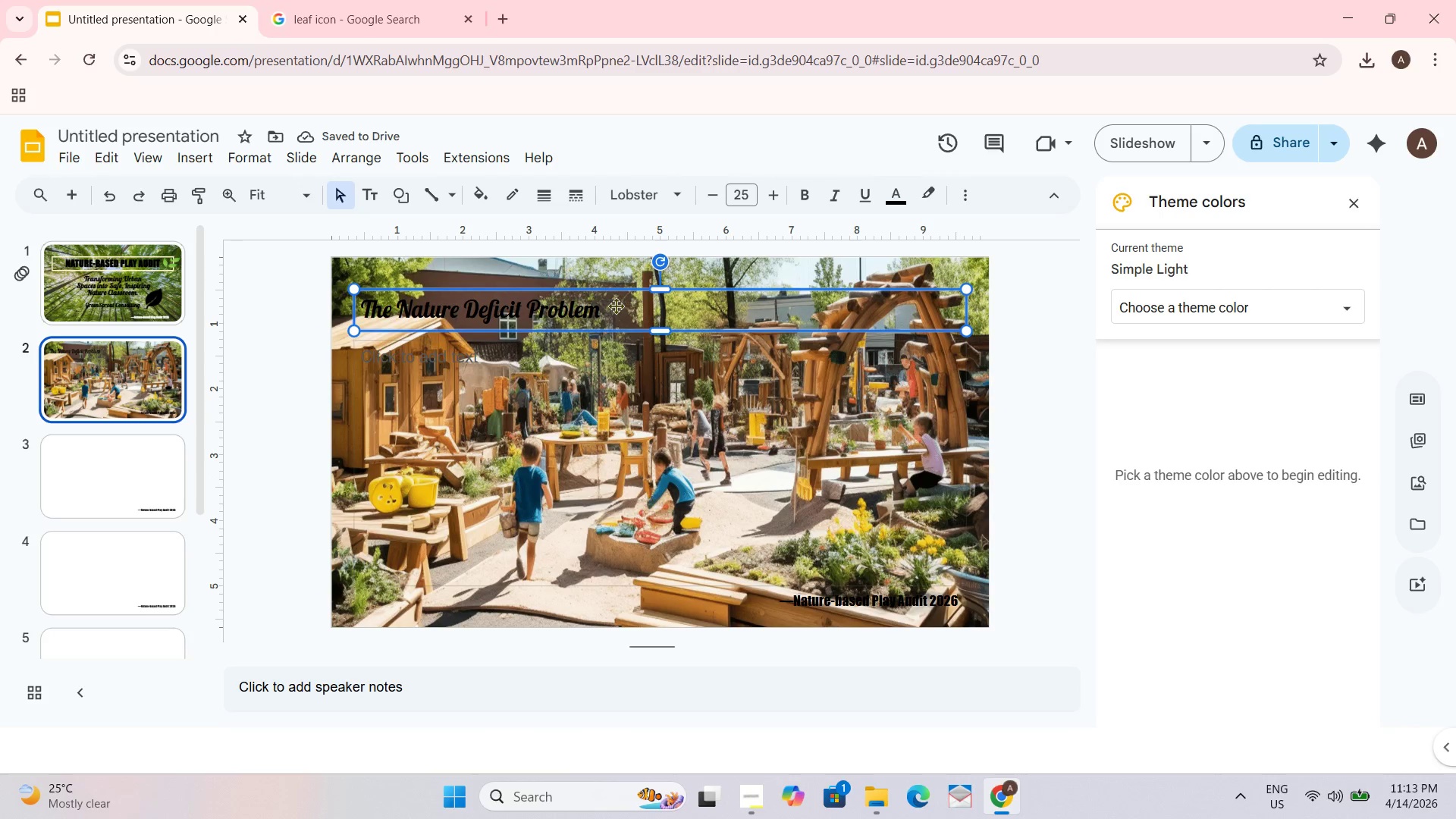 
key(Control+A)
 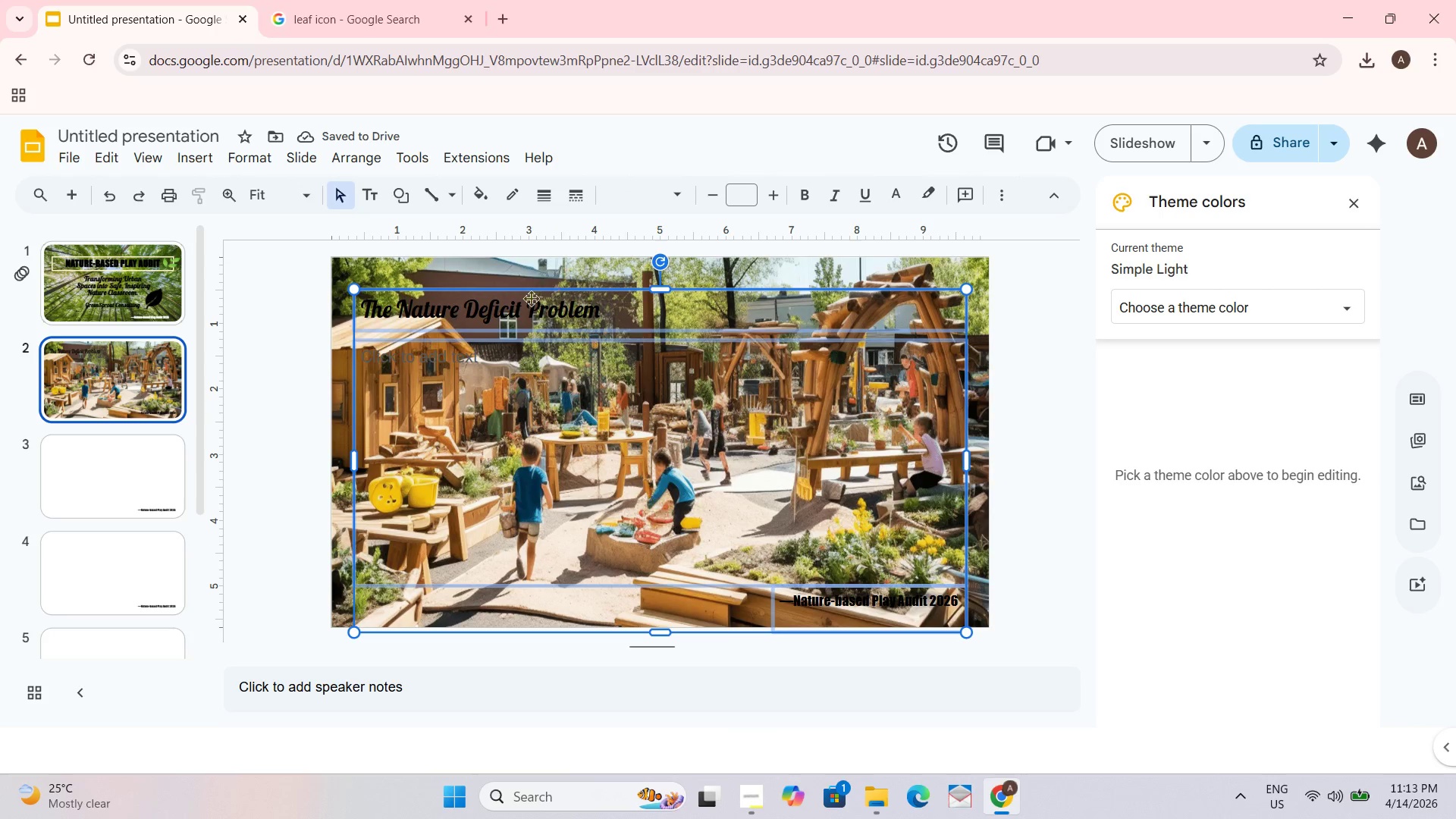 
double_click([531, 299])
 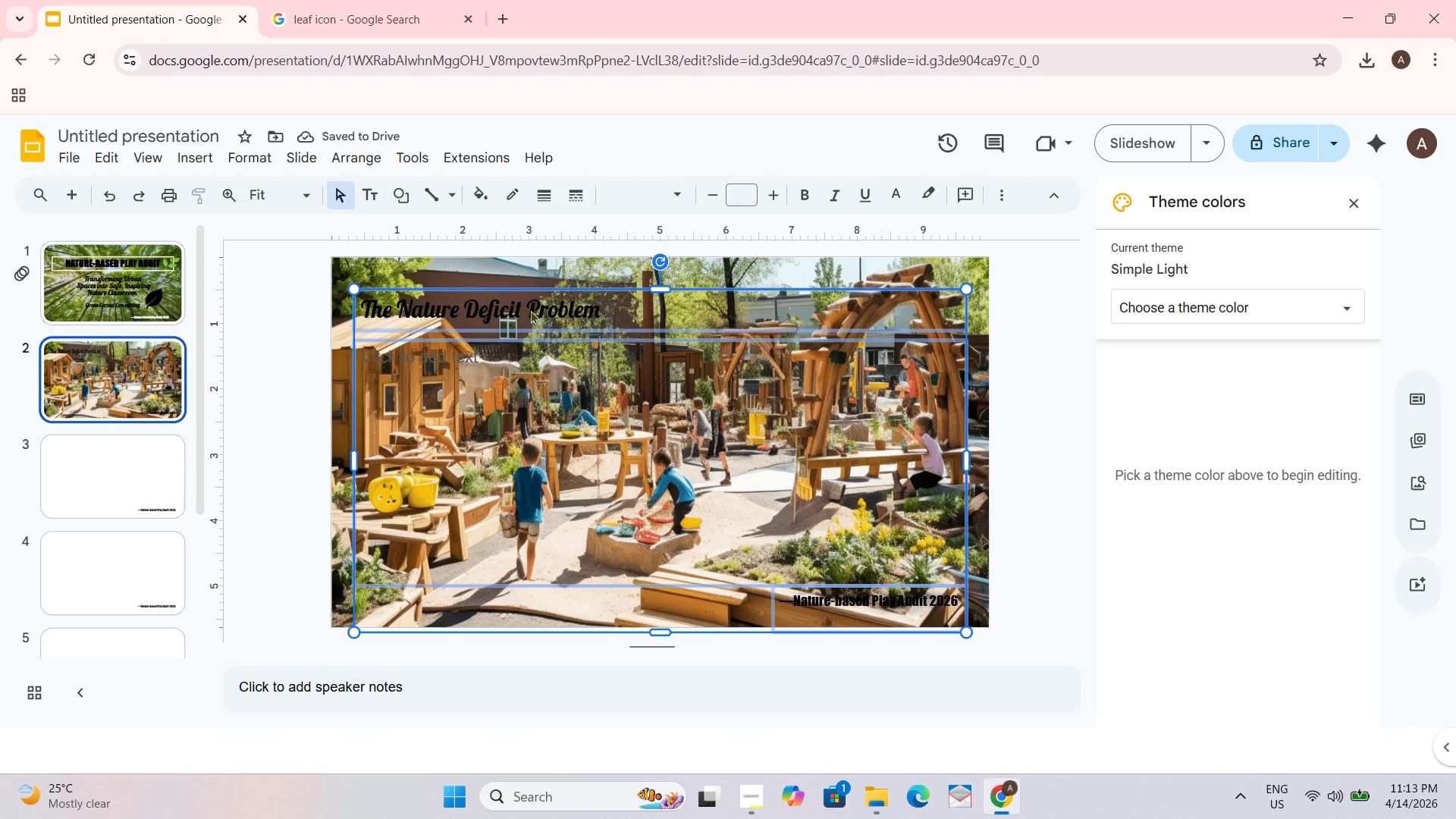 
triple_click([530, 310])
 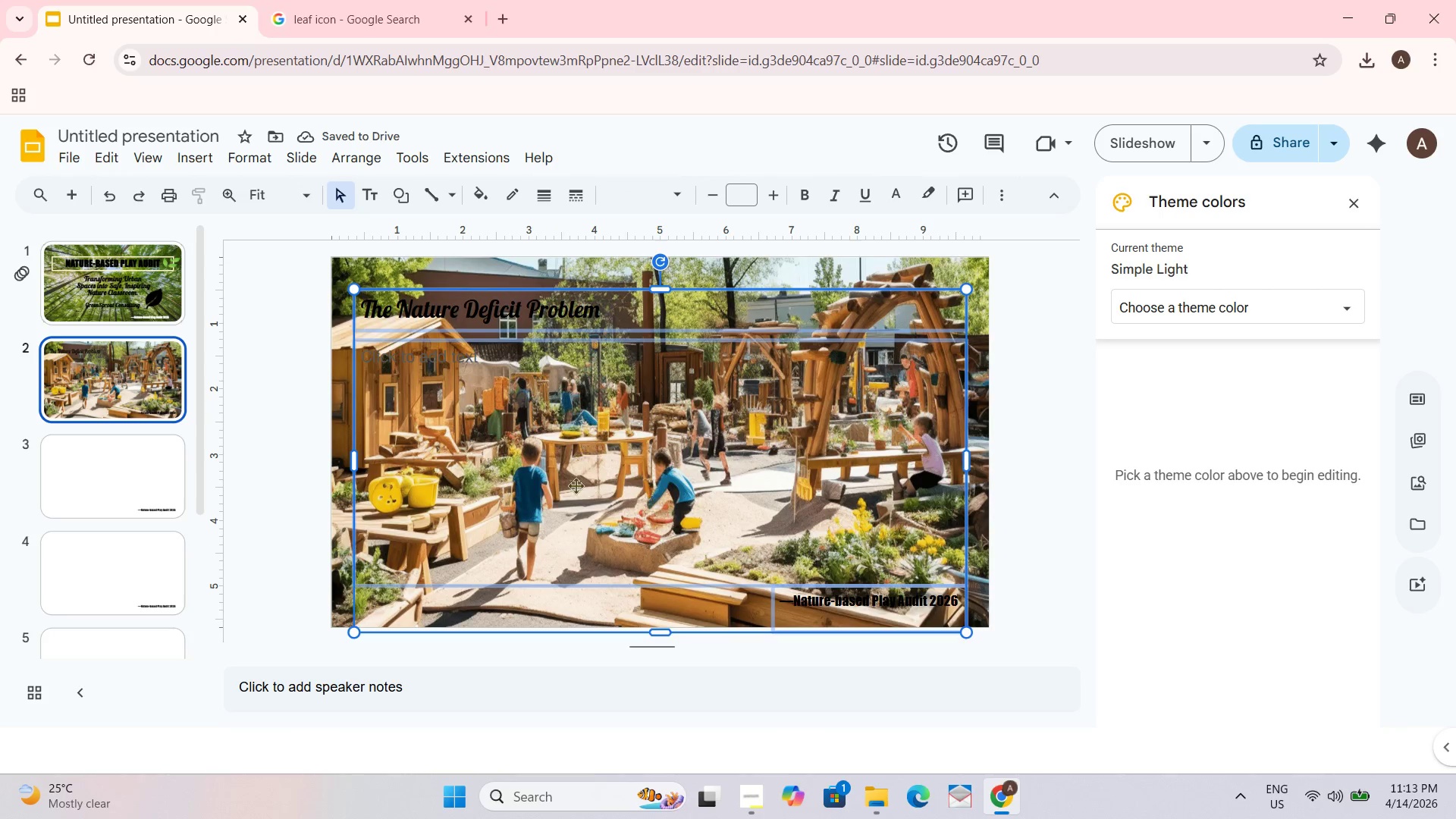 
left_click_drag(start_coordinate=[582, 476], to_coordinate=[574, 486])
 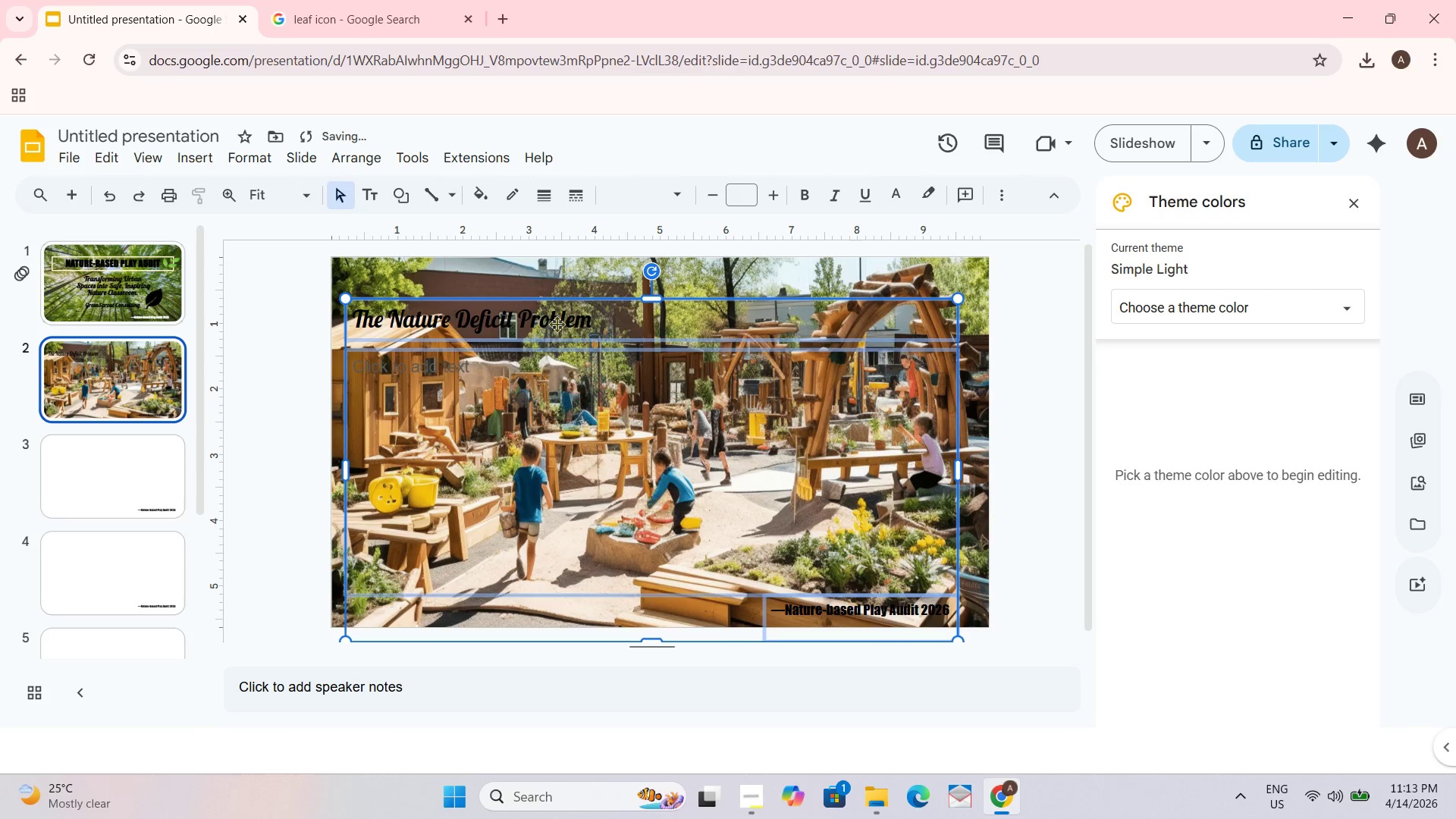 
triple_click([556, 324])
 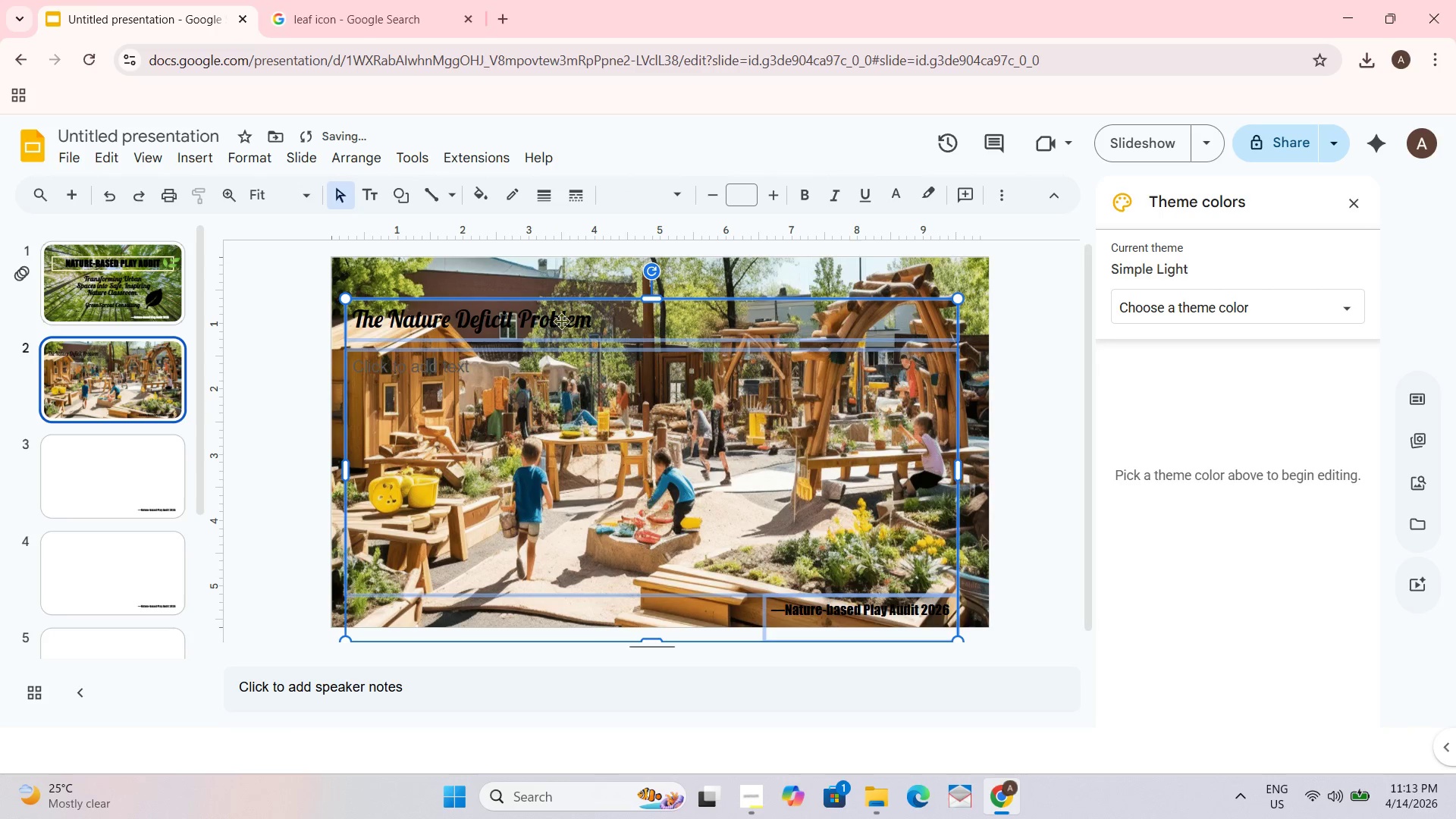 
key(Control+Z)
 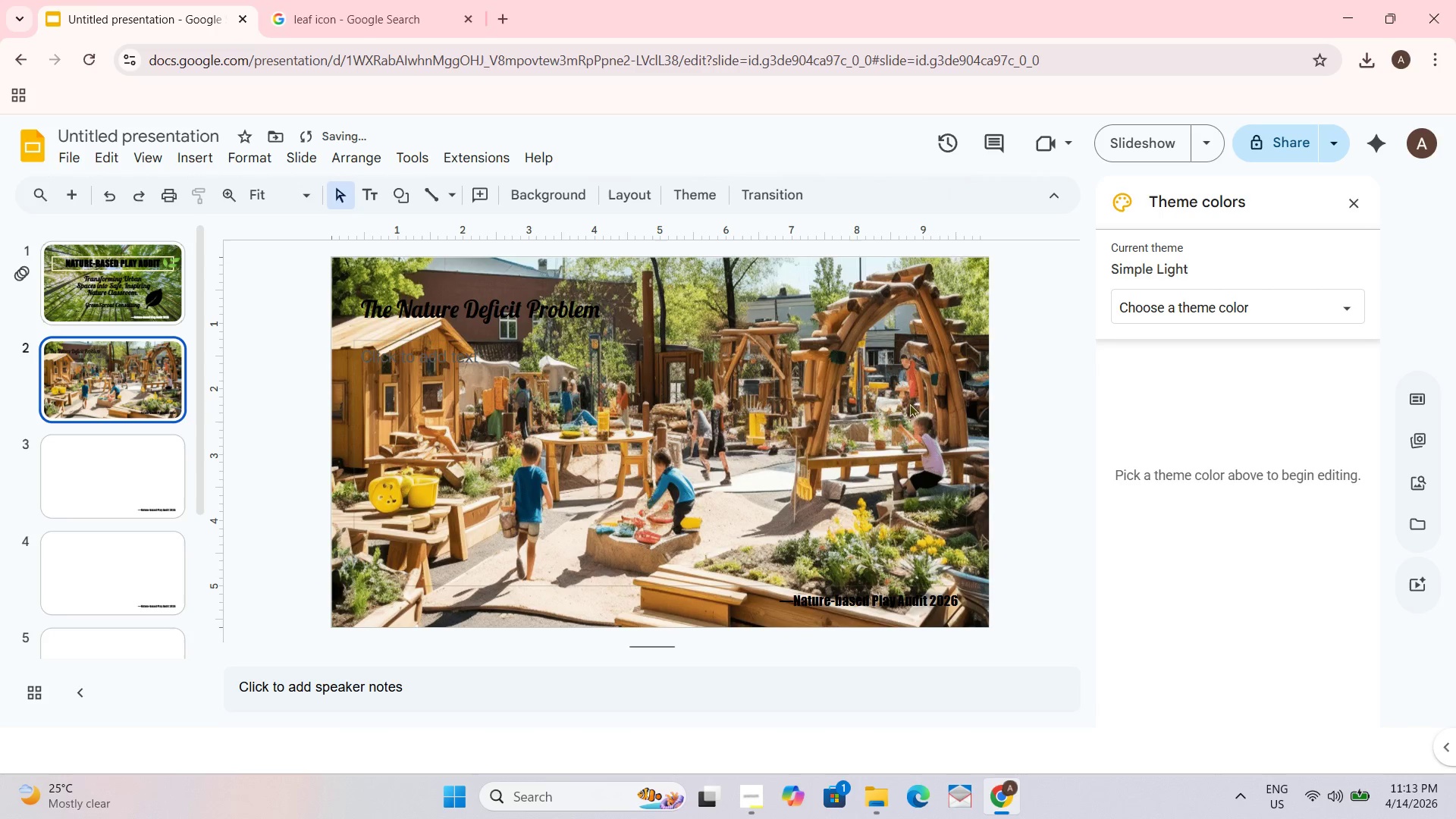 
left_click([537, 309])
 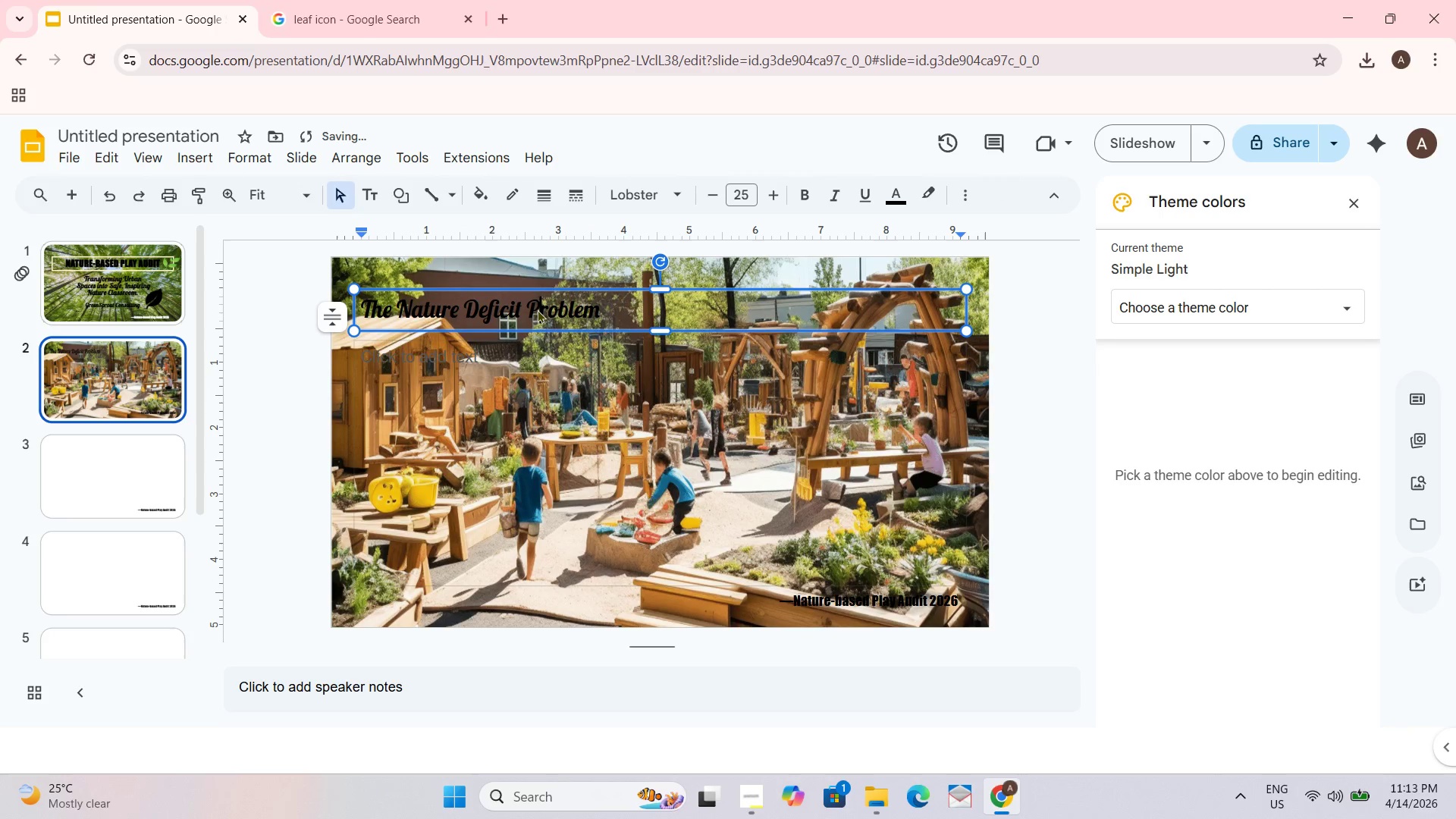 
key(Control+A)
 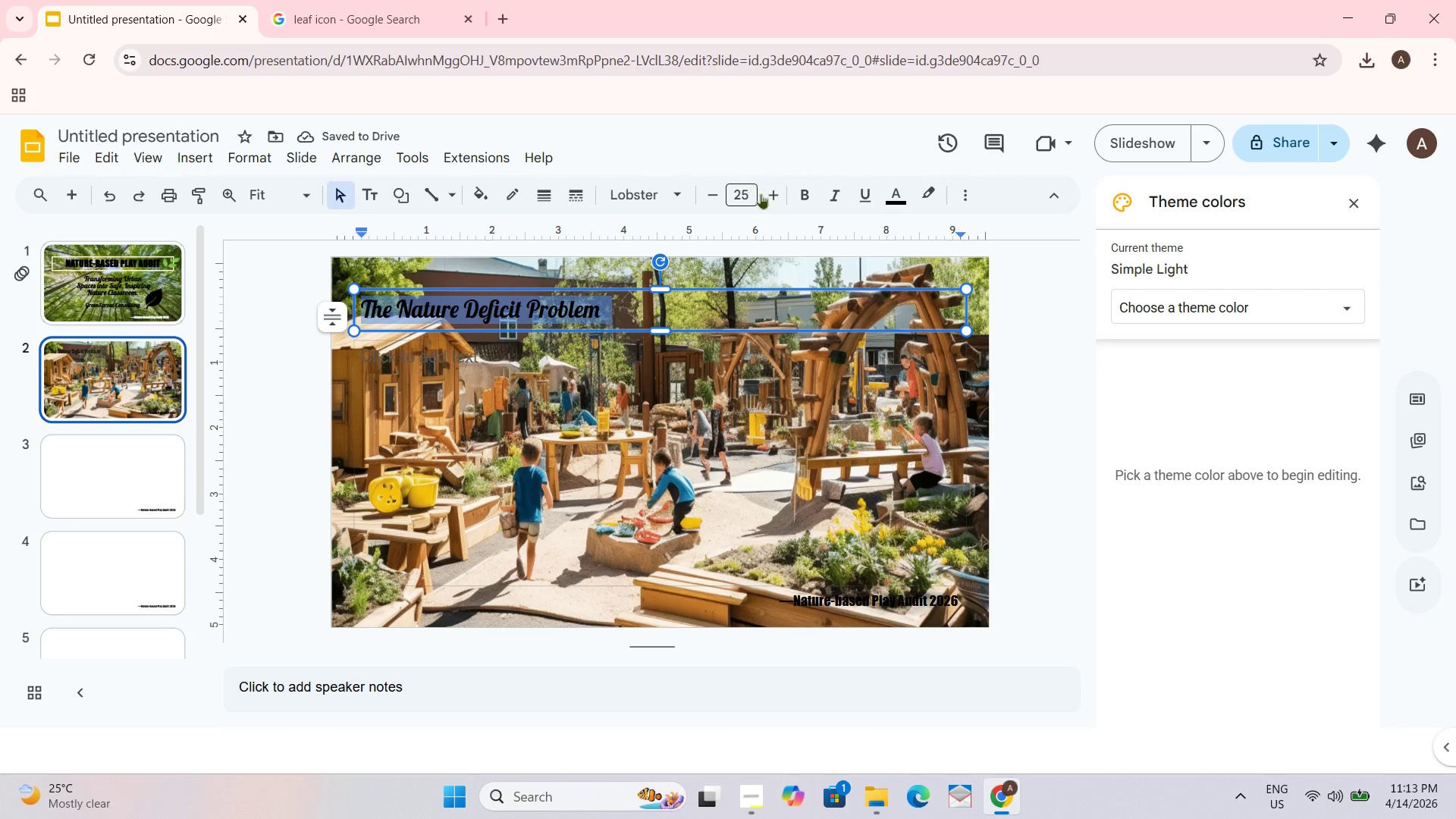 
double_click([773, 201])
 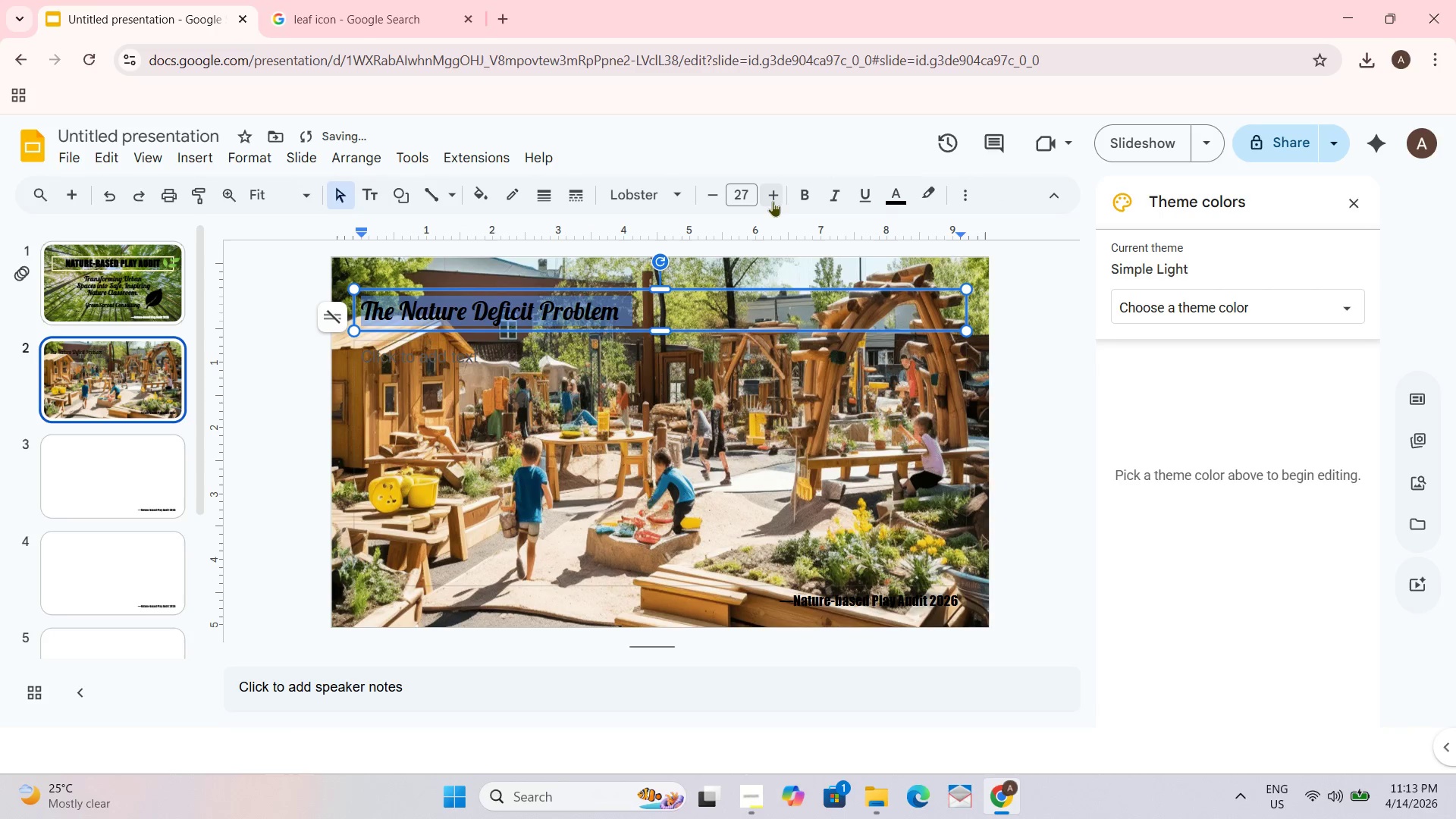 
triple_click([773, 201])
 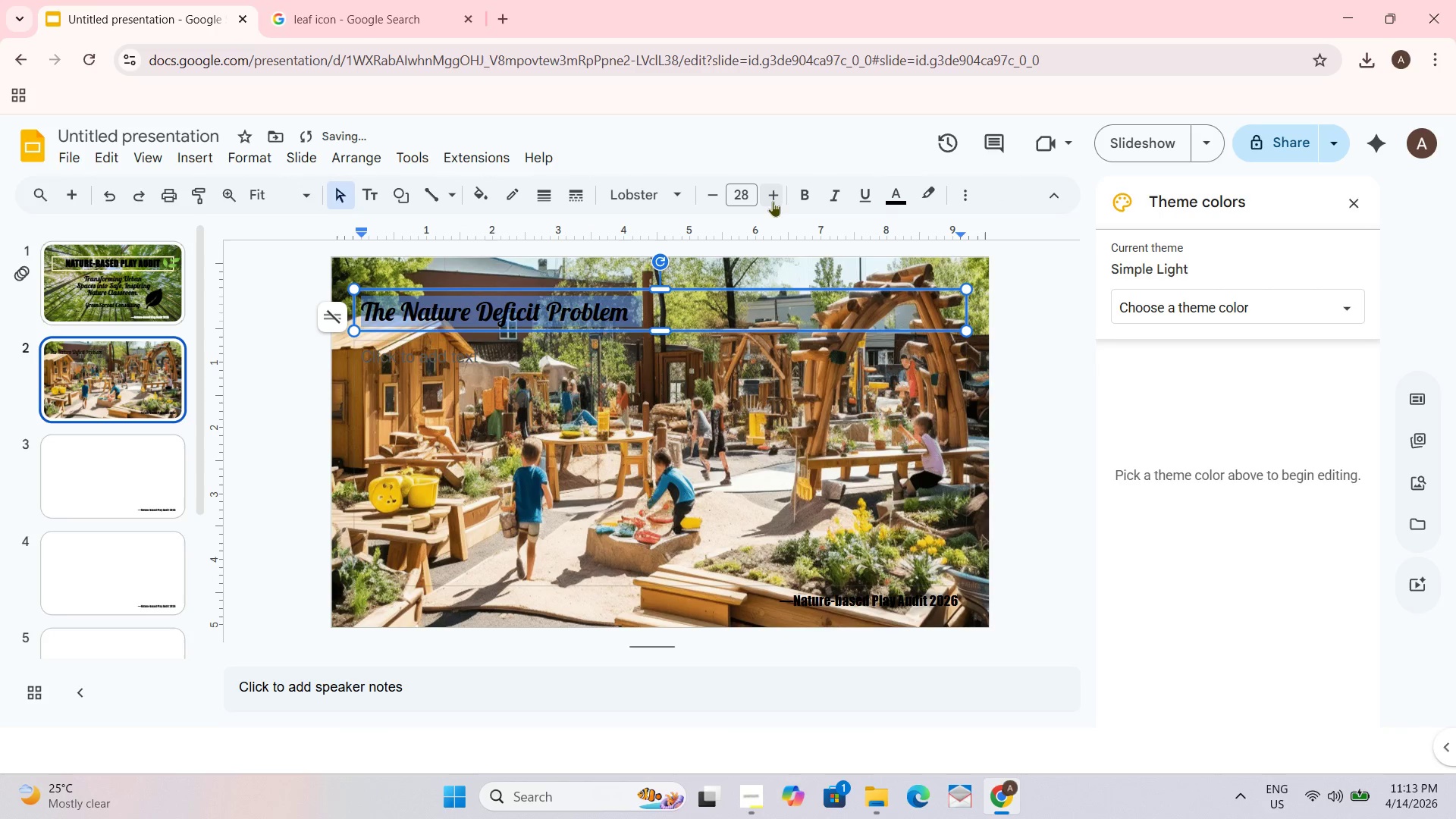 
triple_click([773, 201])
 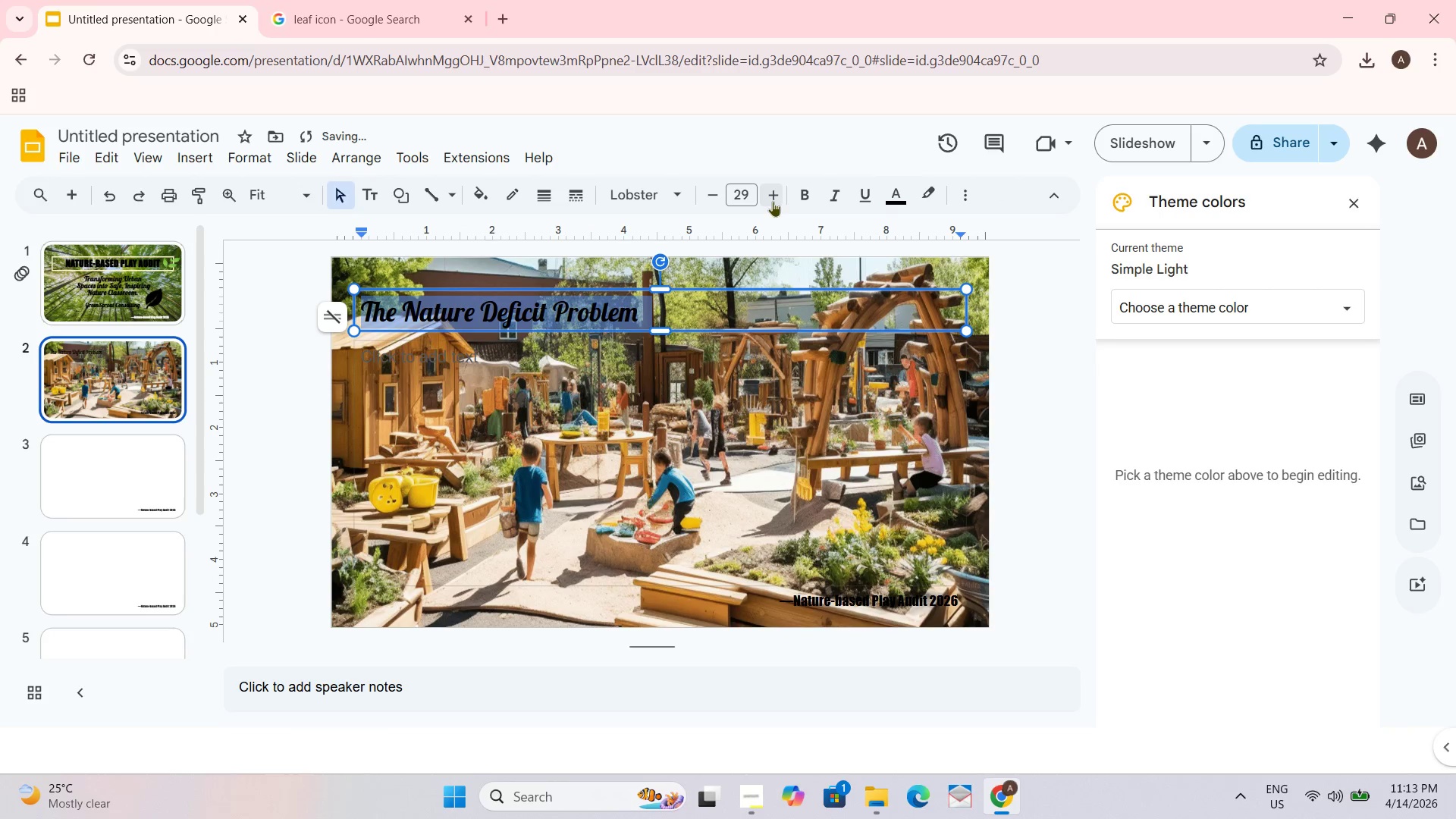 
triple_click([773, 200])
 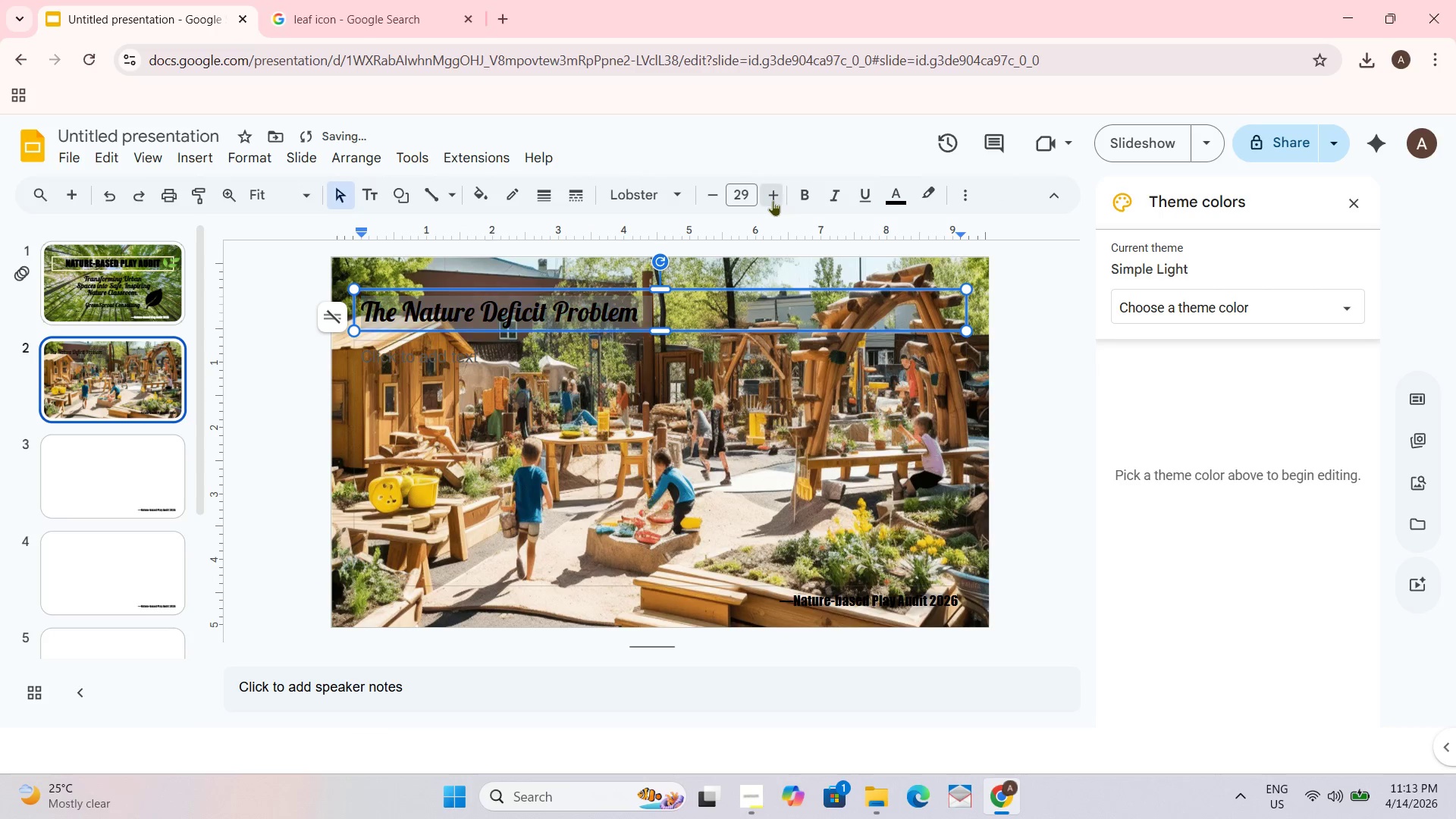 
triple_click([773, 200])
 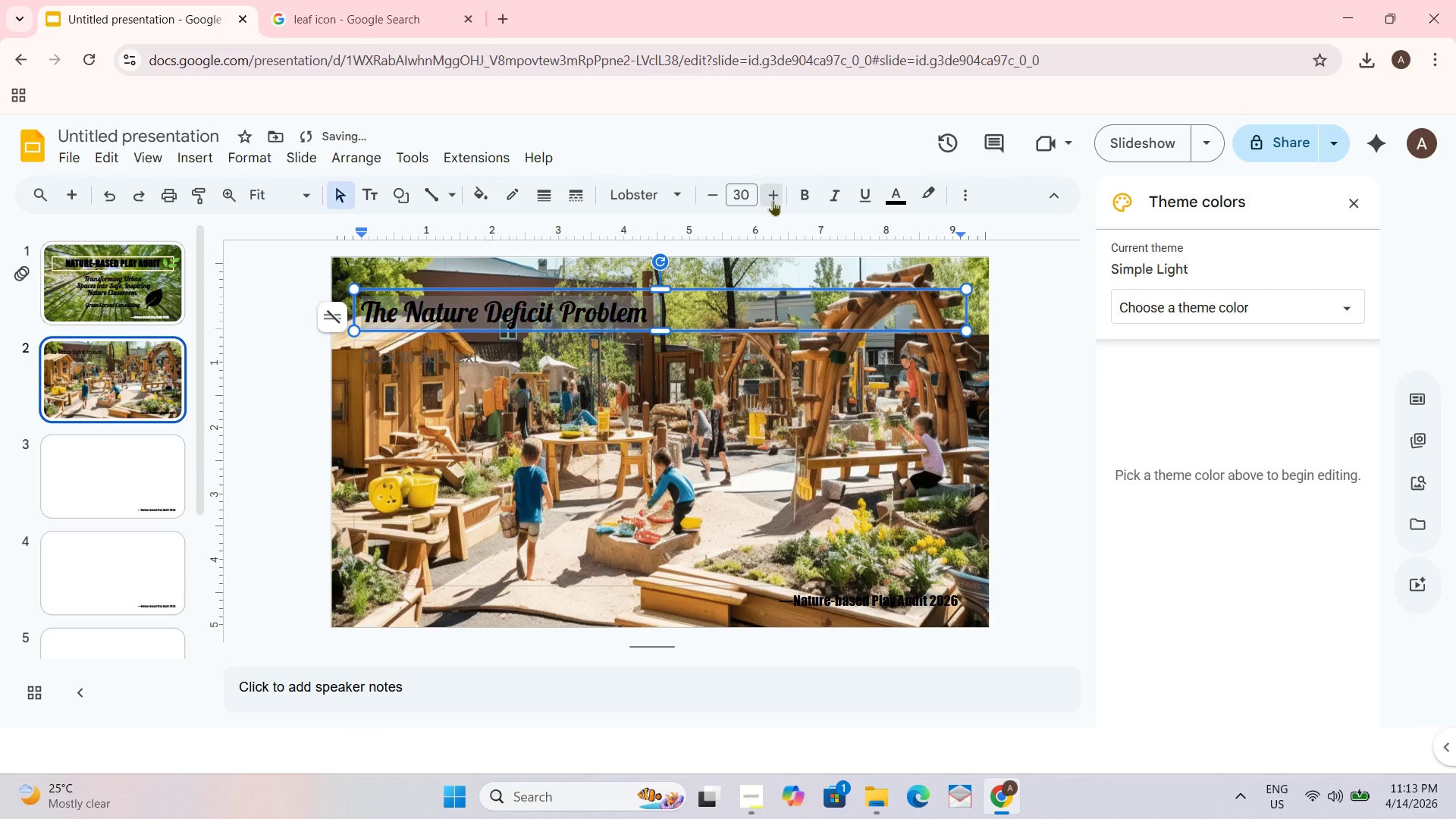 
triple_click([773, 200])
 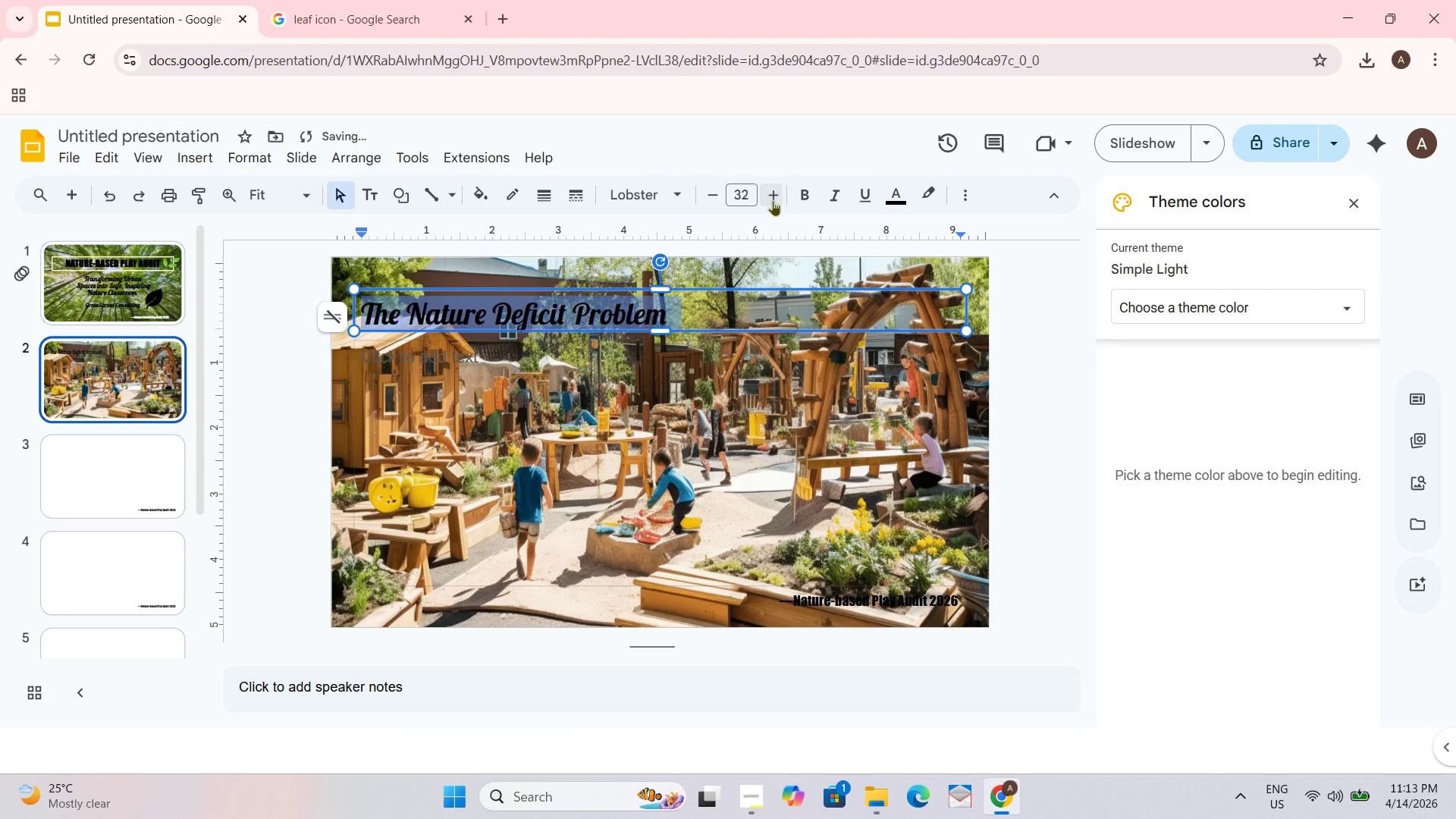 
triple_click([773, 200])
 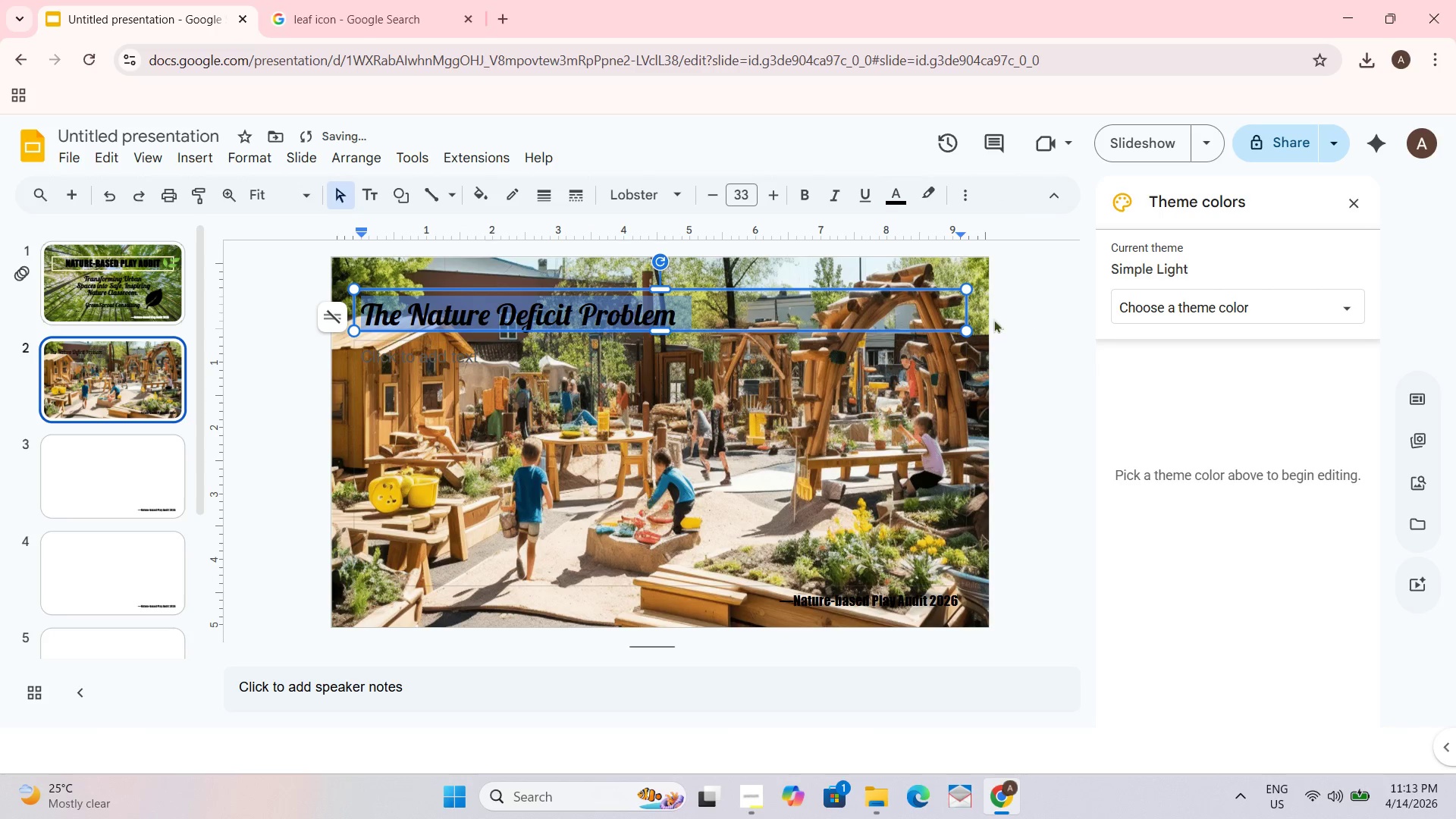 
left_click([1025, 317])
 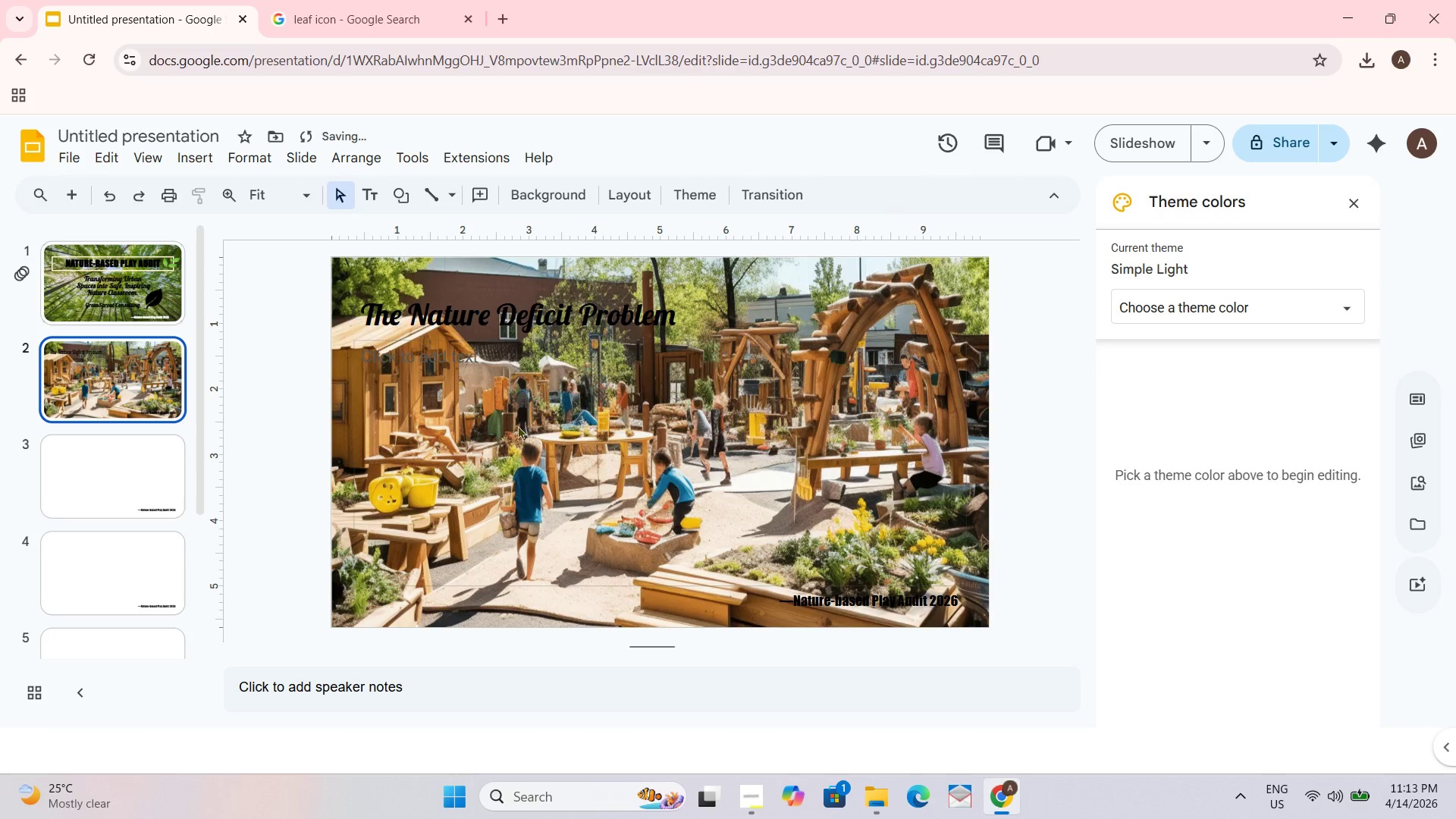 
left_click([517, 425])
 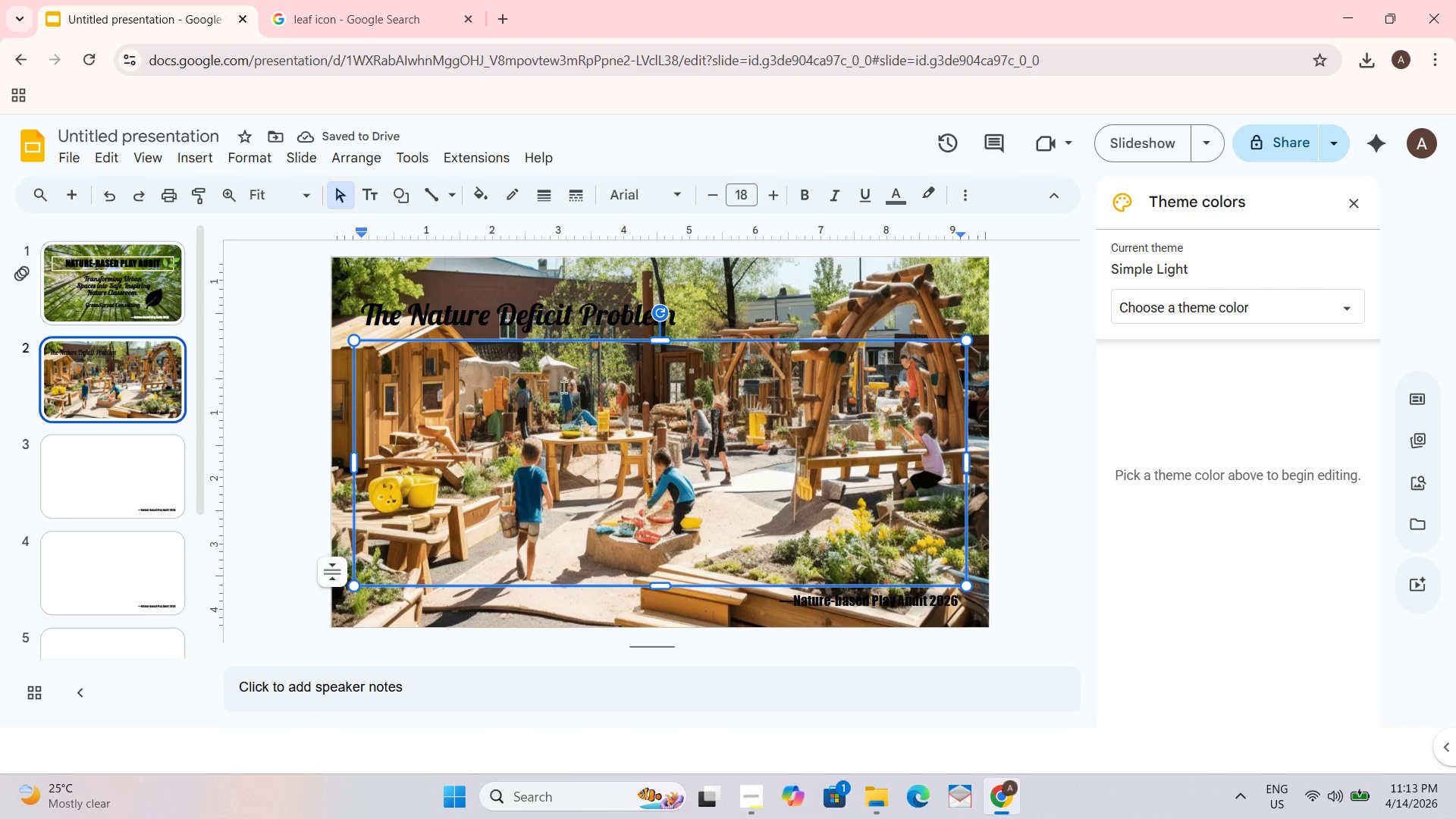 
left_click([92, 282])
 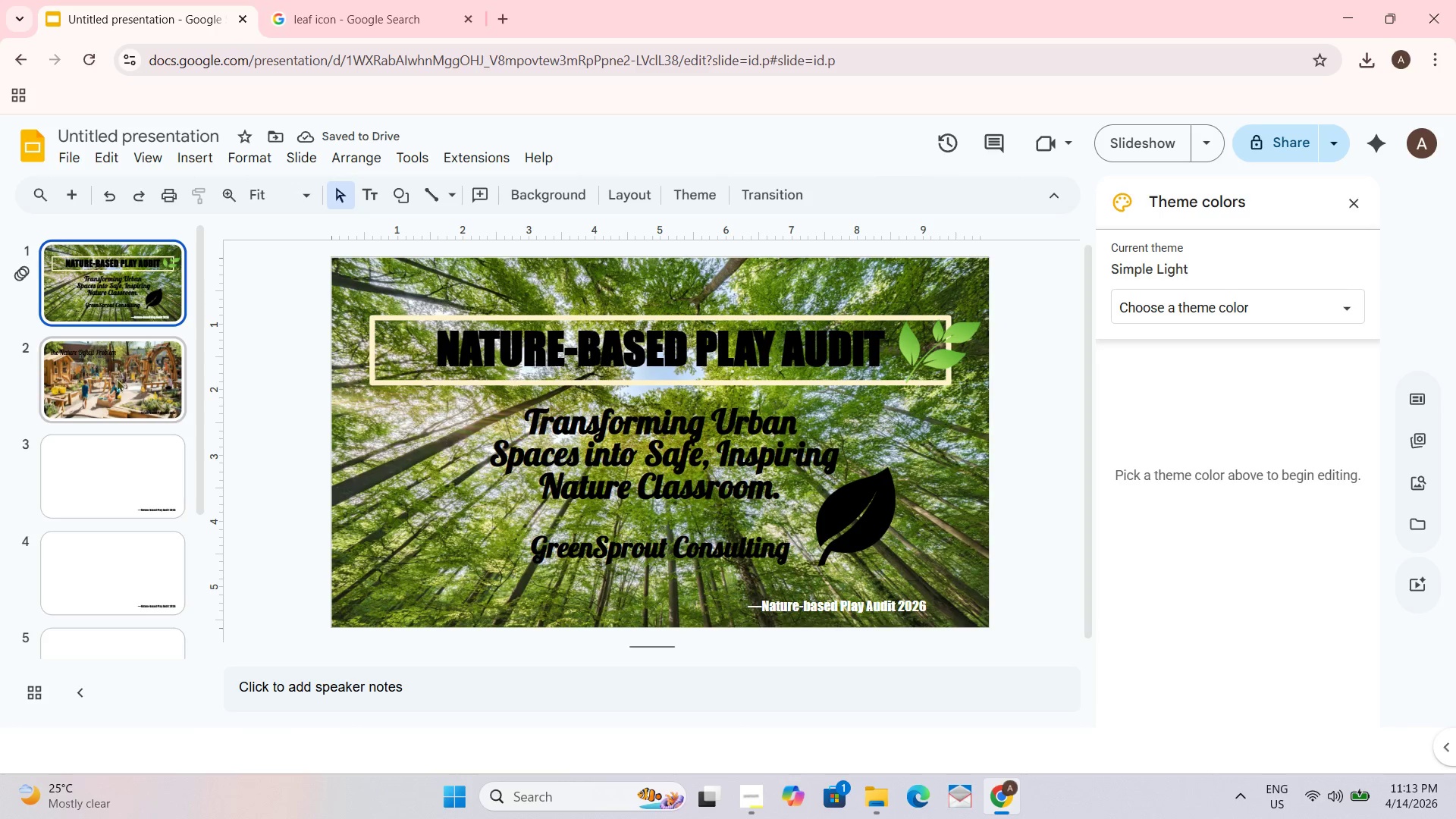 
left_click([116, 382])
 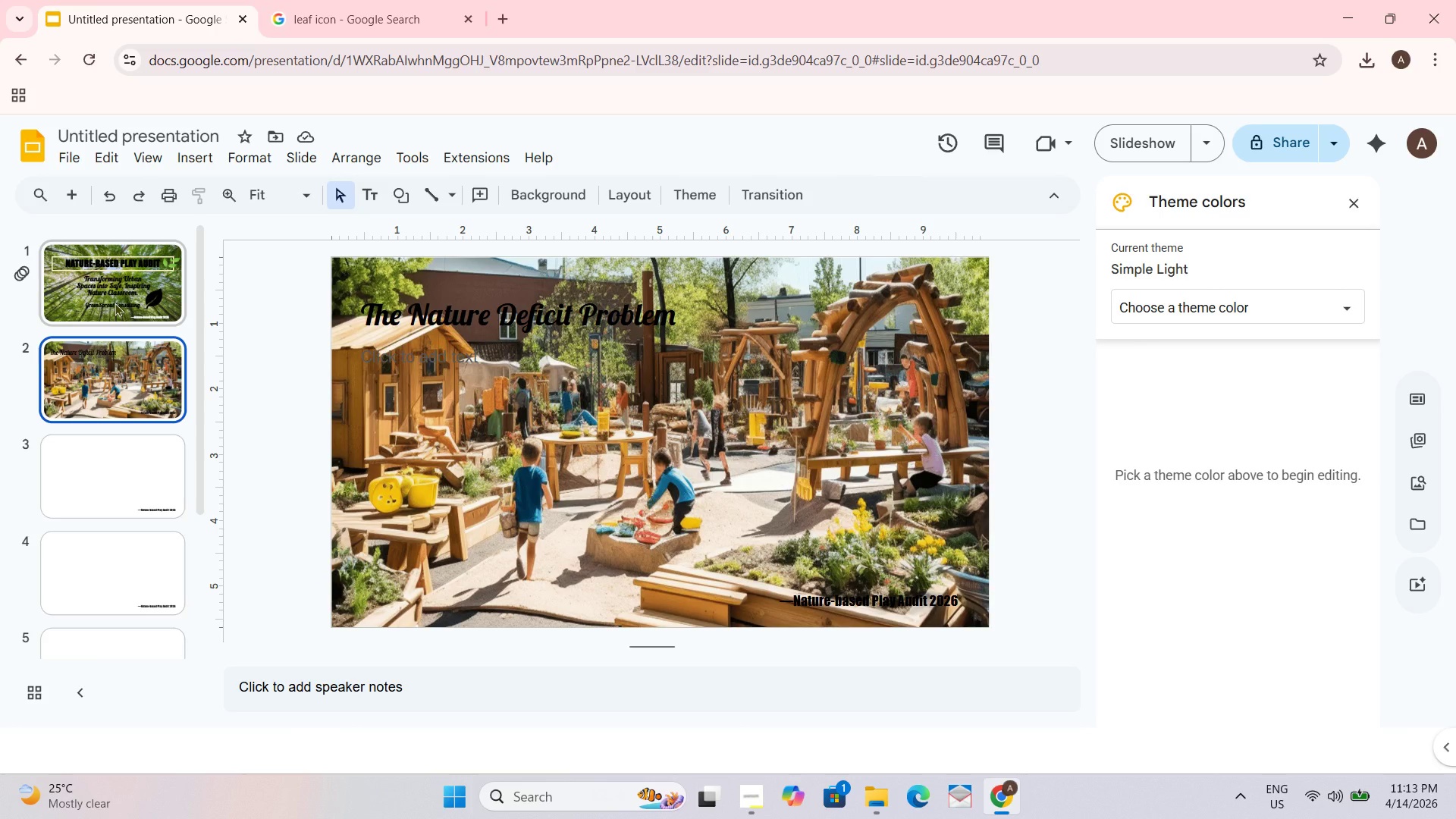 
left_click([115, 303])
 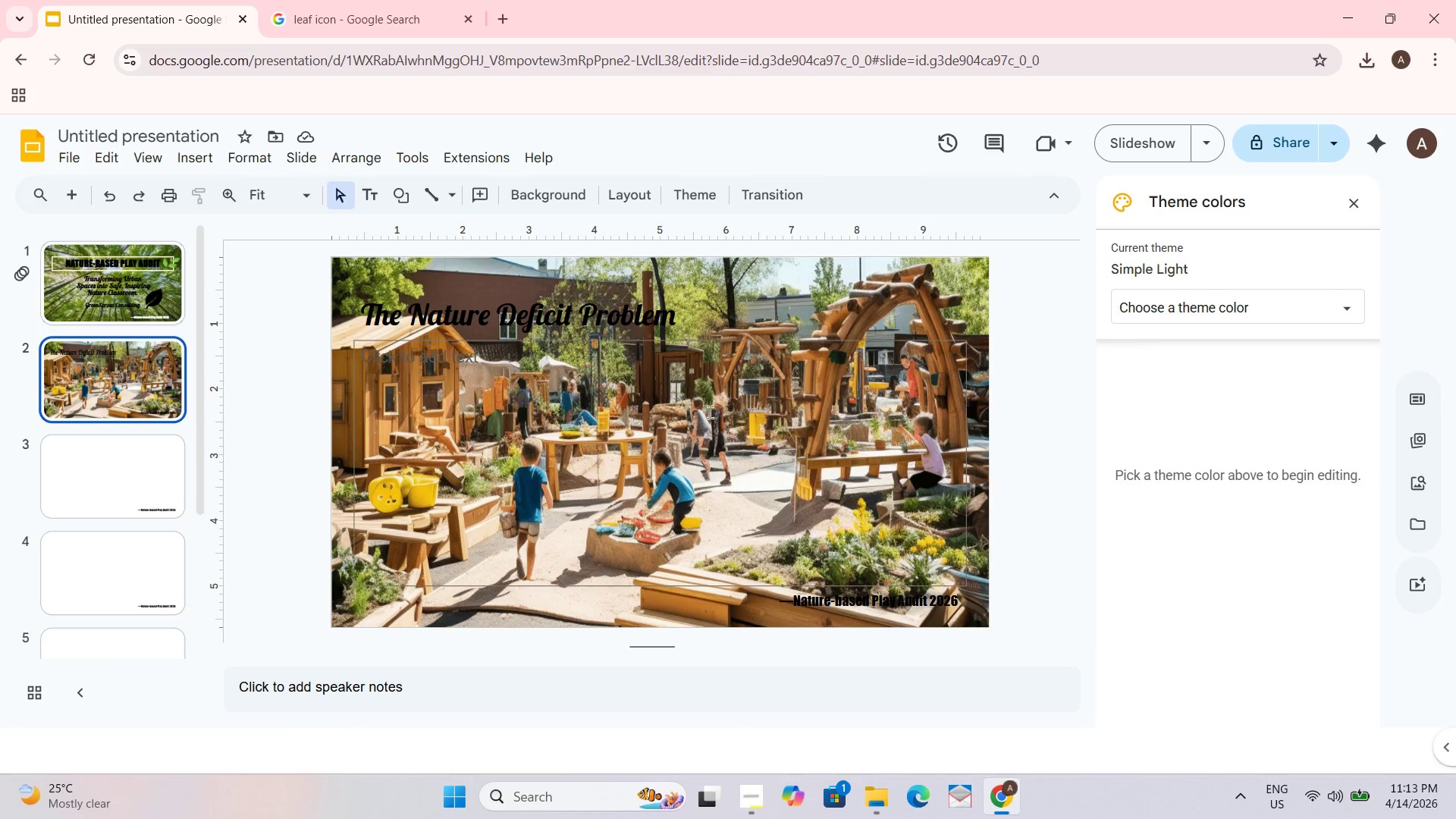 
left_click([541, 387])
 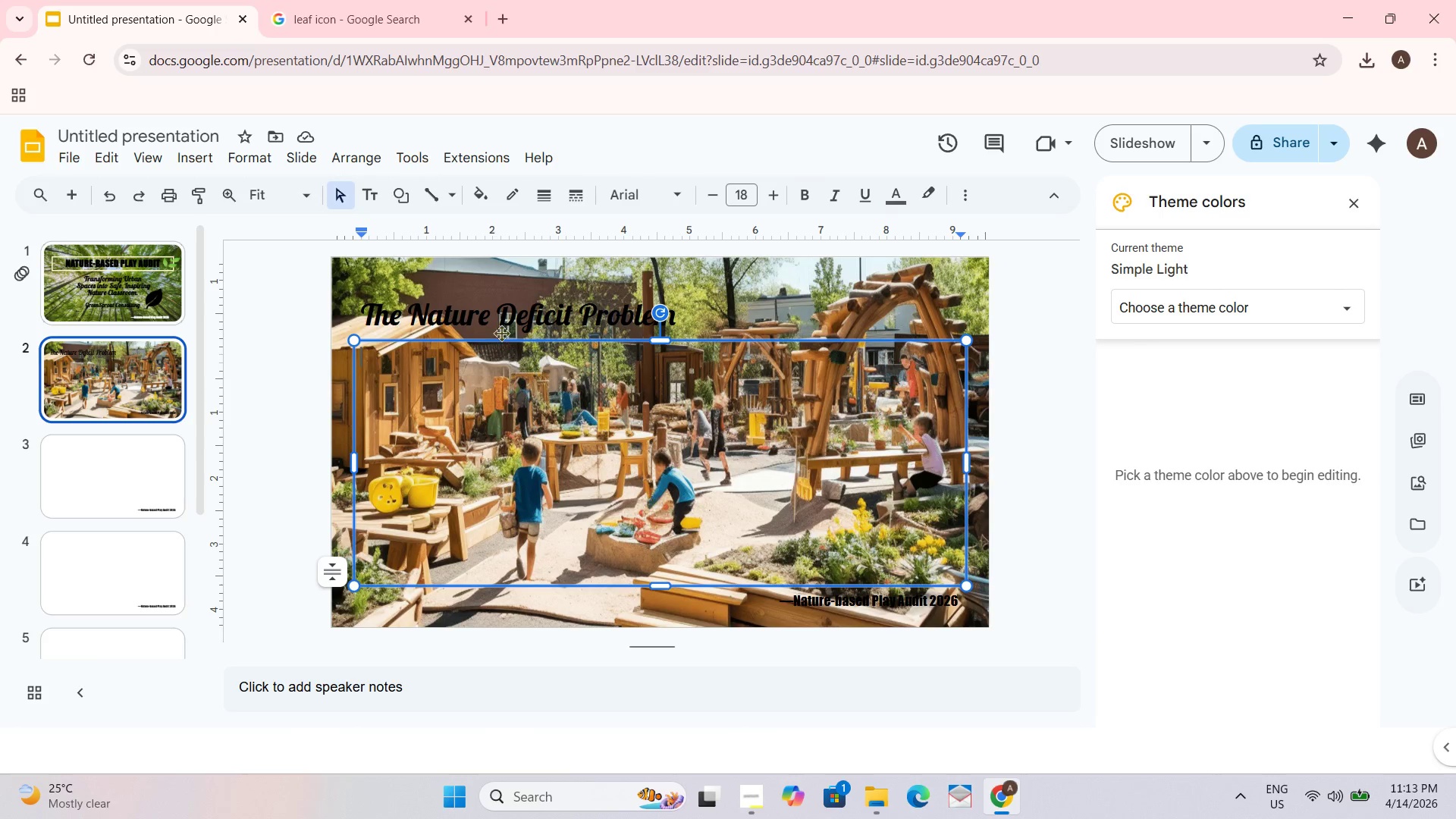 
left_click([500, 328])
 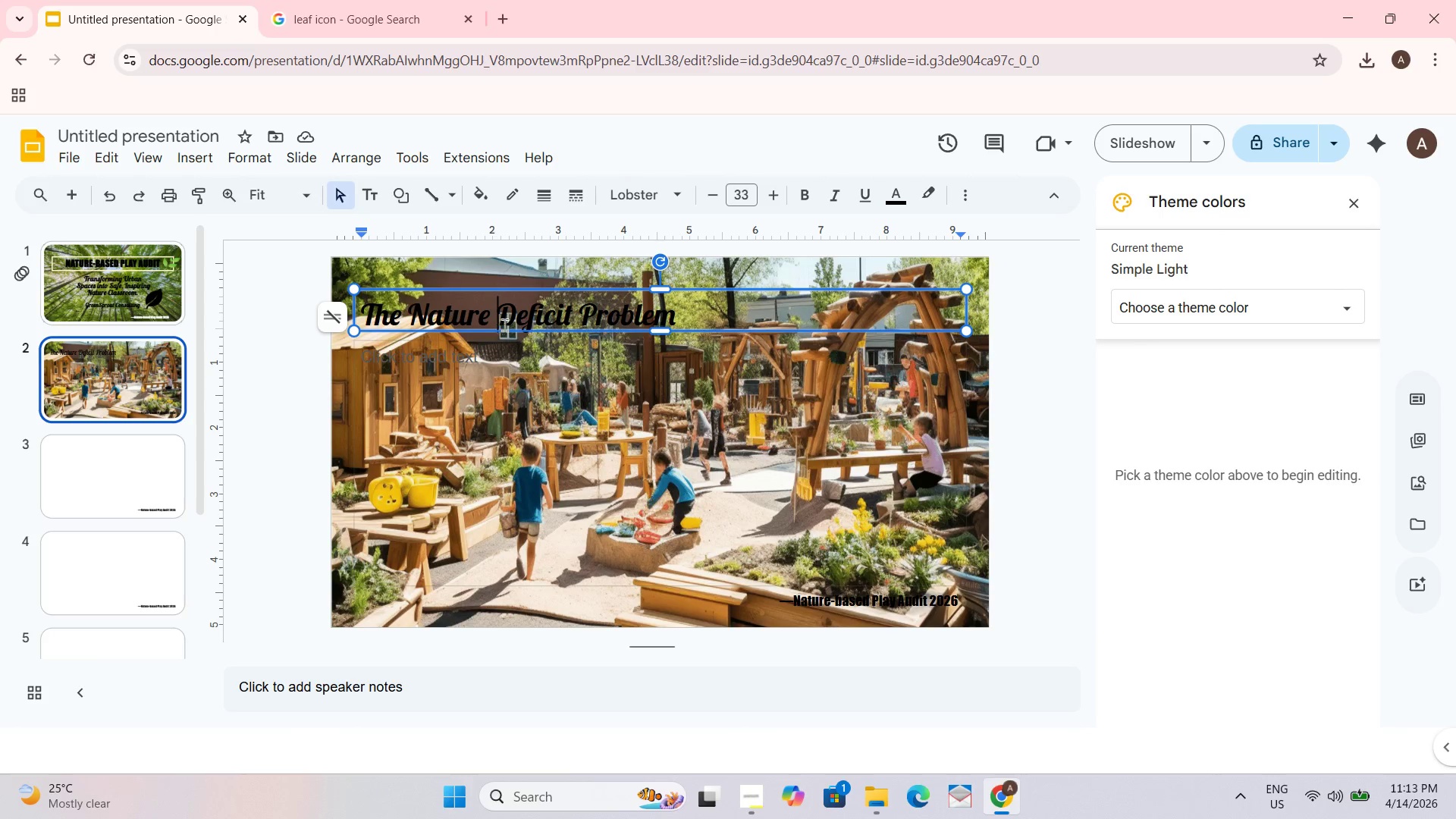 
key(Control+A)
 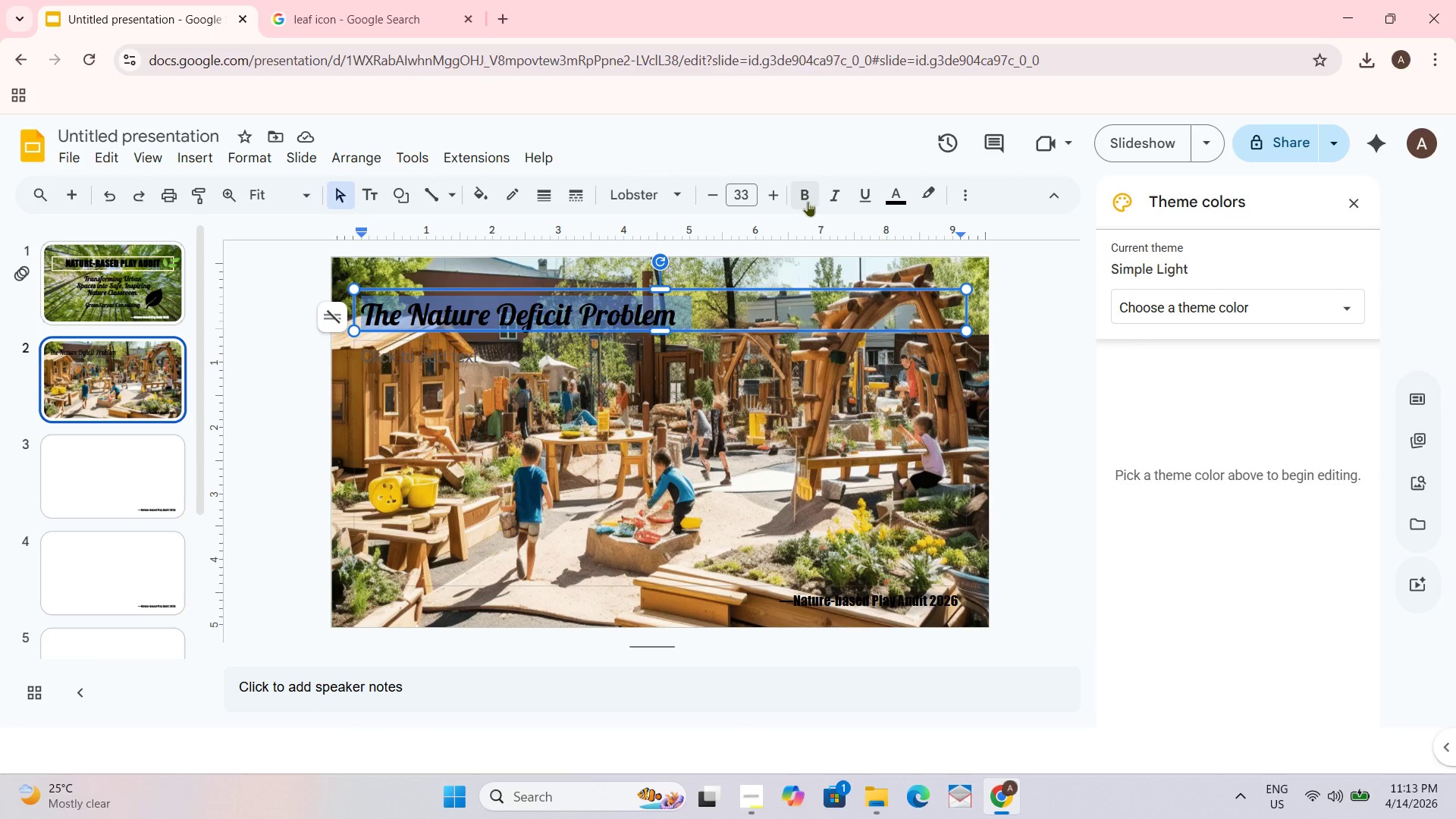 
left_click([808, 200])
 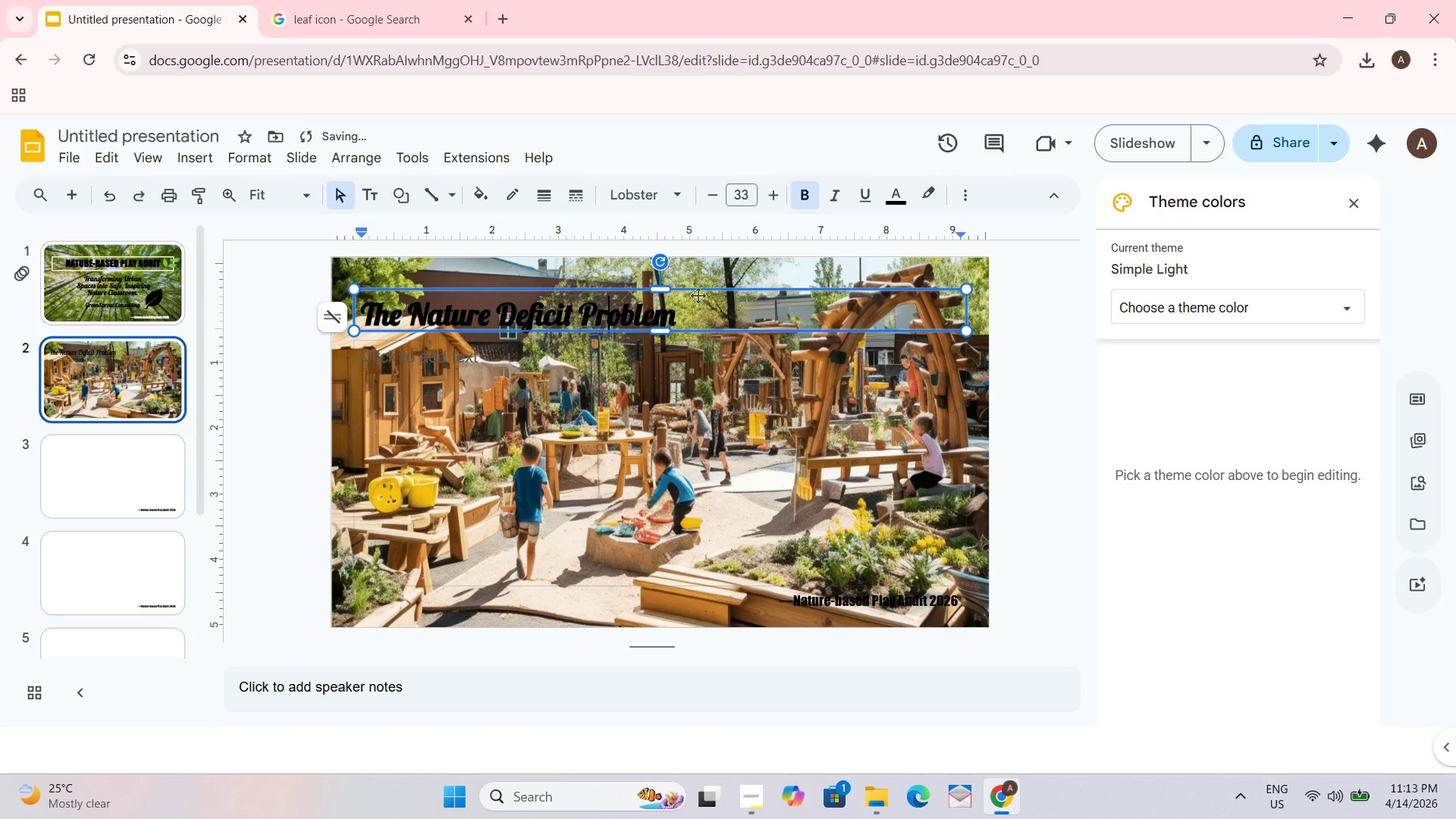 
key(Control+A)
 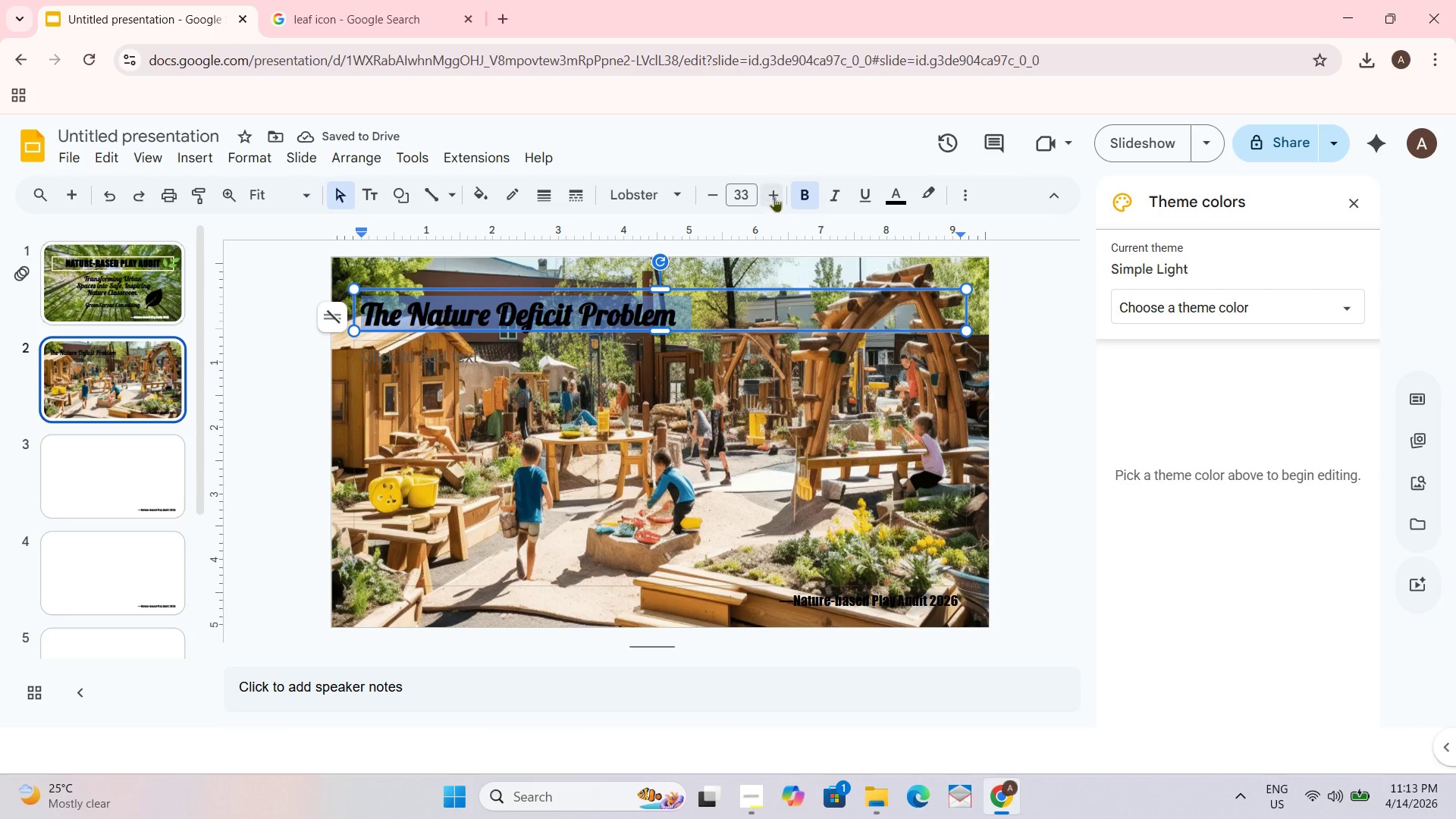 
double_click([776, 196])
 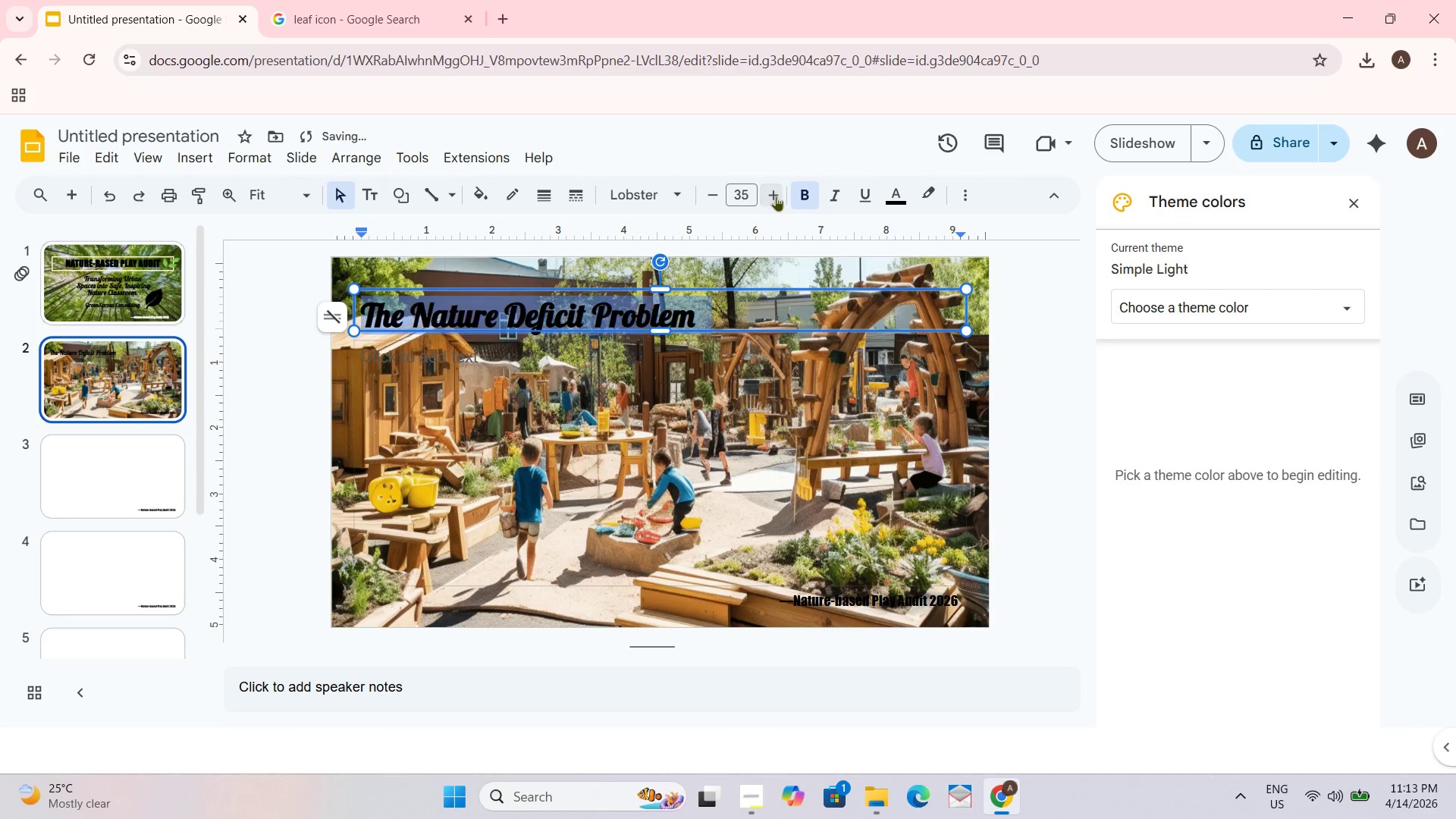 
triple_click([776, 196])
 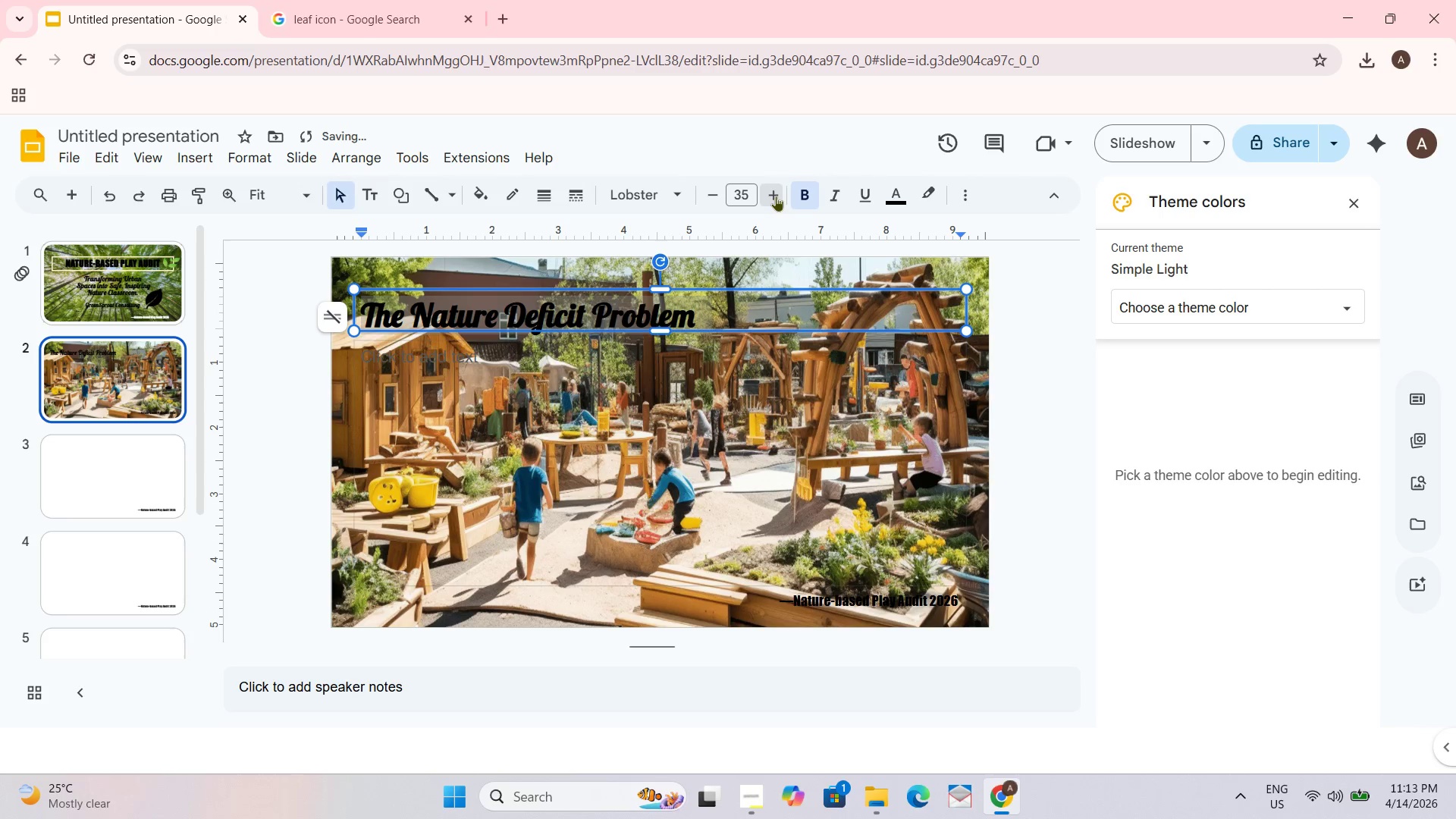 
triple_click([776, 196])
 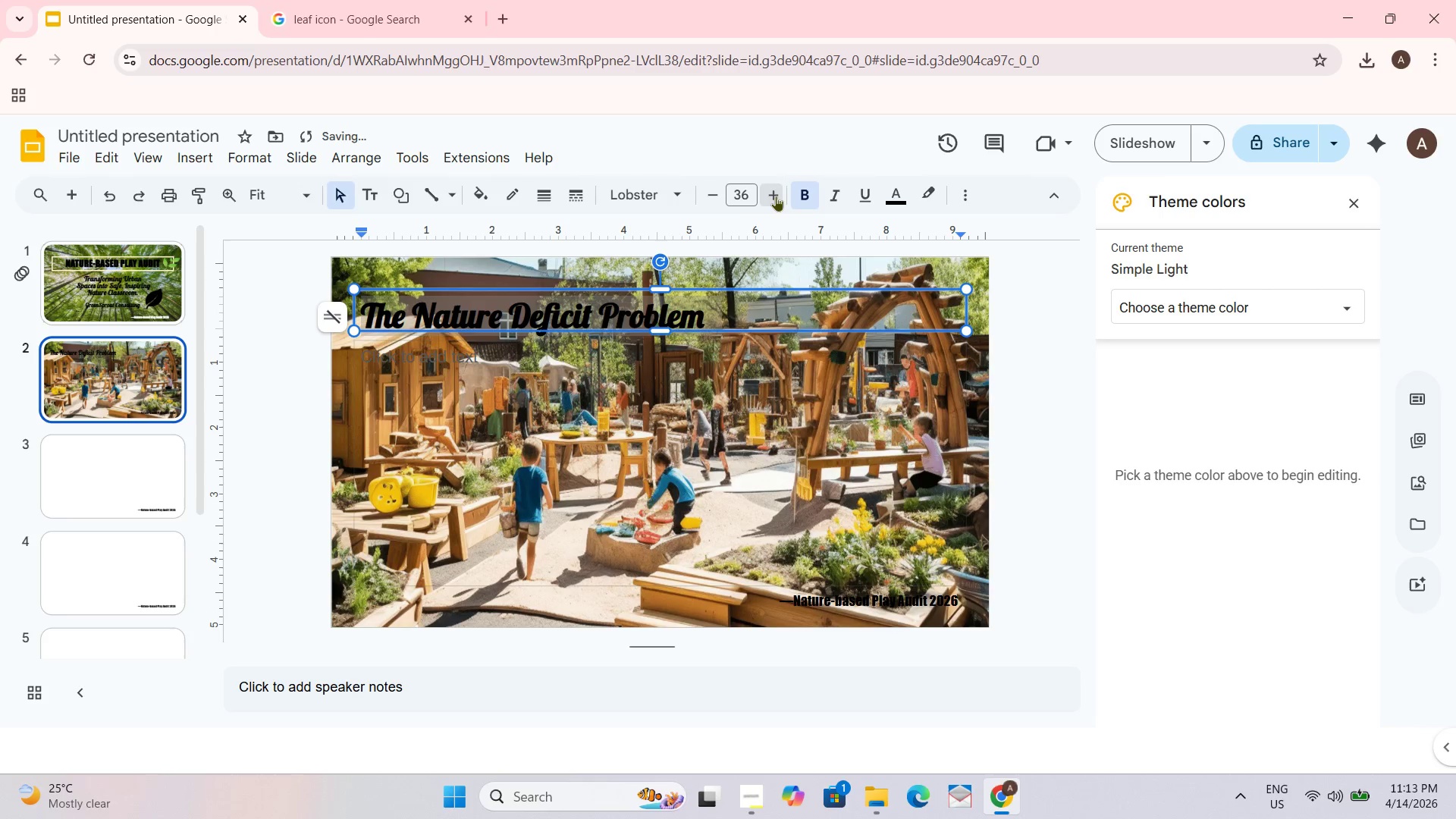 
triple_click([776, 196])
 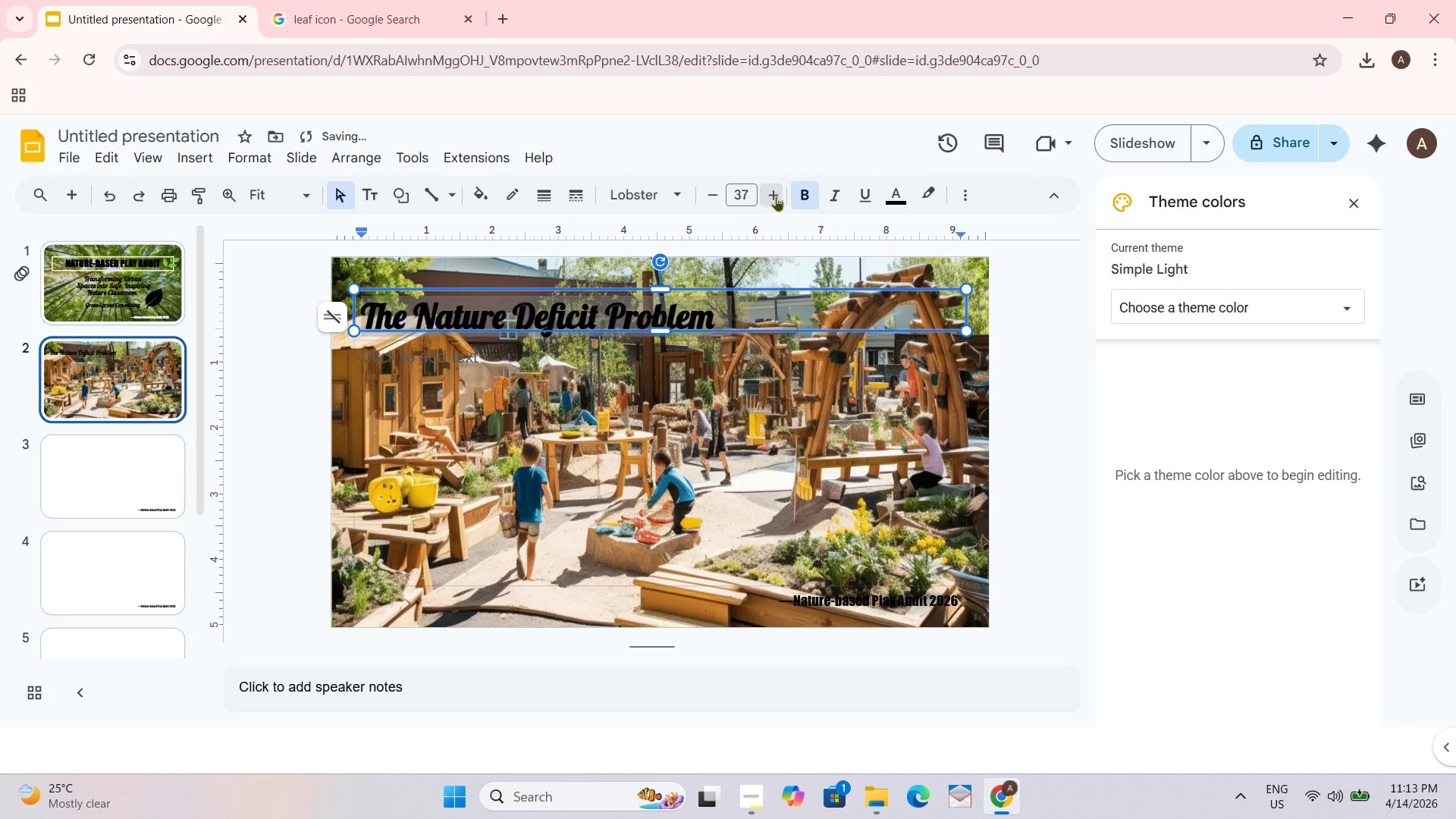 
triple_click([776, 196])
 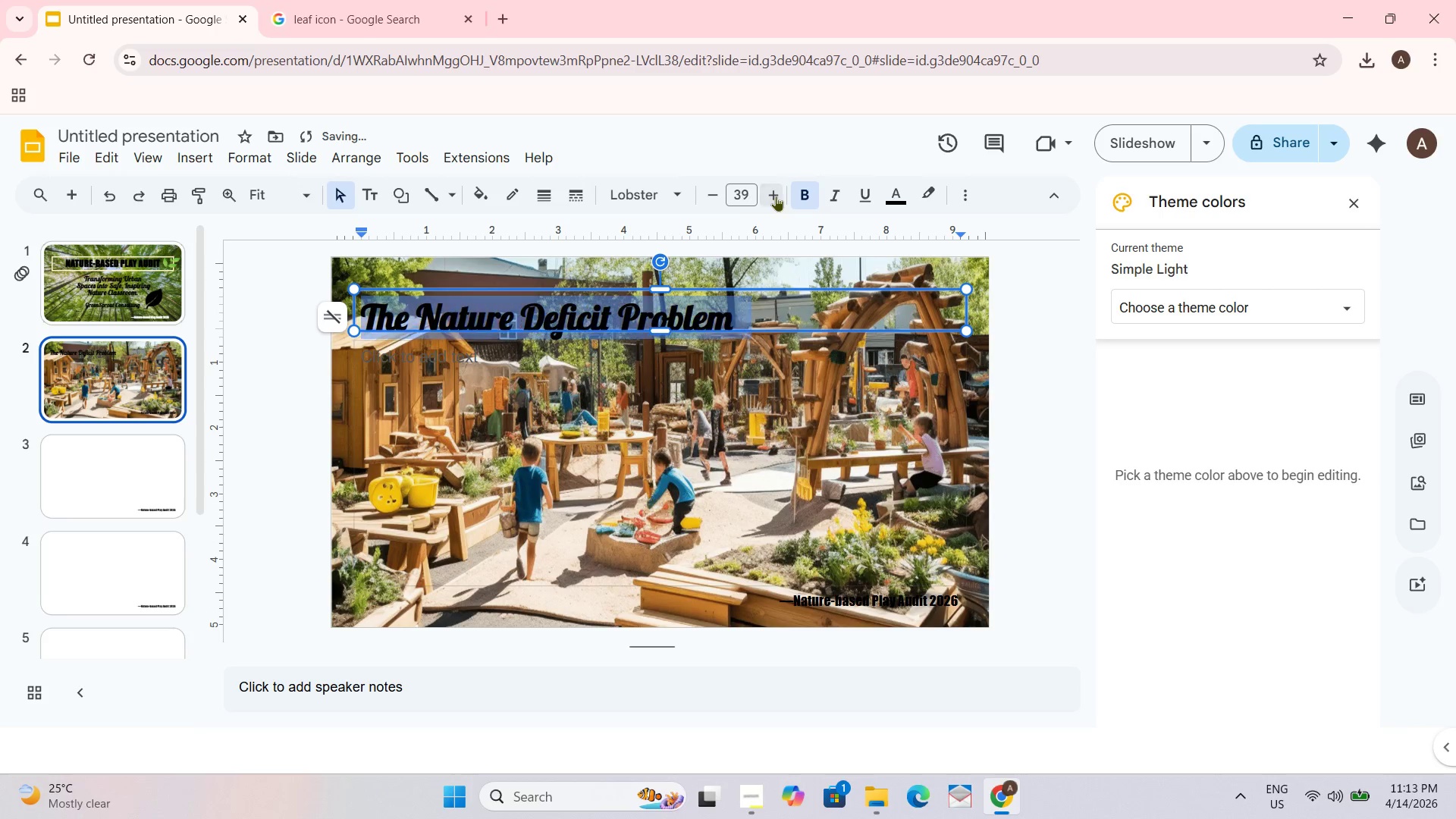 
triple_click([776, 196])
 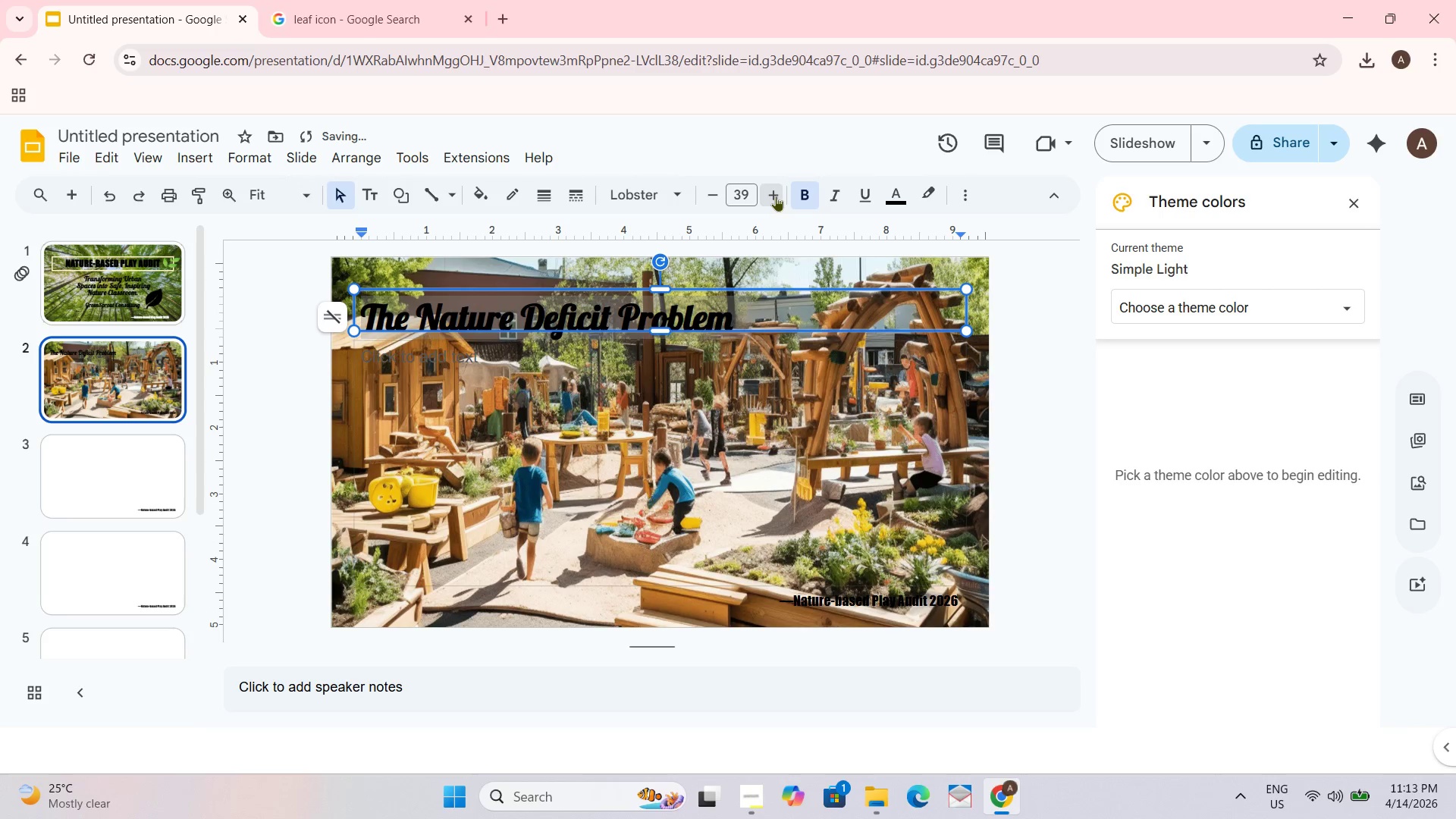 
triple_click([776, 196])
 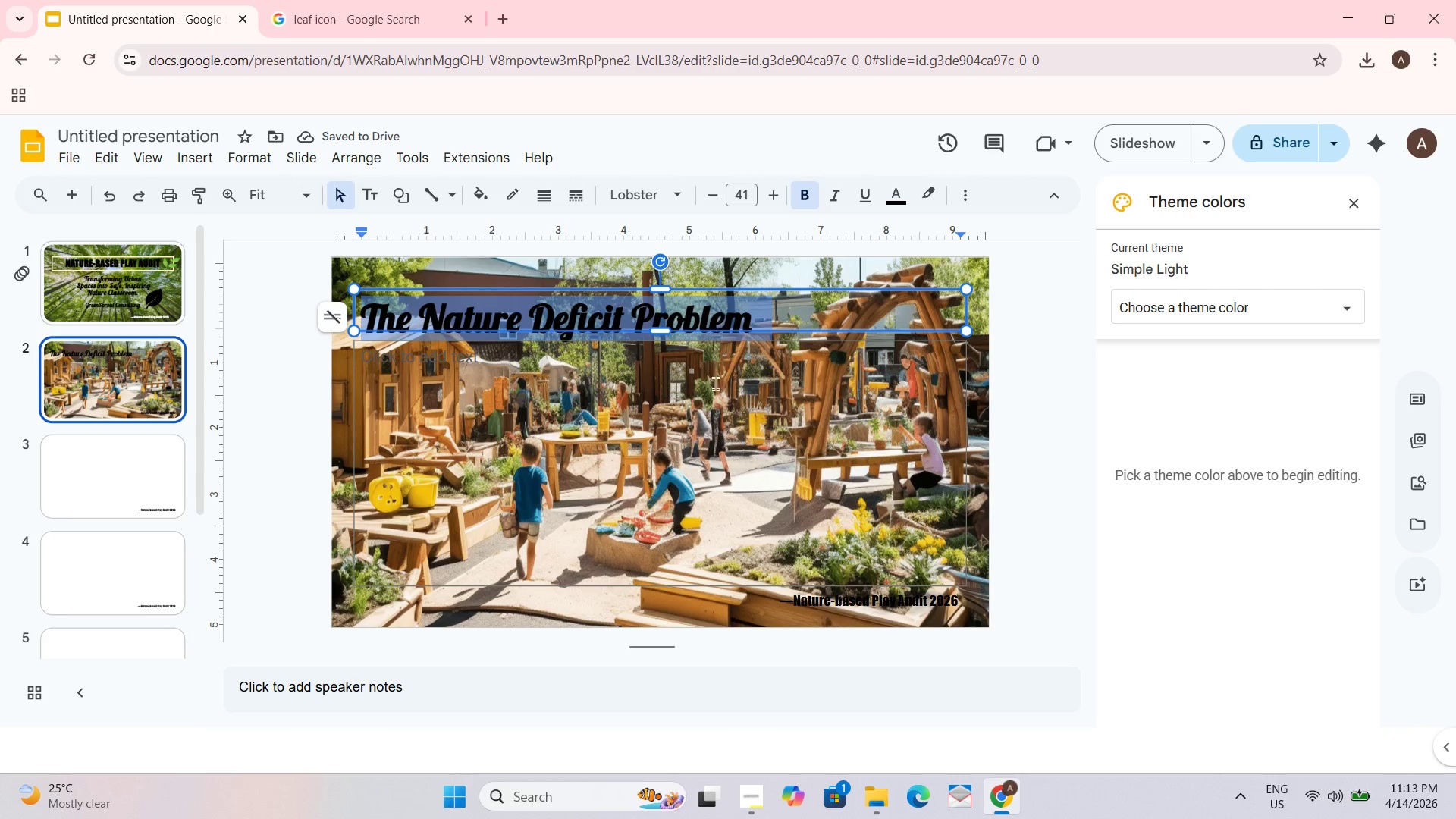 
double_click([779, 193])
 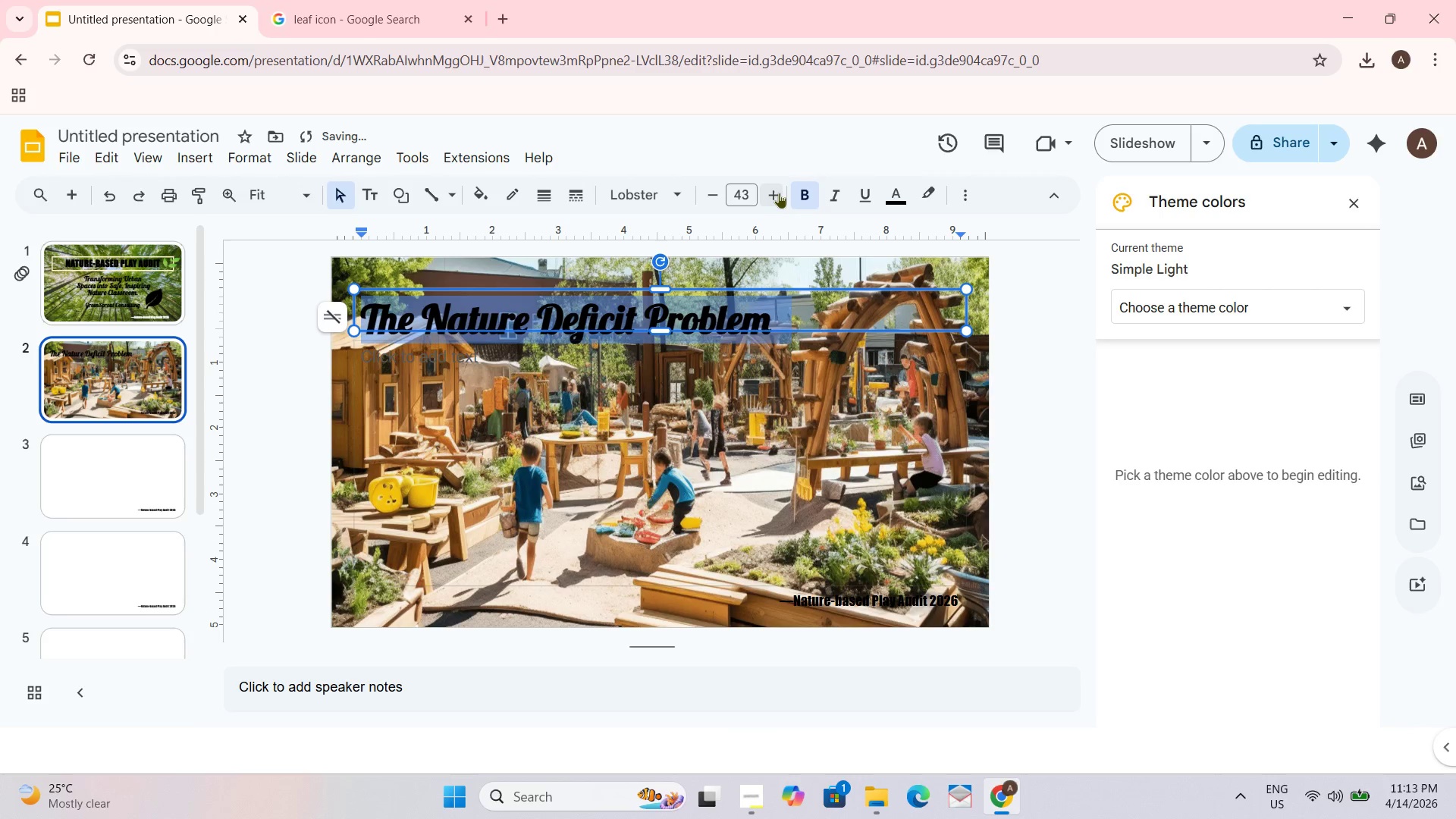 
triple_click([779, 193])
 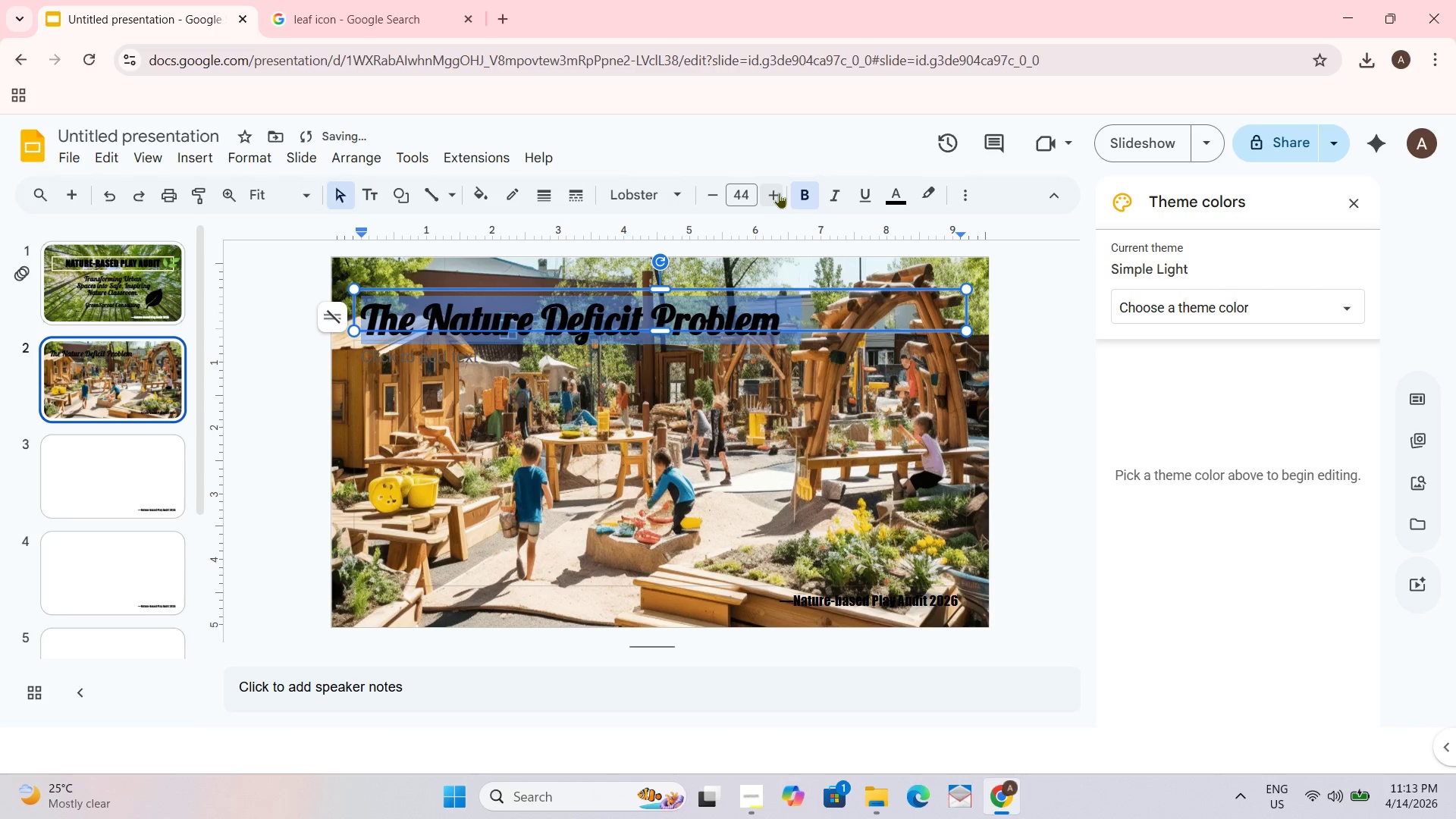 
triple_click([779, 193])
 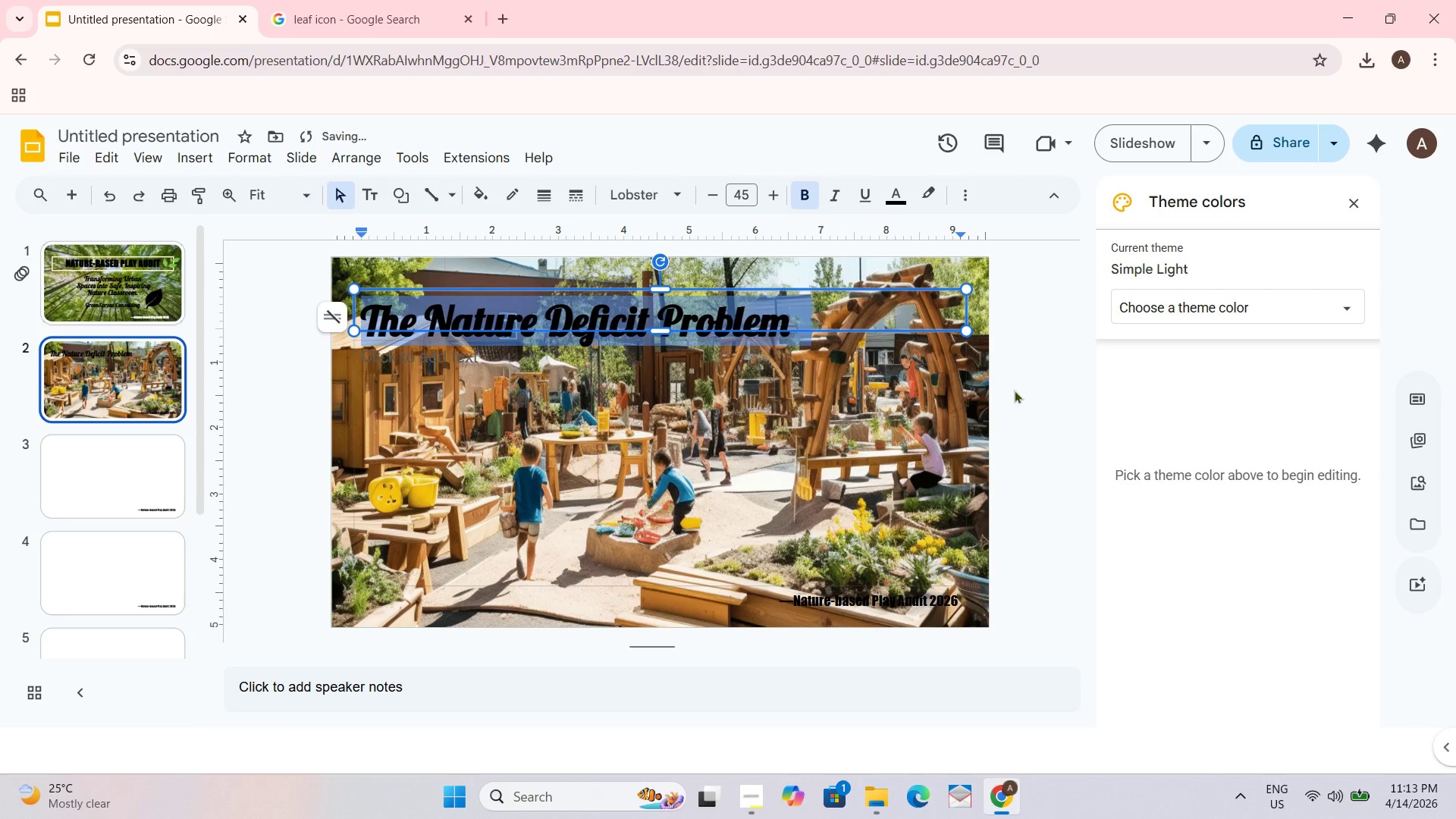 
left_click_drag(start_coordinate=[1020, 388], to_coordinate=[1025, 384])
 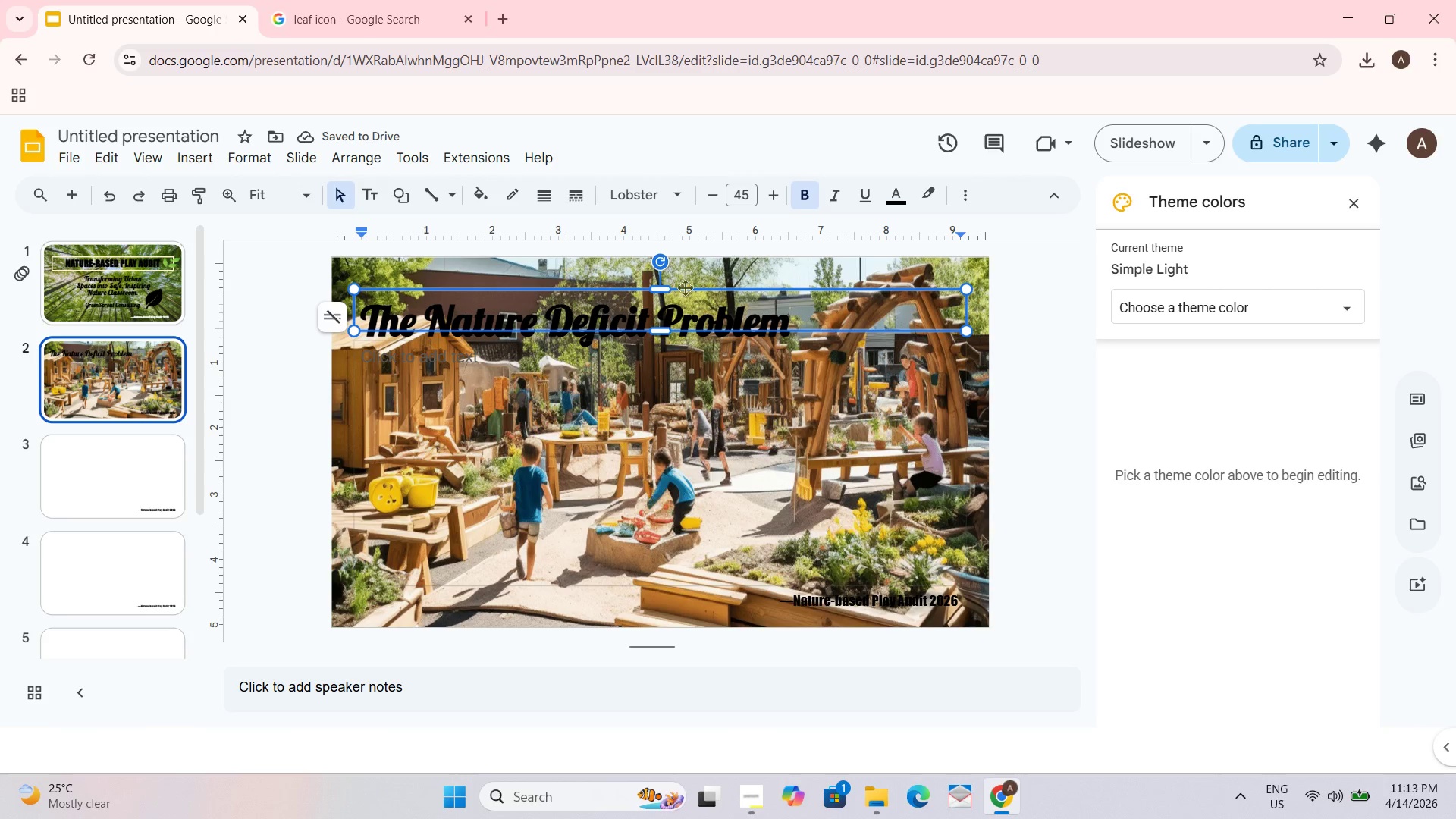 
left_click_drag(start_coordinate=[693, 287], to_coordinate=[697, 288])
 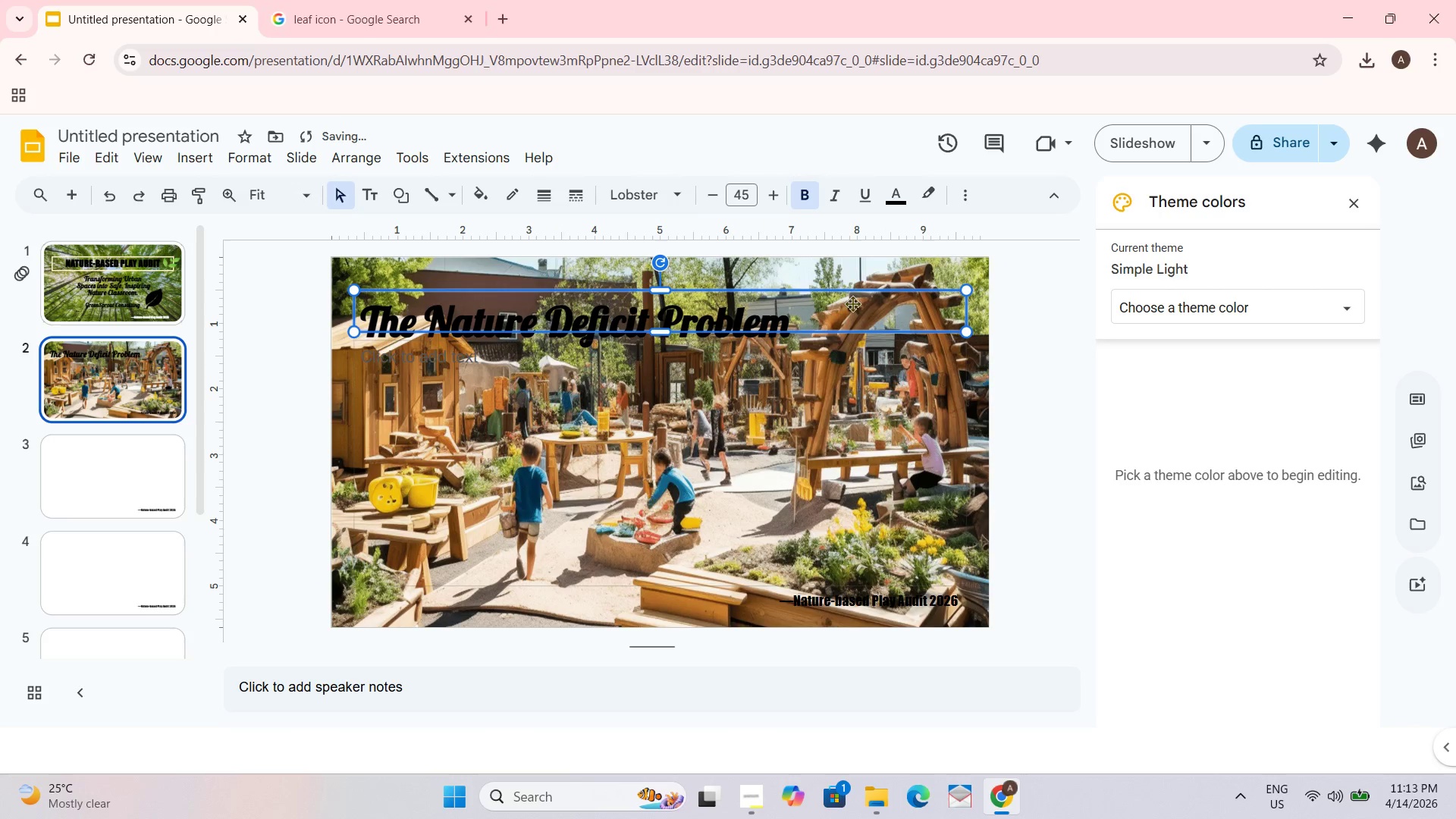 
left_click([860, 315])
 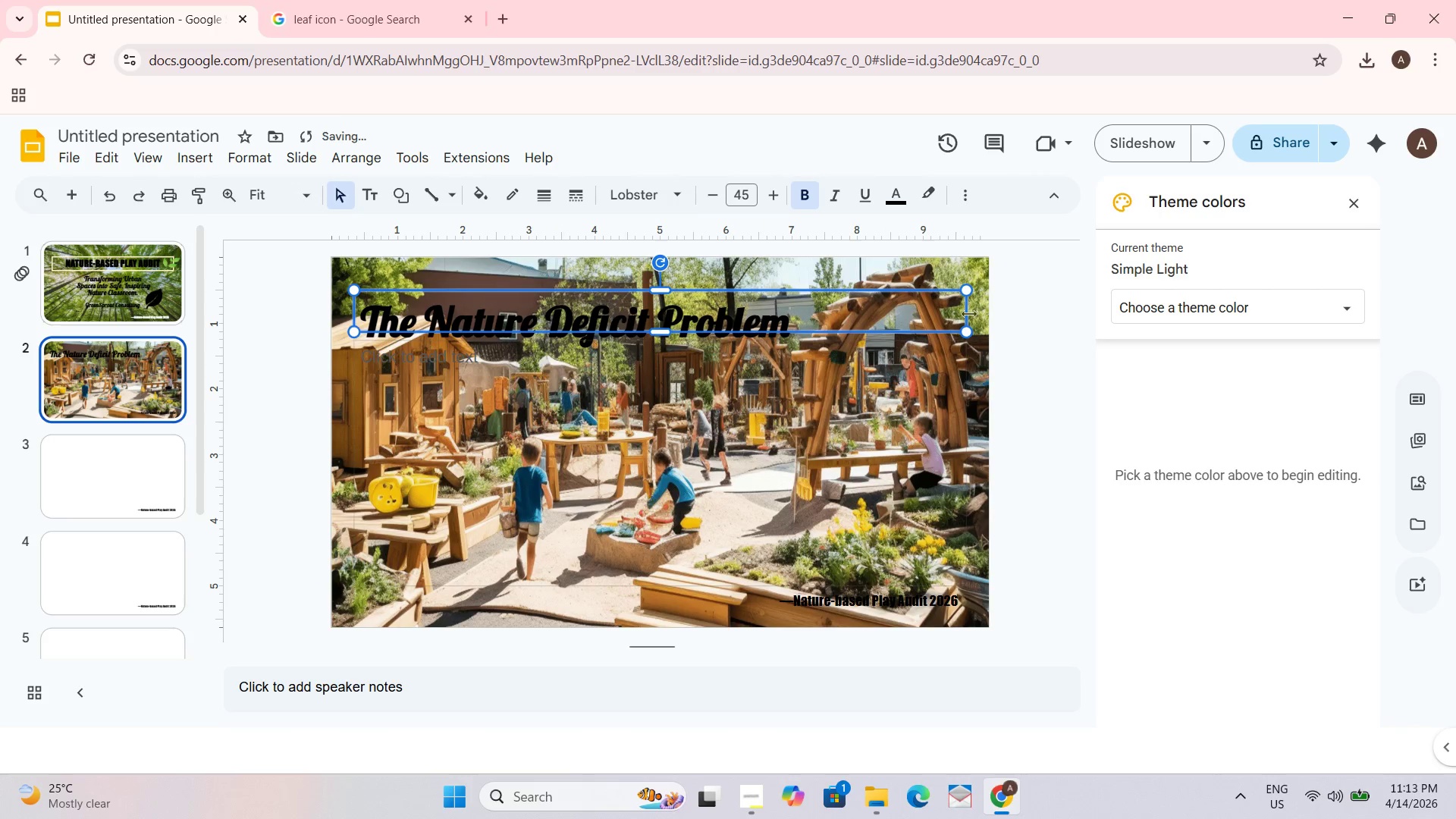 
left_click_drag(start_coordinate=[968, 310], to_coordinate=[779, 321])
 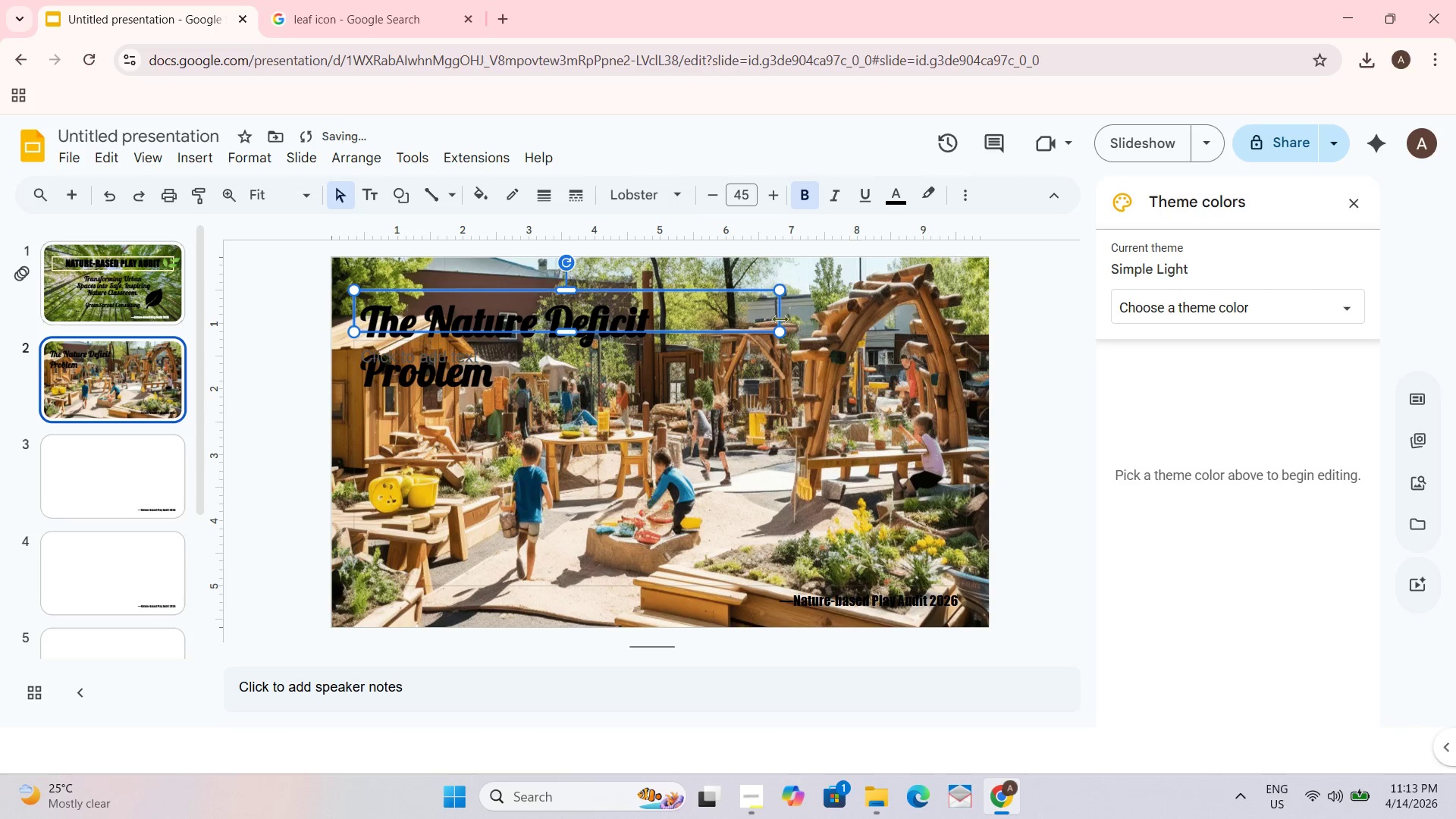 
left_click_drag(start_coordinate=[779, 318], to_coordinate=[795, 315])
 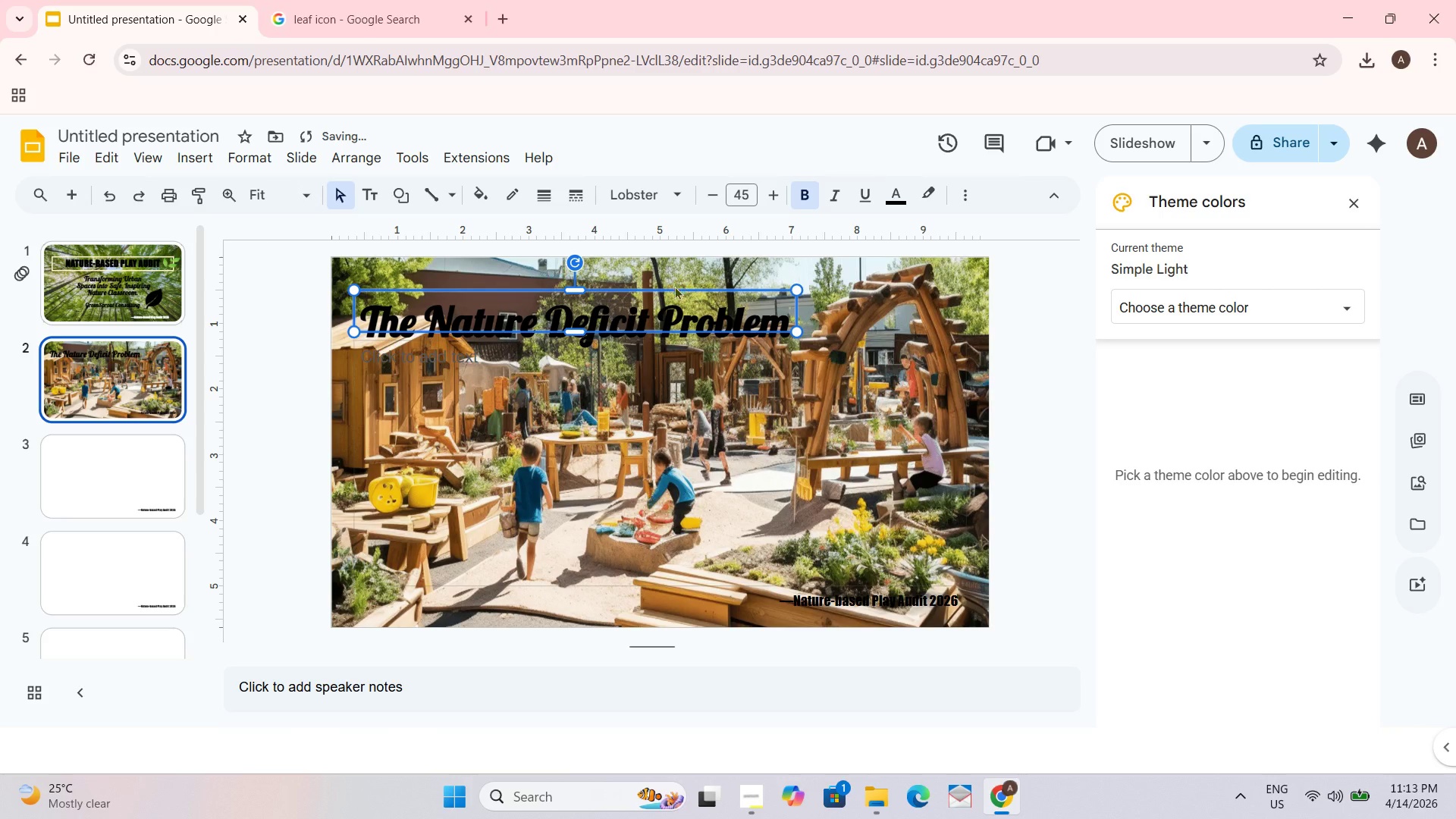 
left_click_drag(start_coordinate=[674, 290], to_coordinate=[757, 291])
 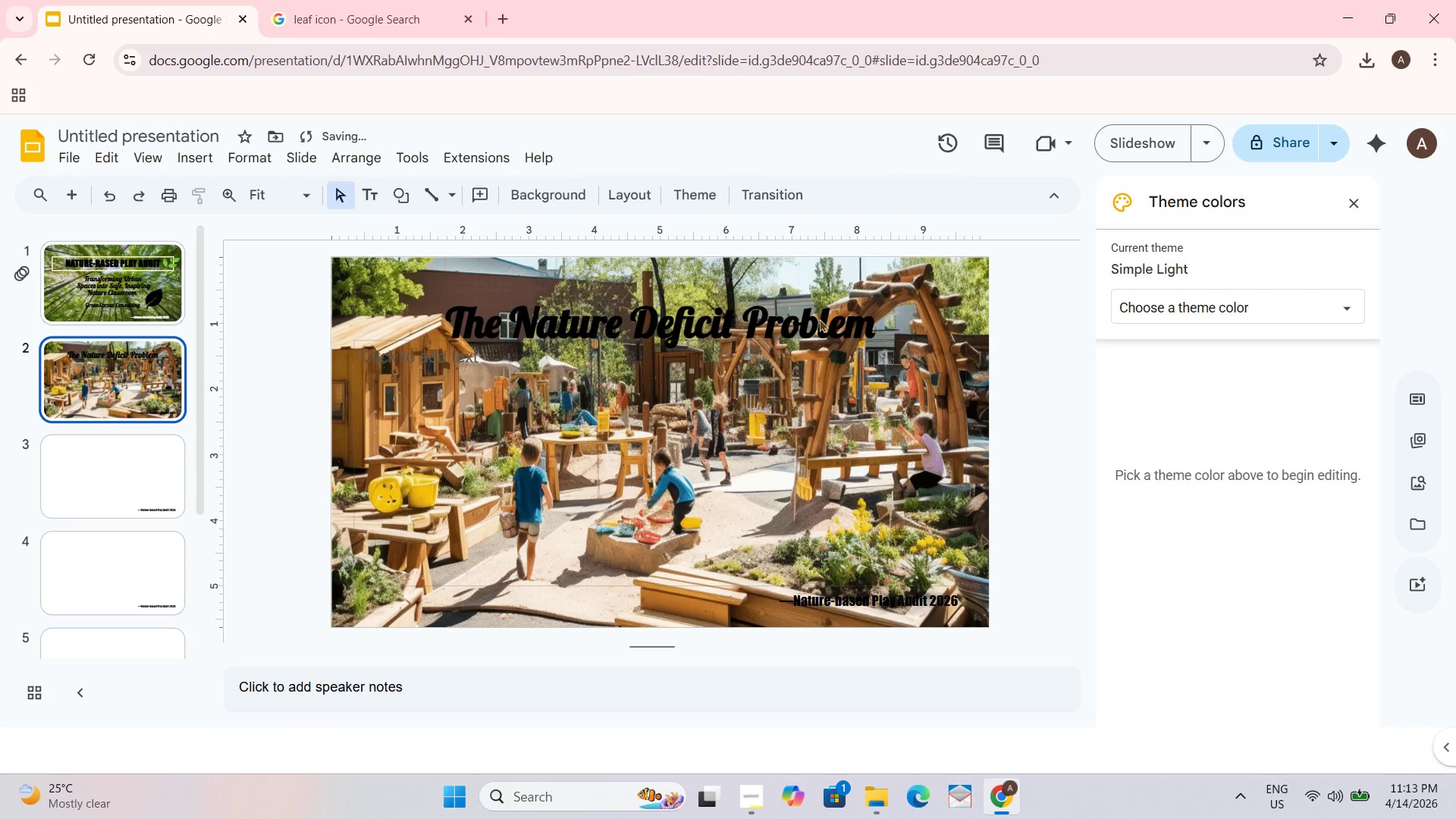 
left_click([744, 325])
 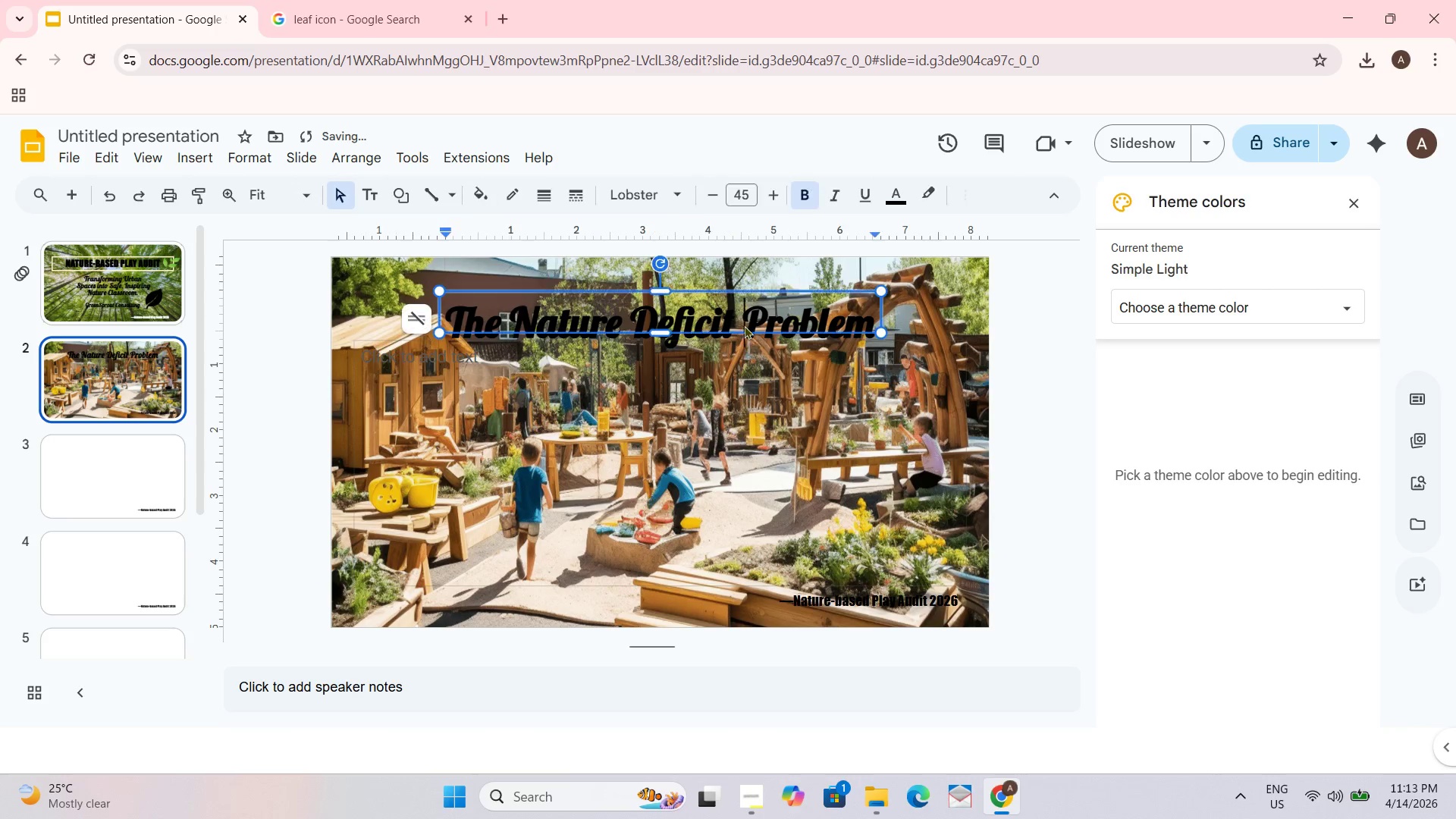 
key(Control+ControlLeft)
 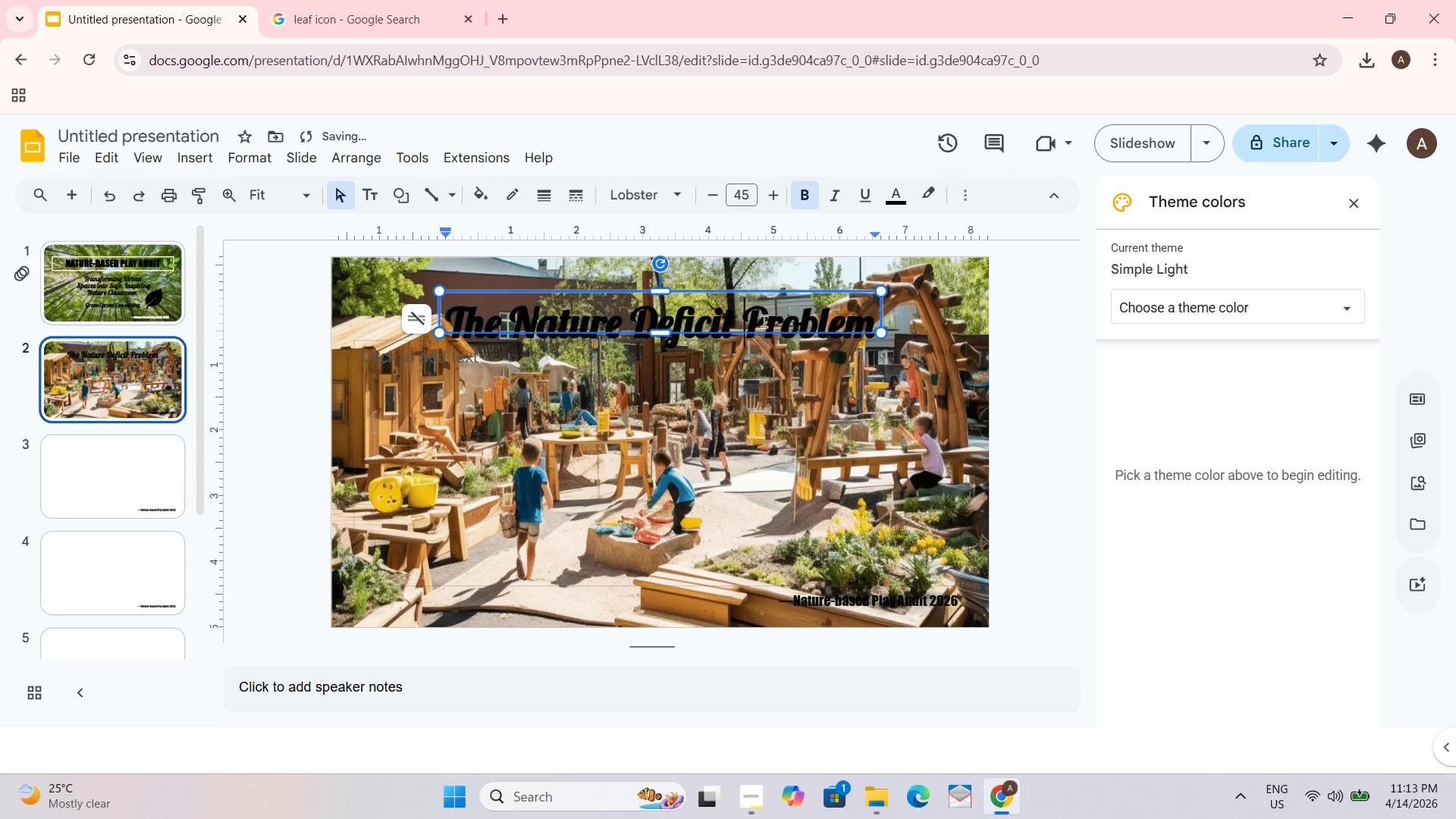 
key(Control+A)
 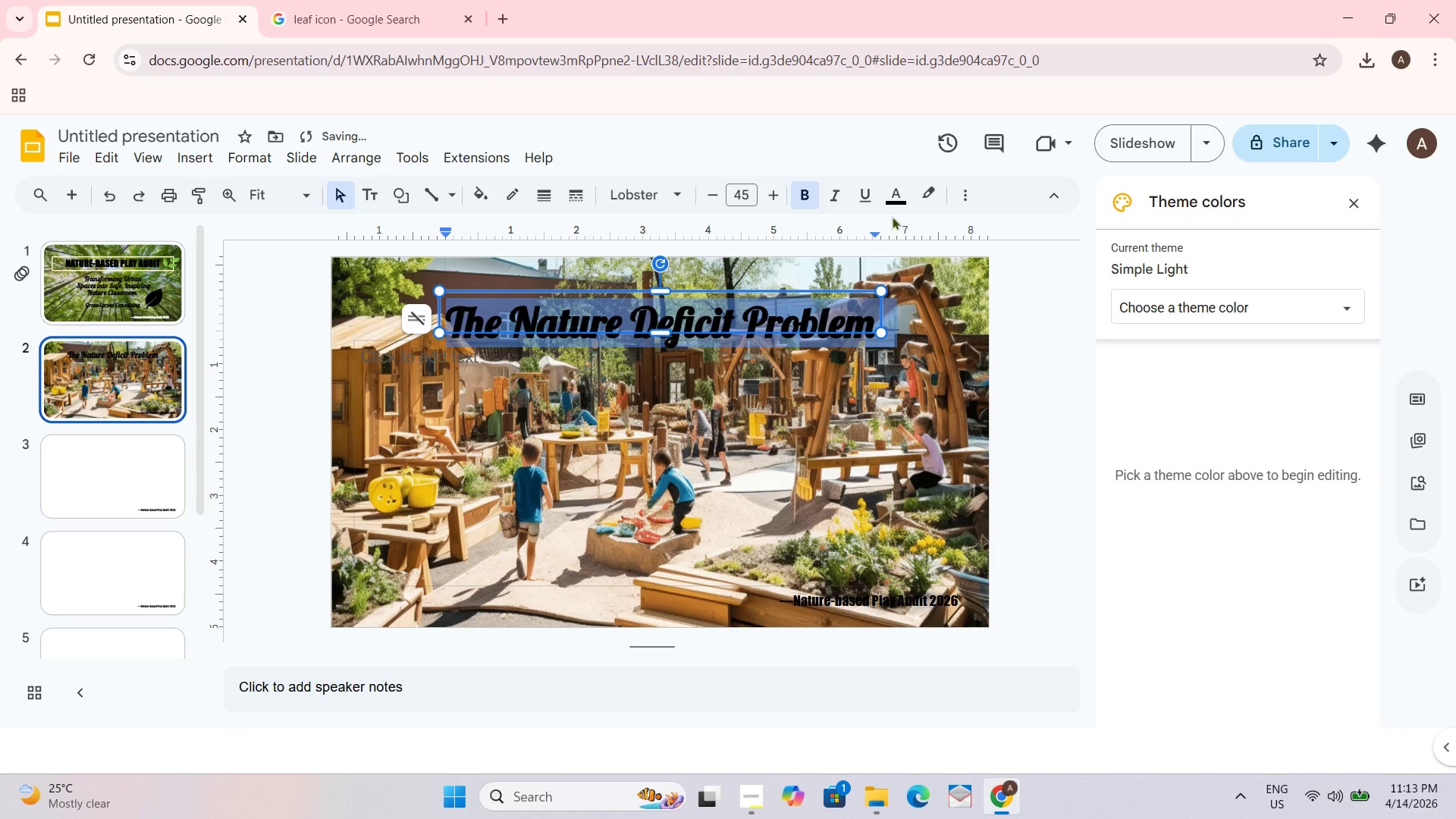 
left_click([905, 204])
 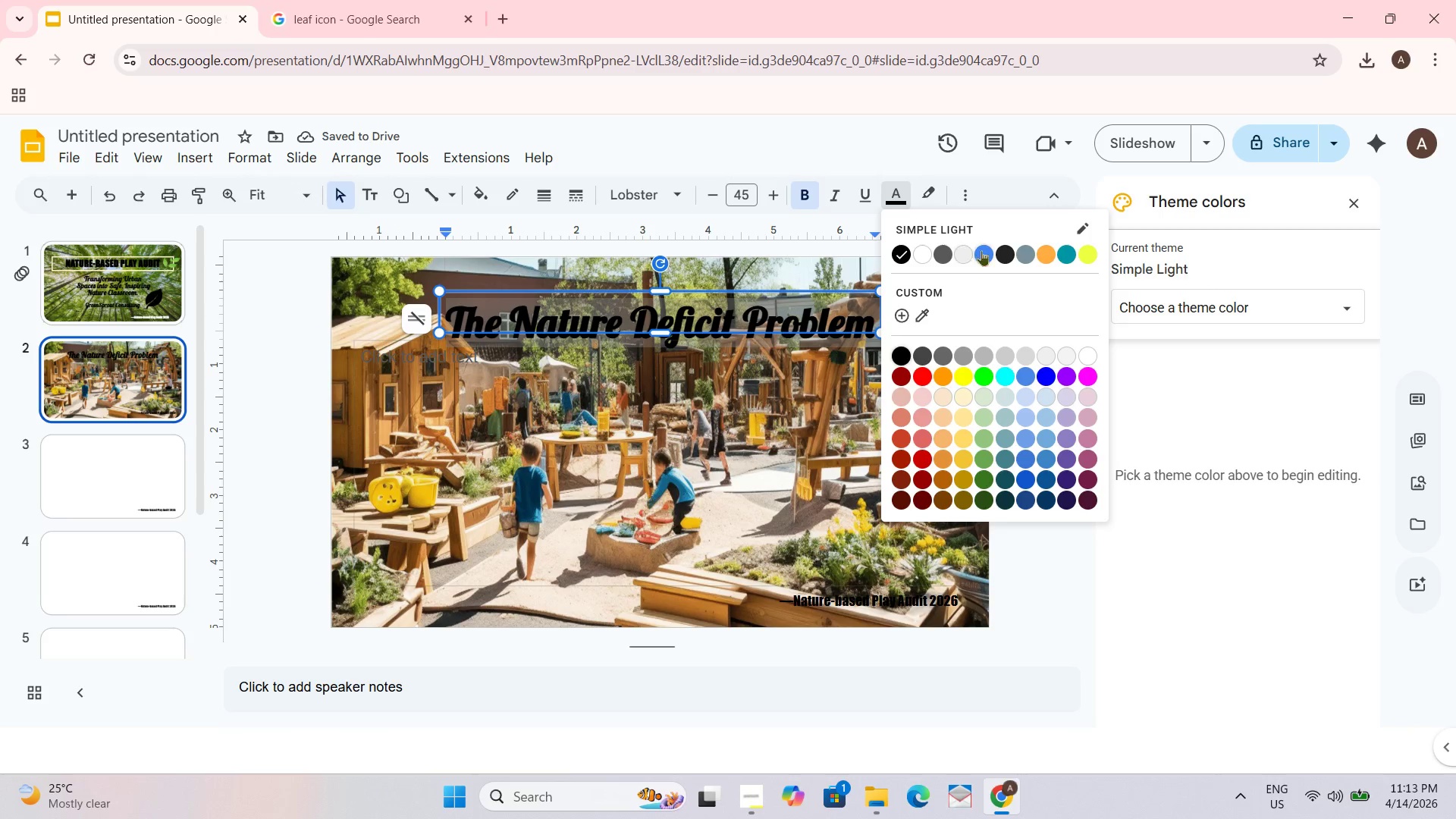 
left_click([1001, 247])
 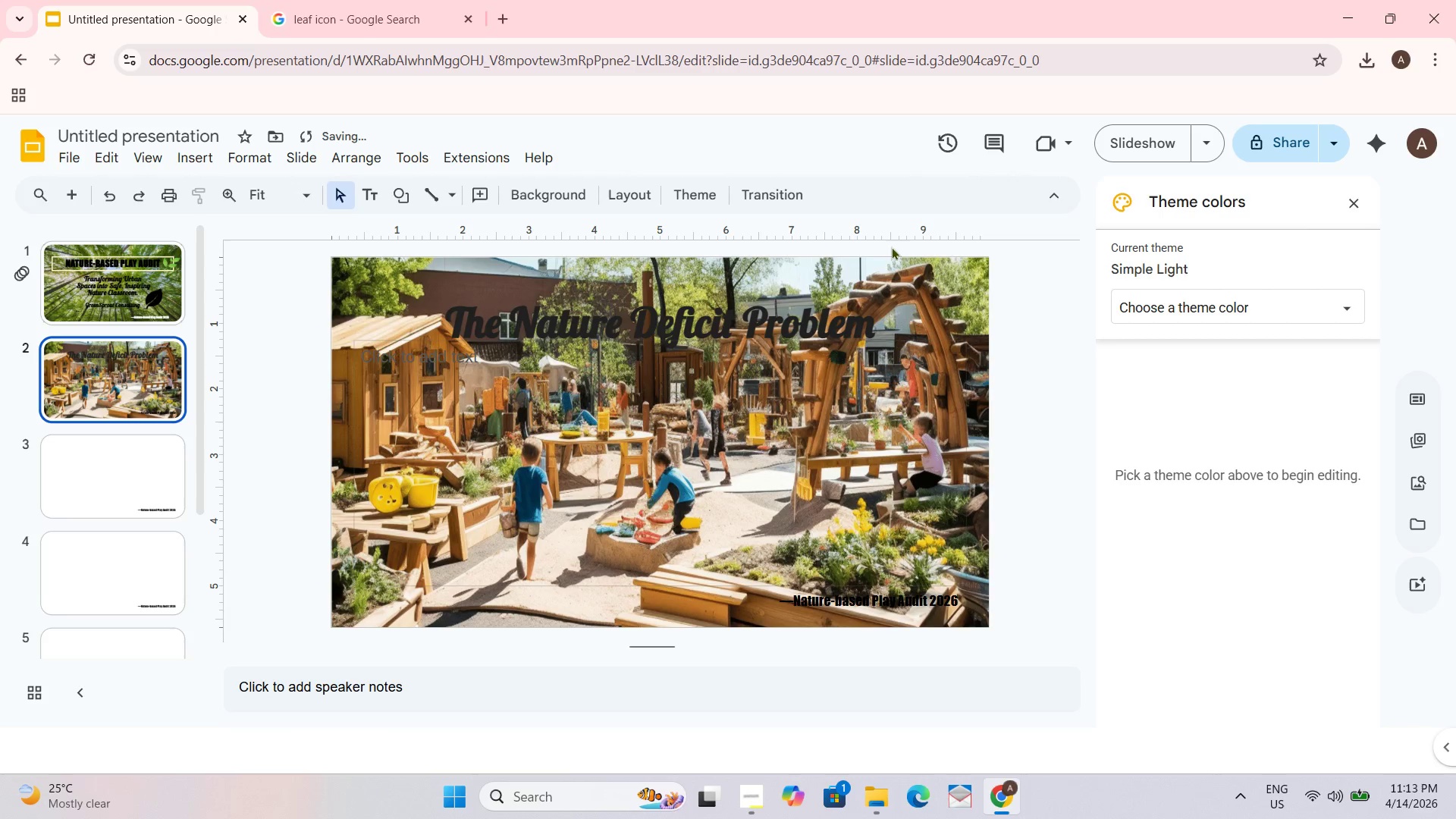 
left_click([784, 313])
 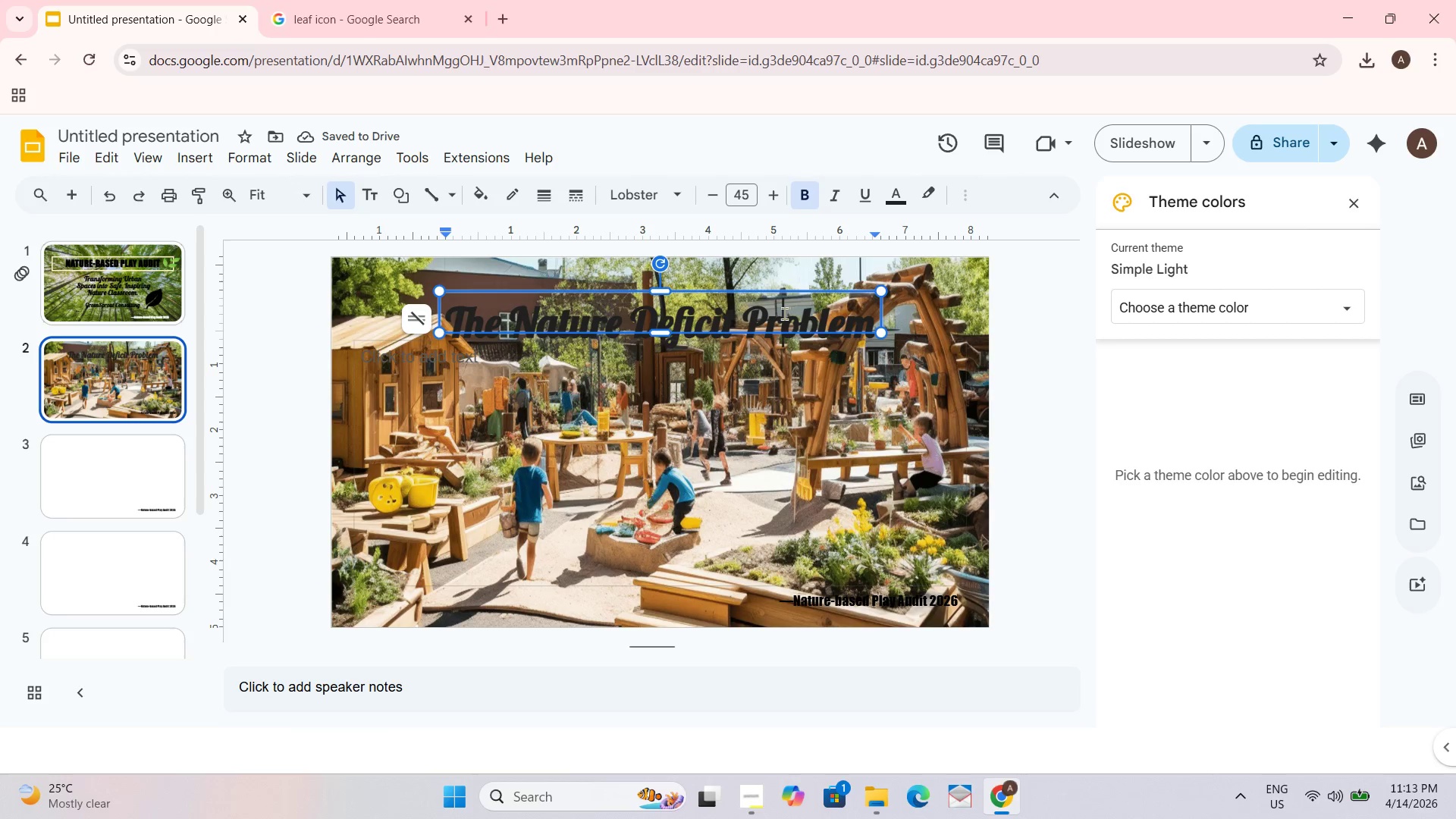 
key(Control+A)
 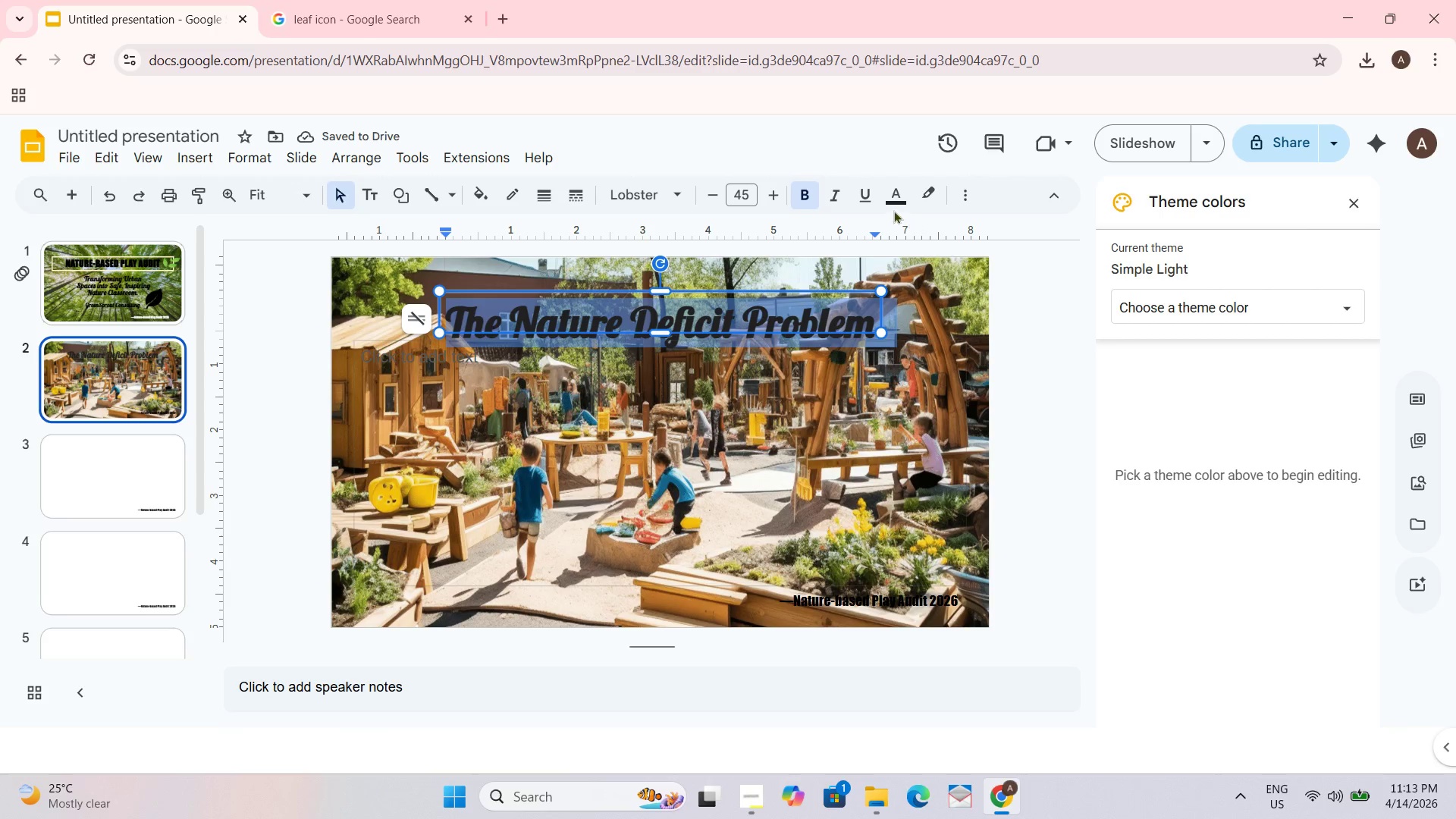 
left_click([891, 201])
 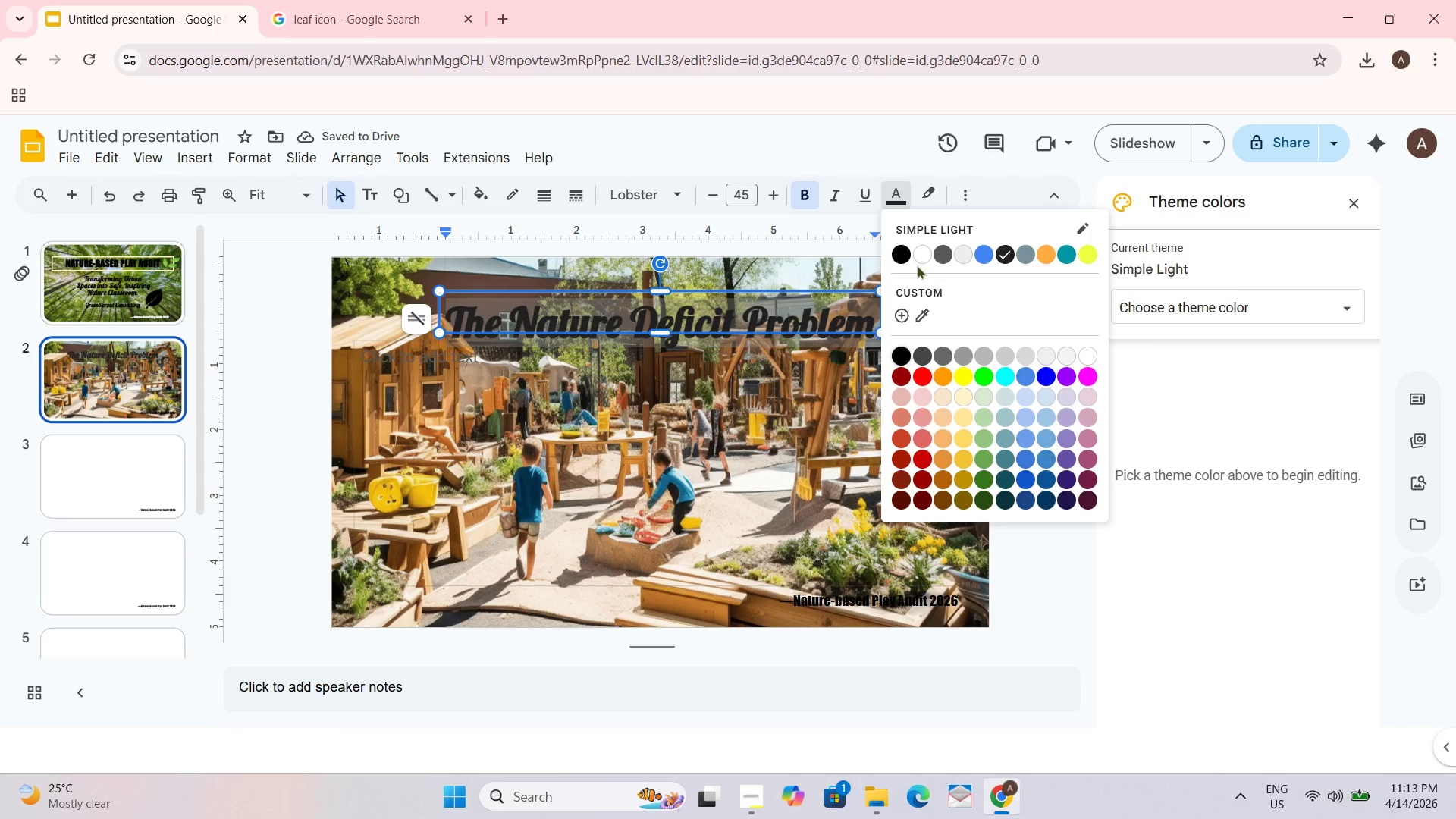 
left_click([892, 262])
 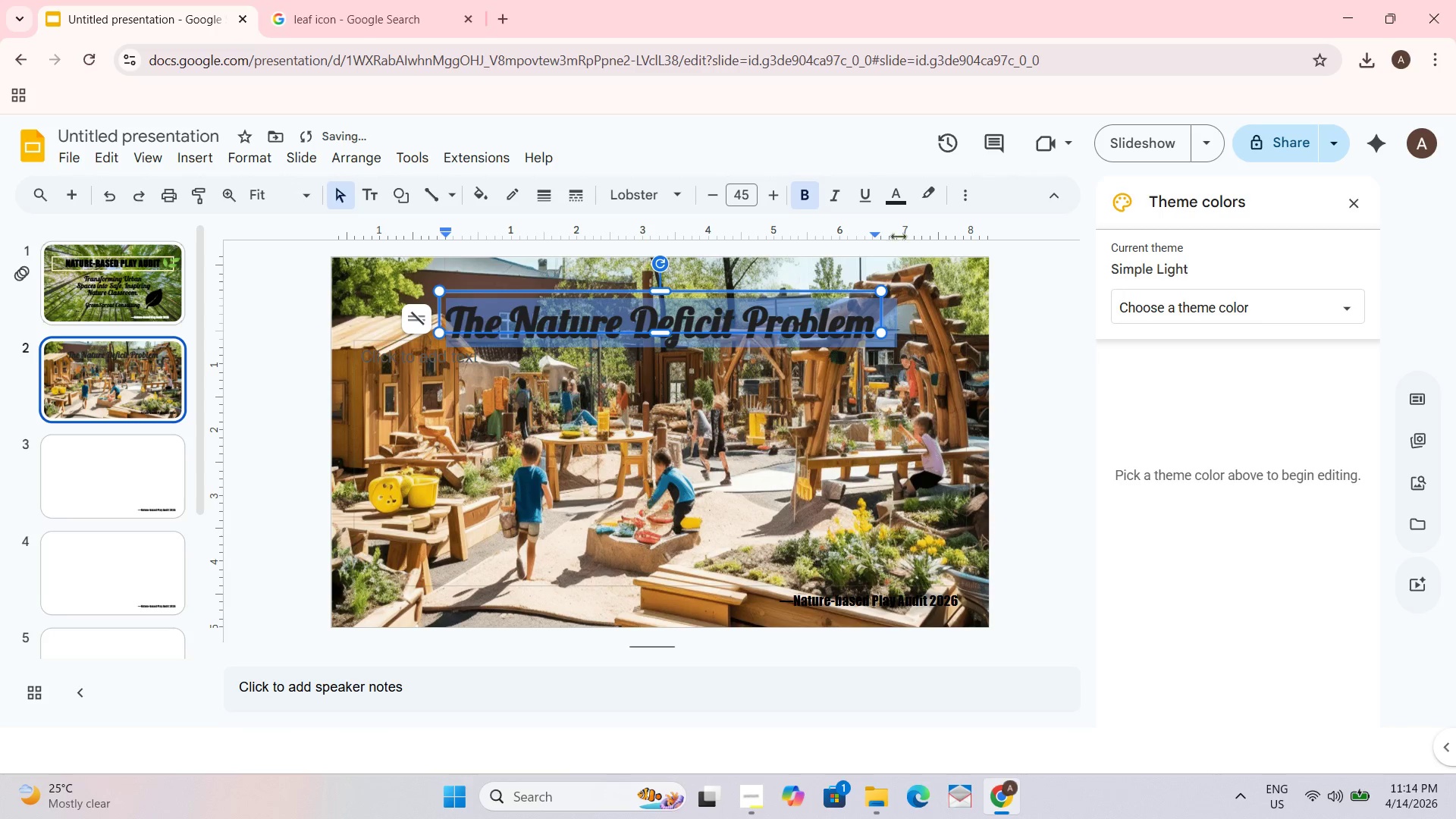 
left_click([888, 202])
 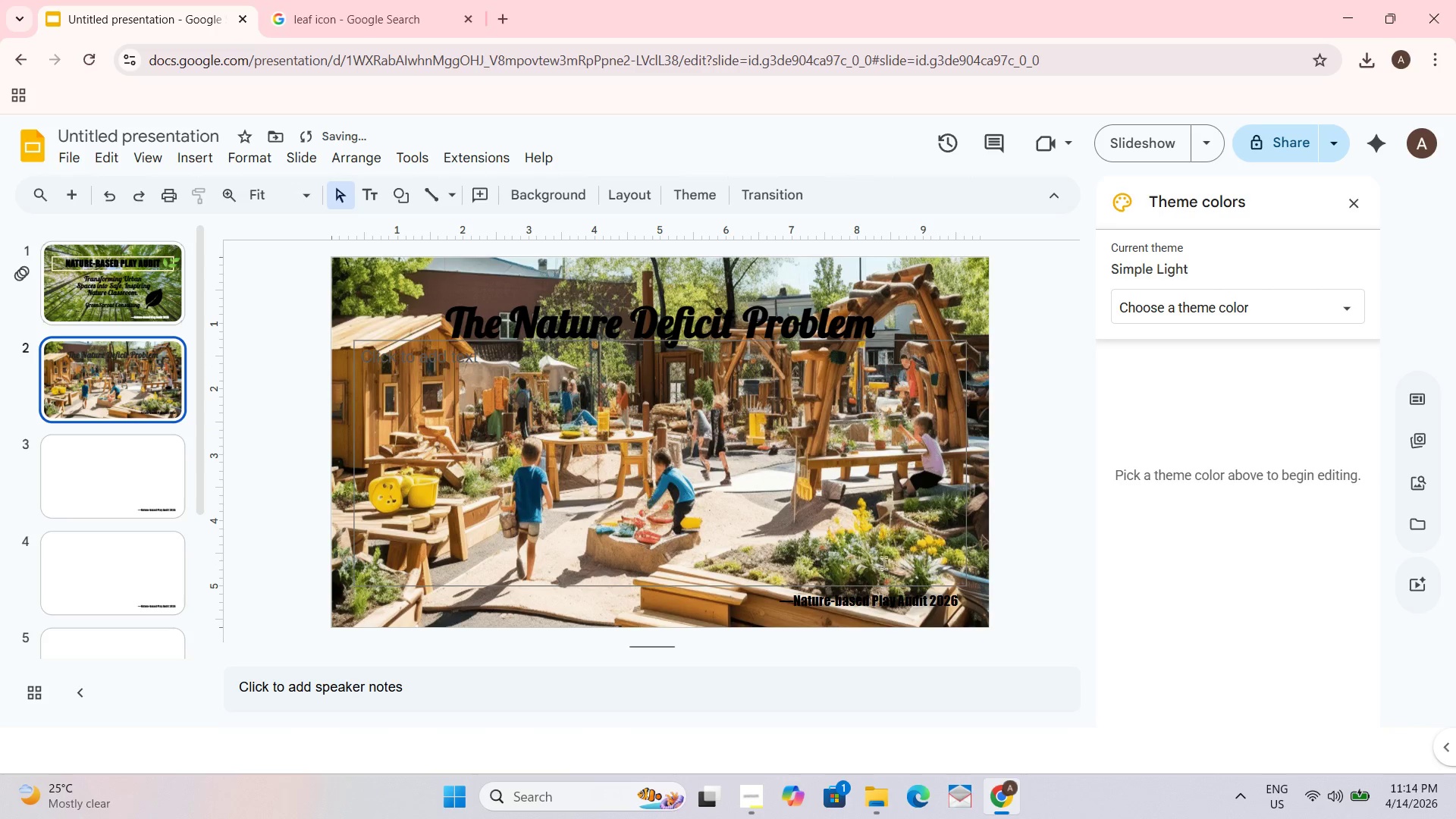 
key(Control+A)
 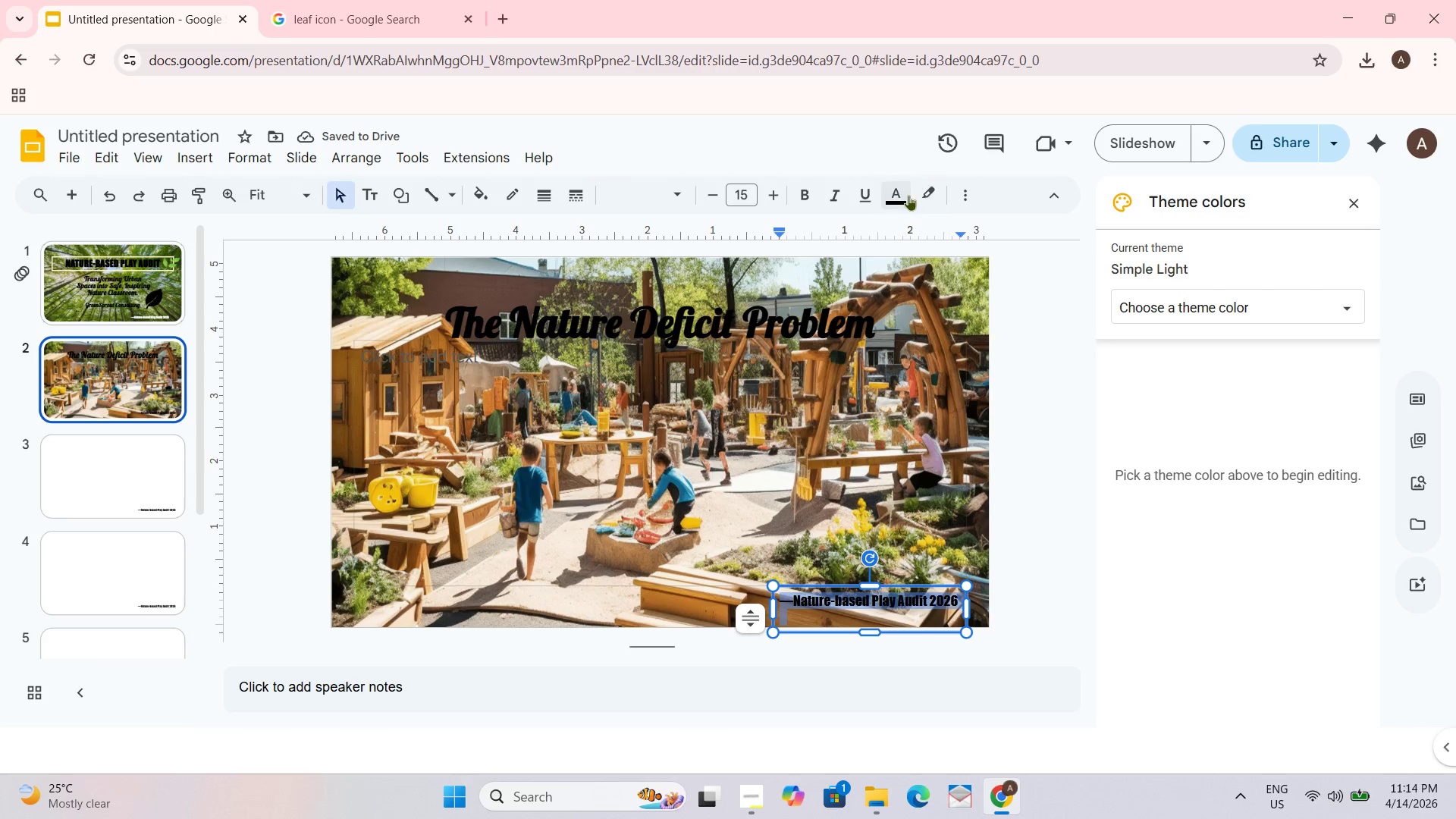 
left_click([900, 190])
 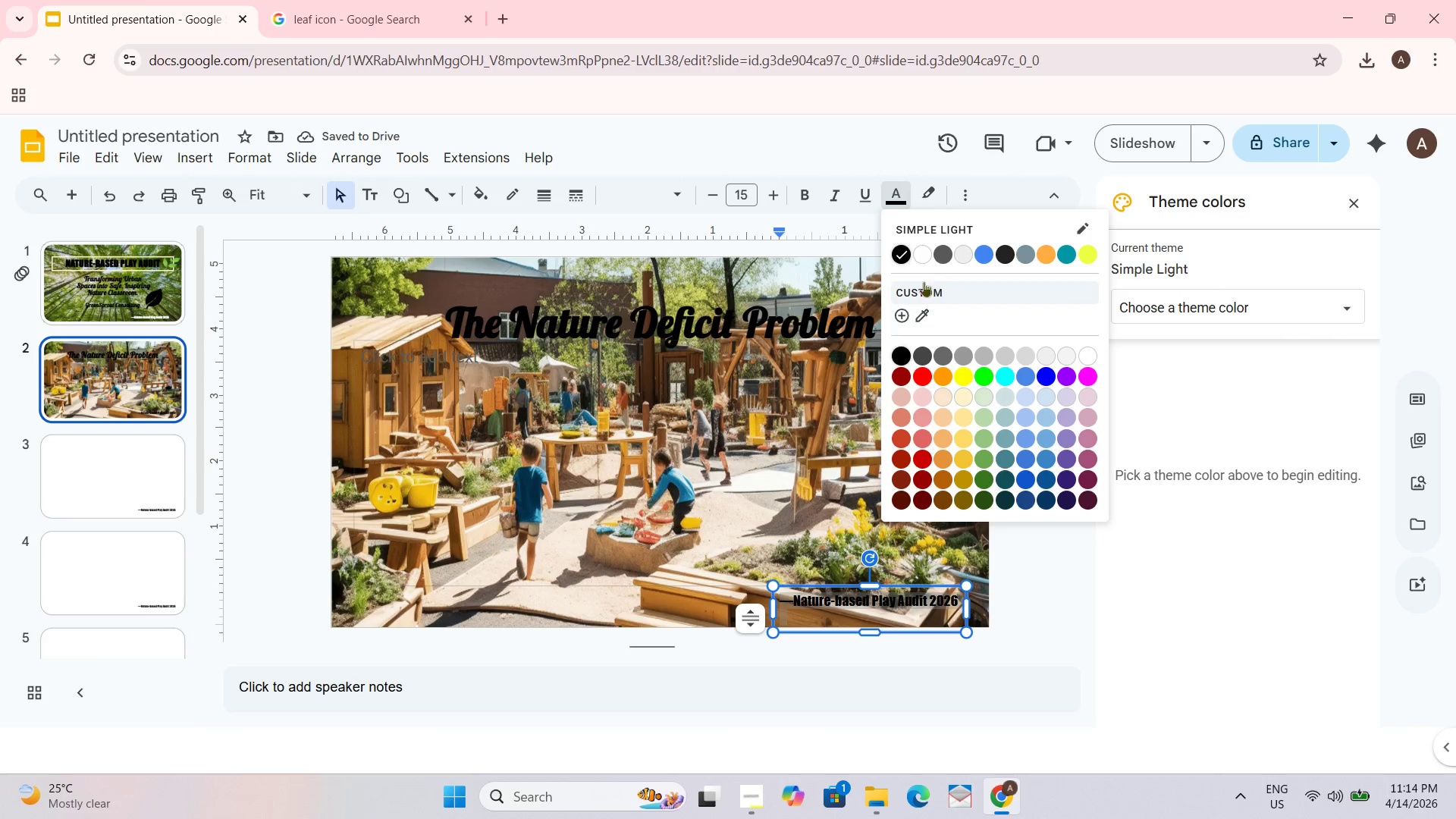 
left_click([919, 258])
 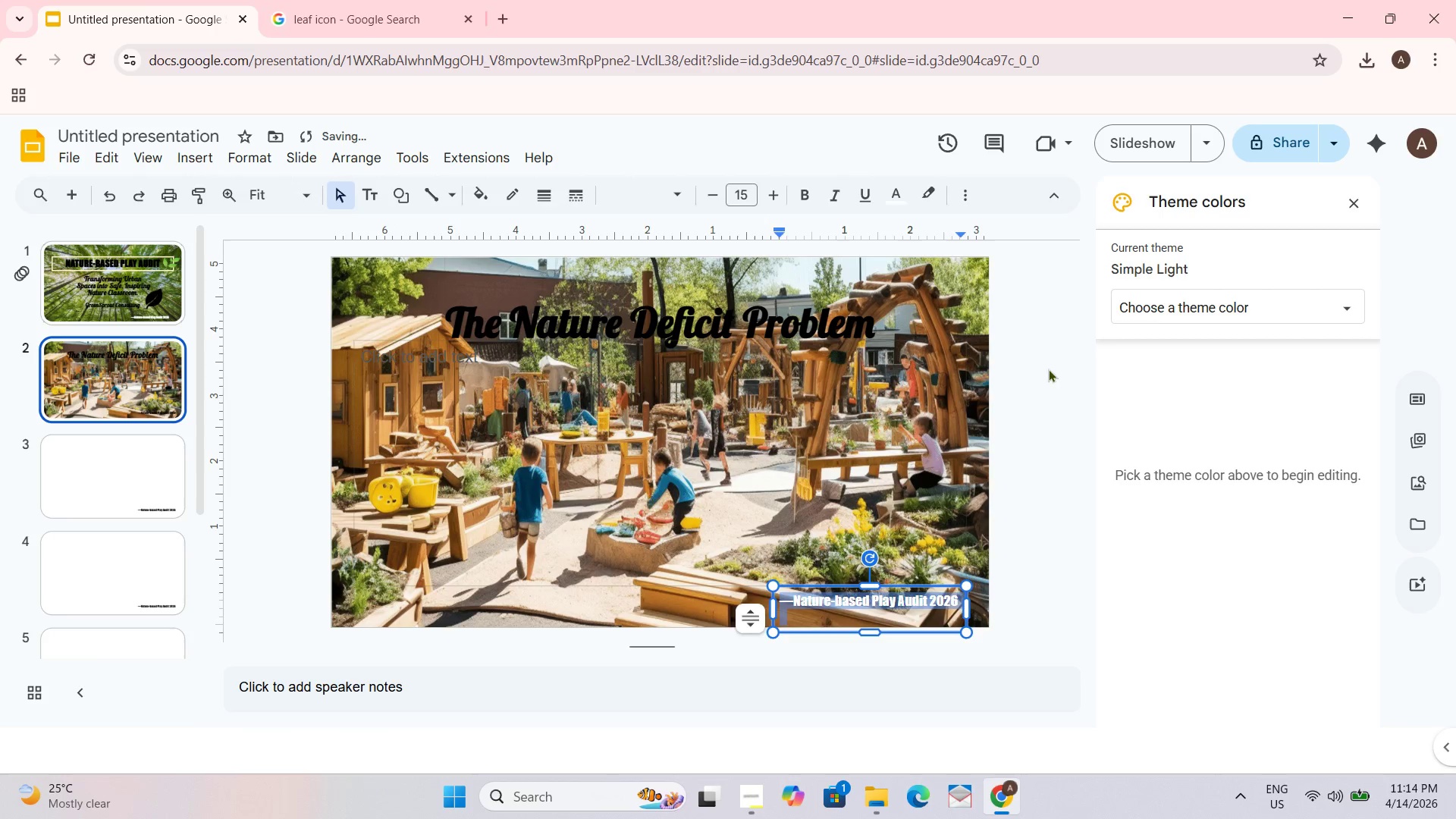 
left_click_drag(start_coordinate=[1059, 386], to_coordinate=[1062, 392])
 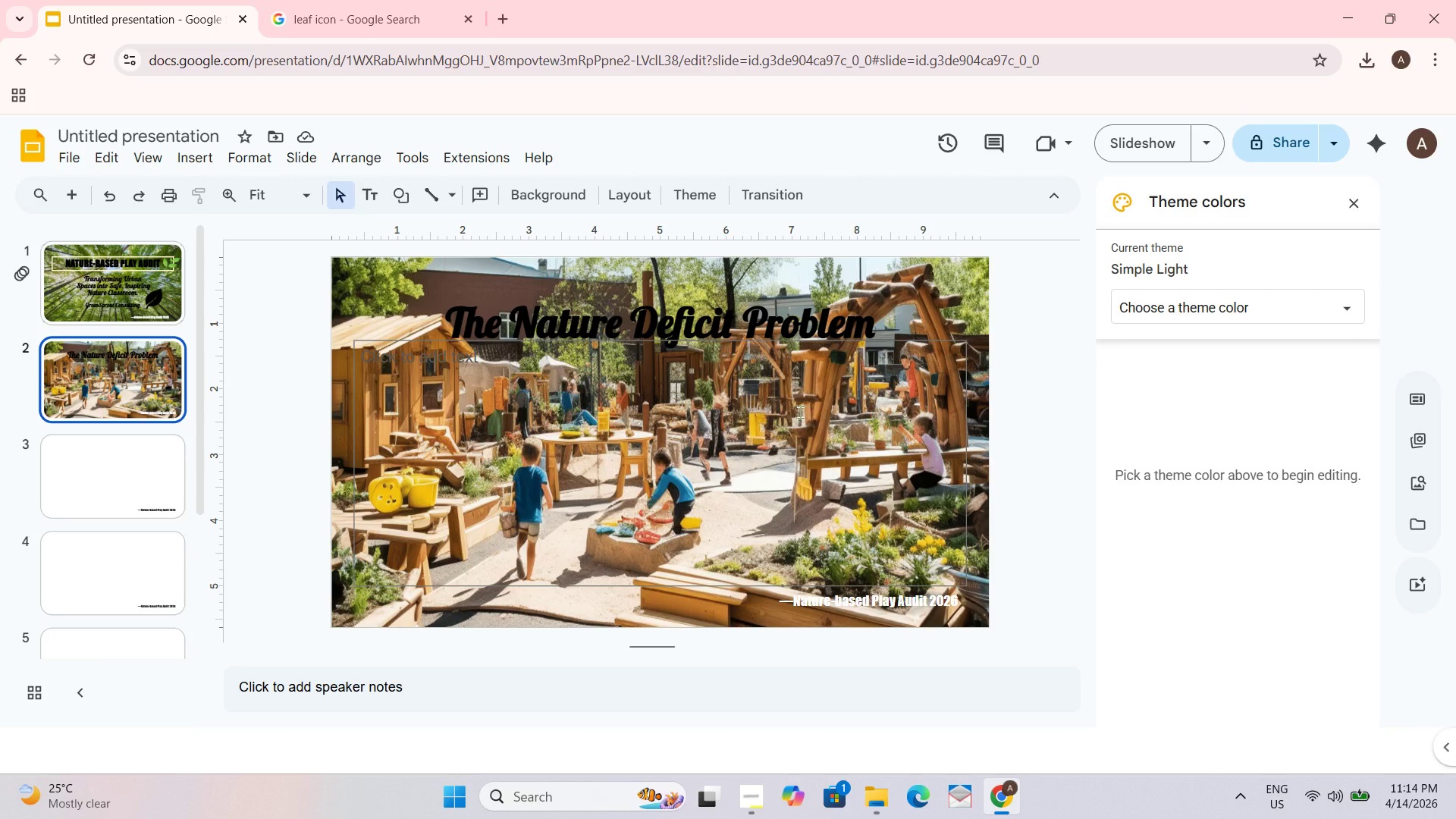 
wait(7.24)
 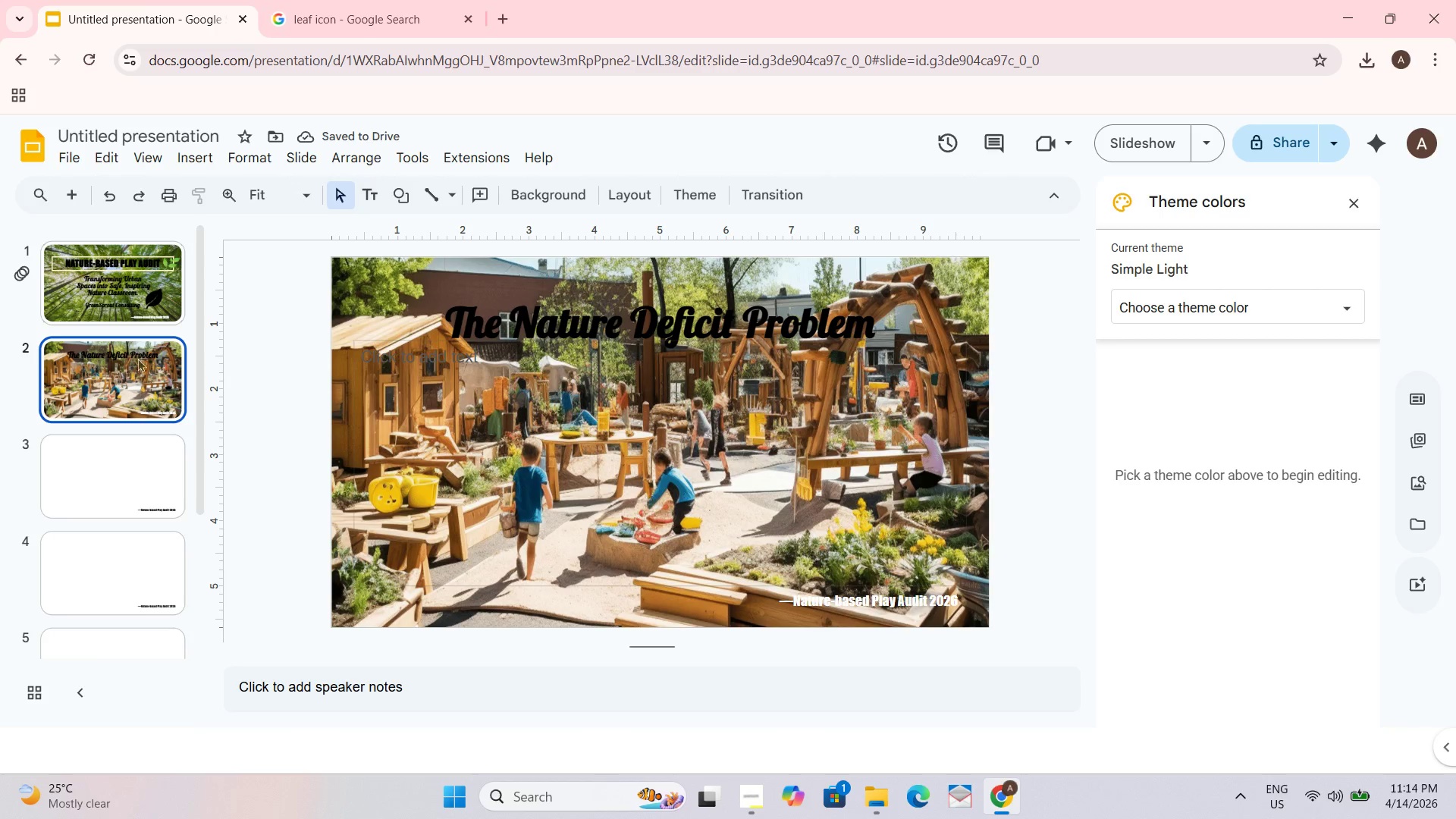 
left_click([498, 413])
 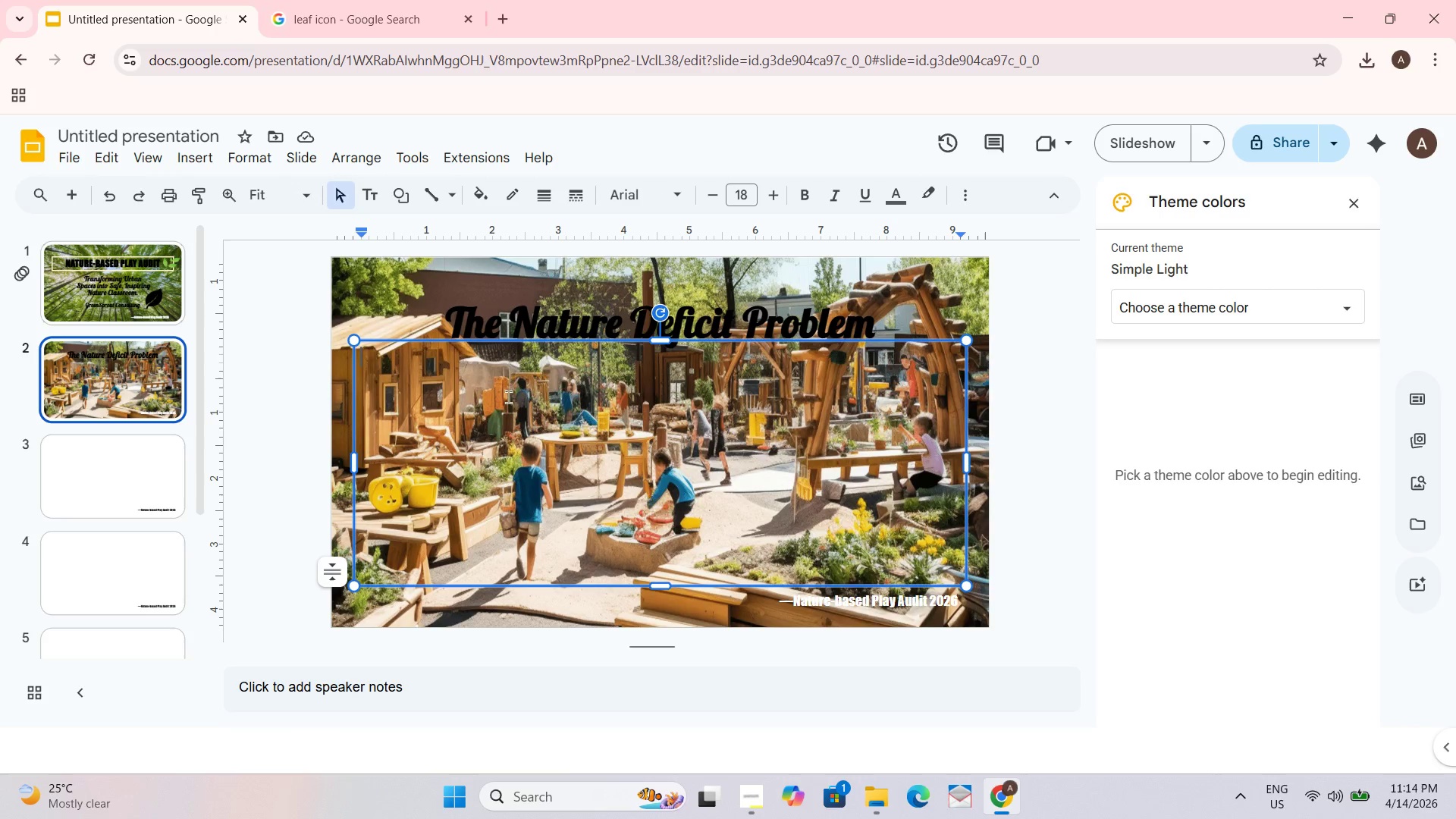 
left_click([471, 378])
 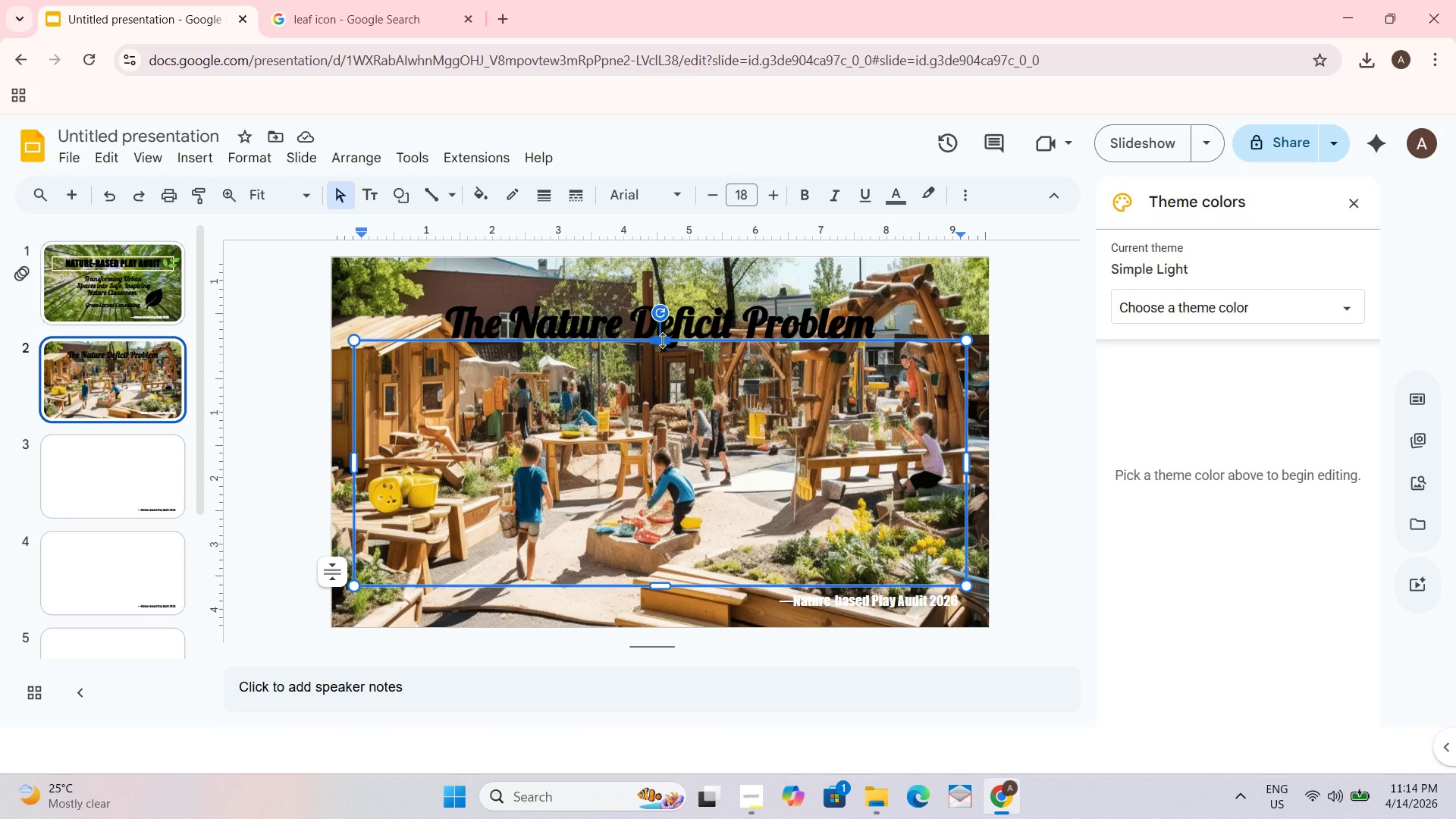 
left_click_drag(start_coordinate=[658, 343], to_coordinate=[656, 353])
 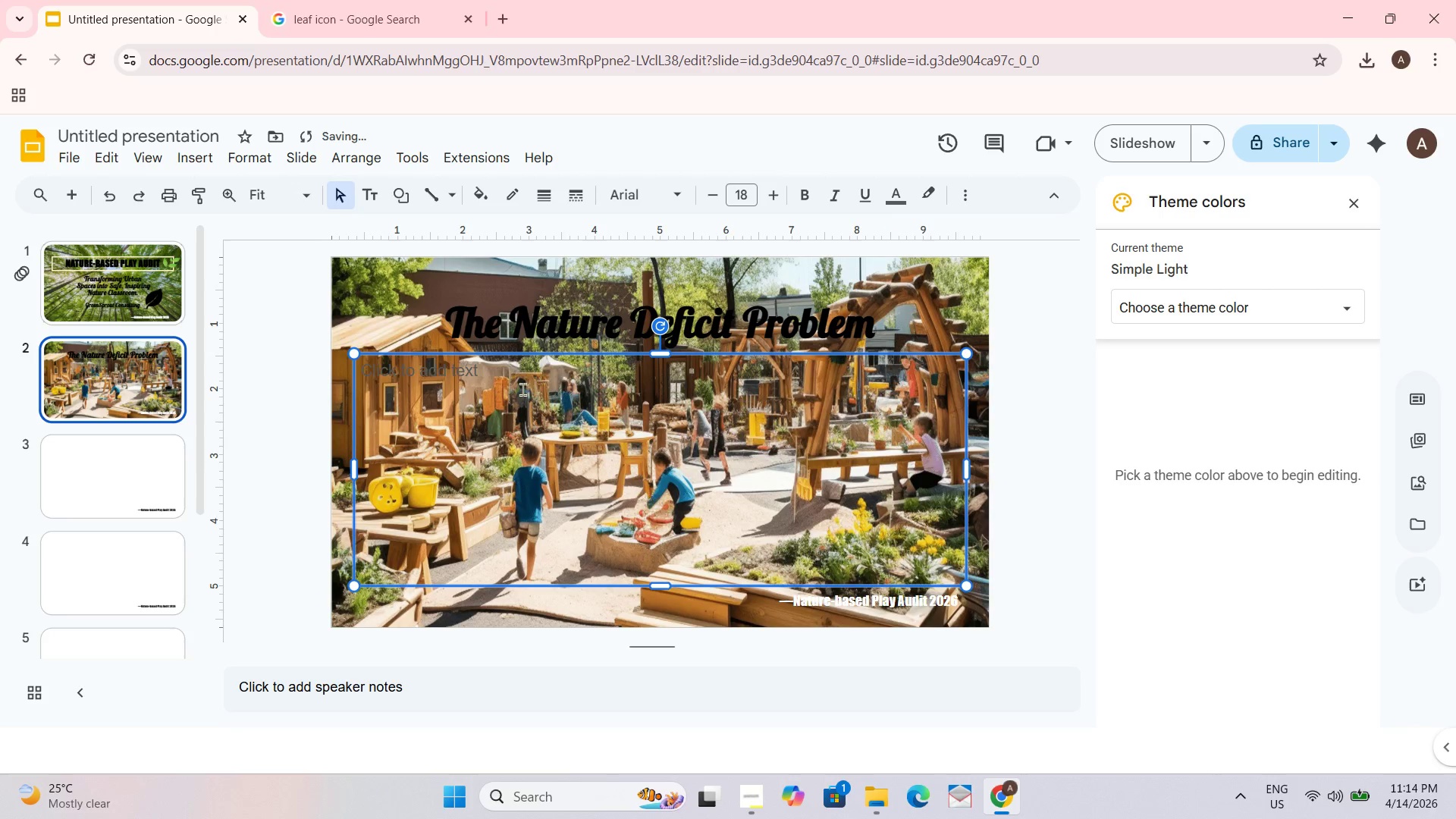 
left_click_drag(start_coordinate=[442, 400], to_coordinate=[435, 404])
 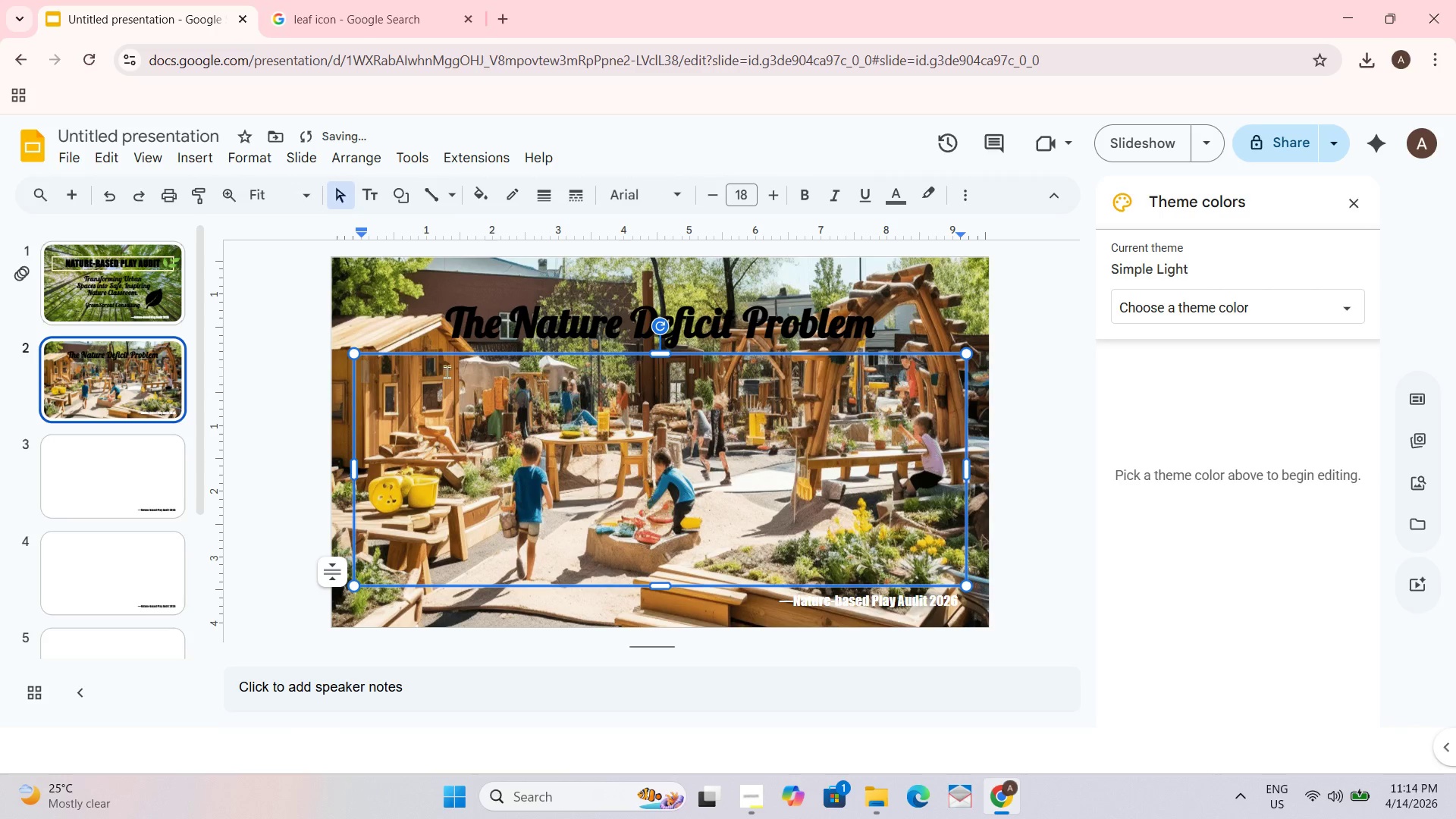 
double_click([447, 372])
 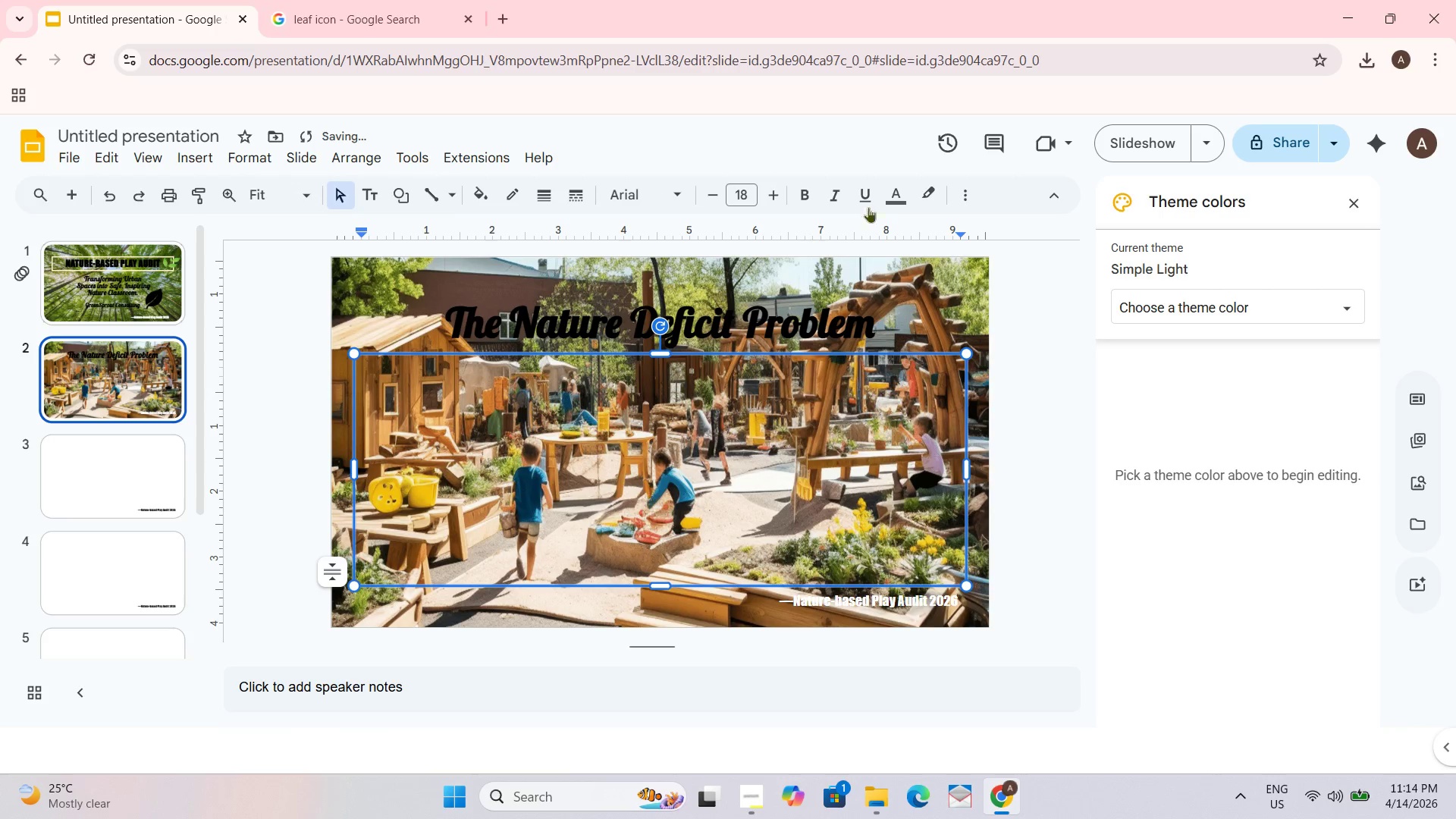 
left_click([905, 182])
 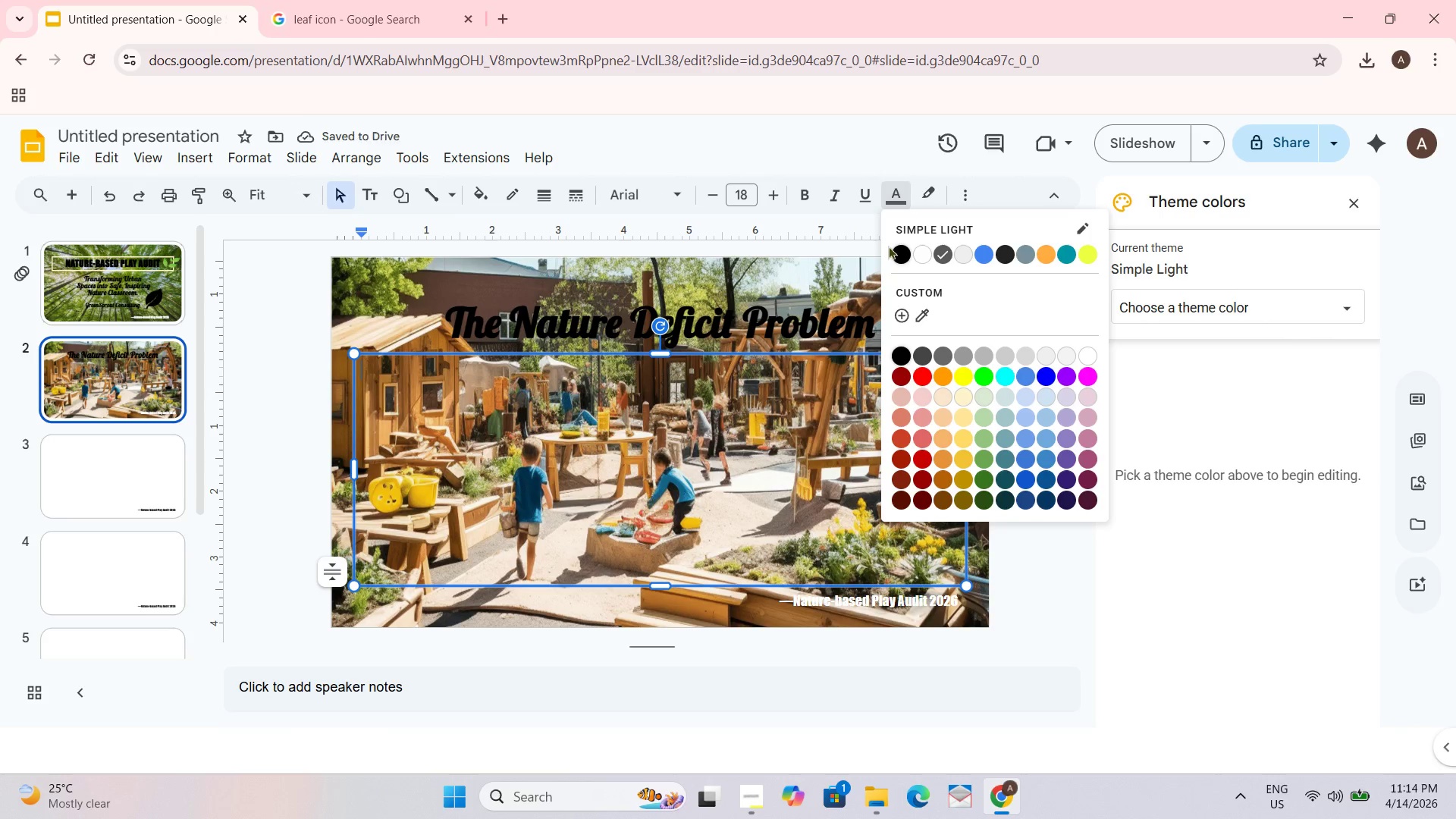 
left_click([899, 246])
 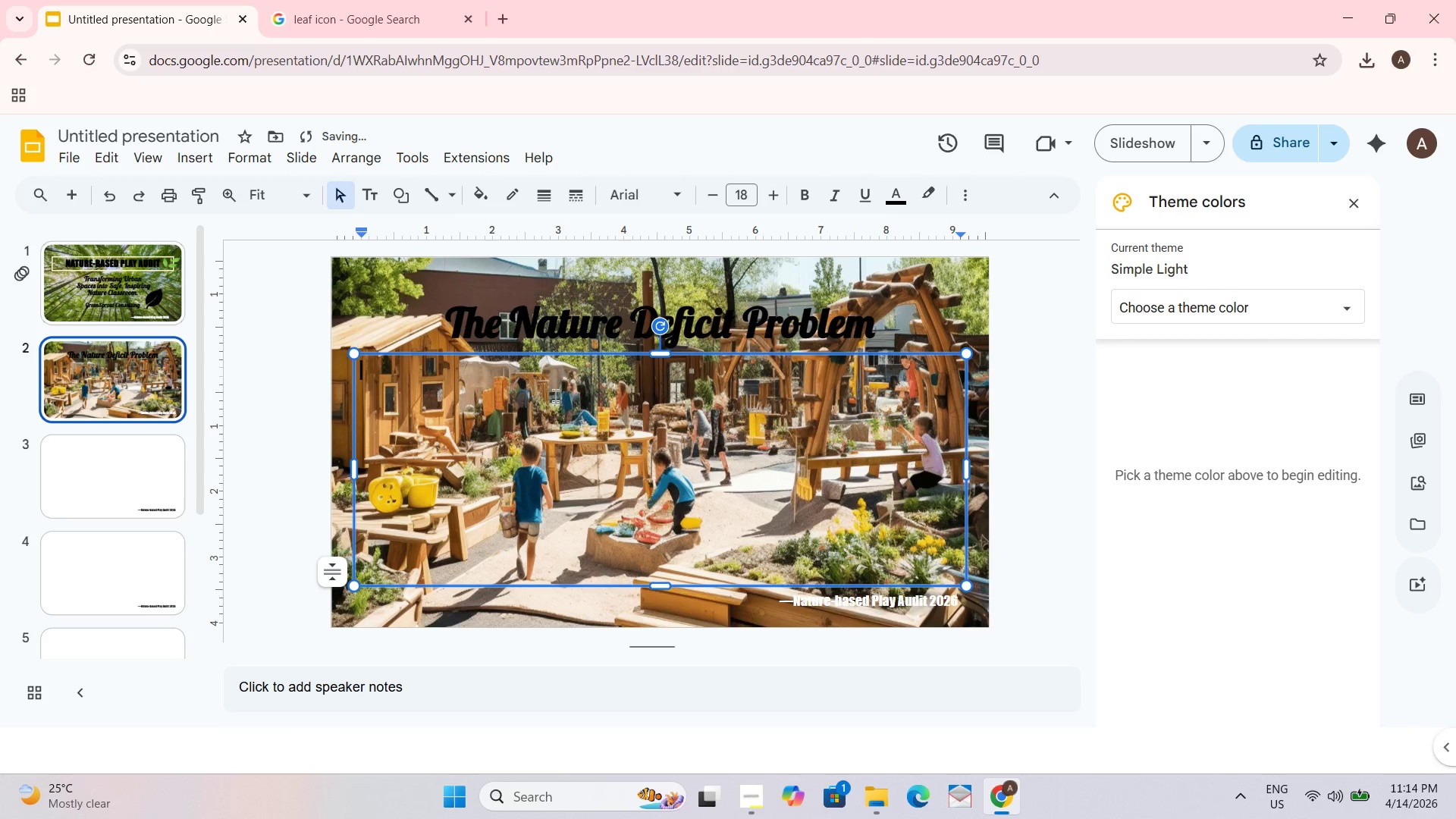 
left_click([501, 428])
 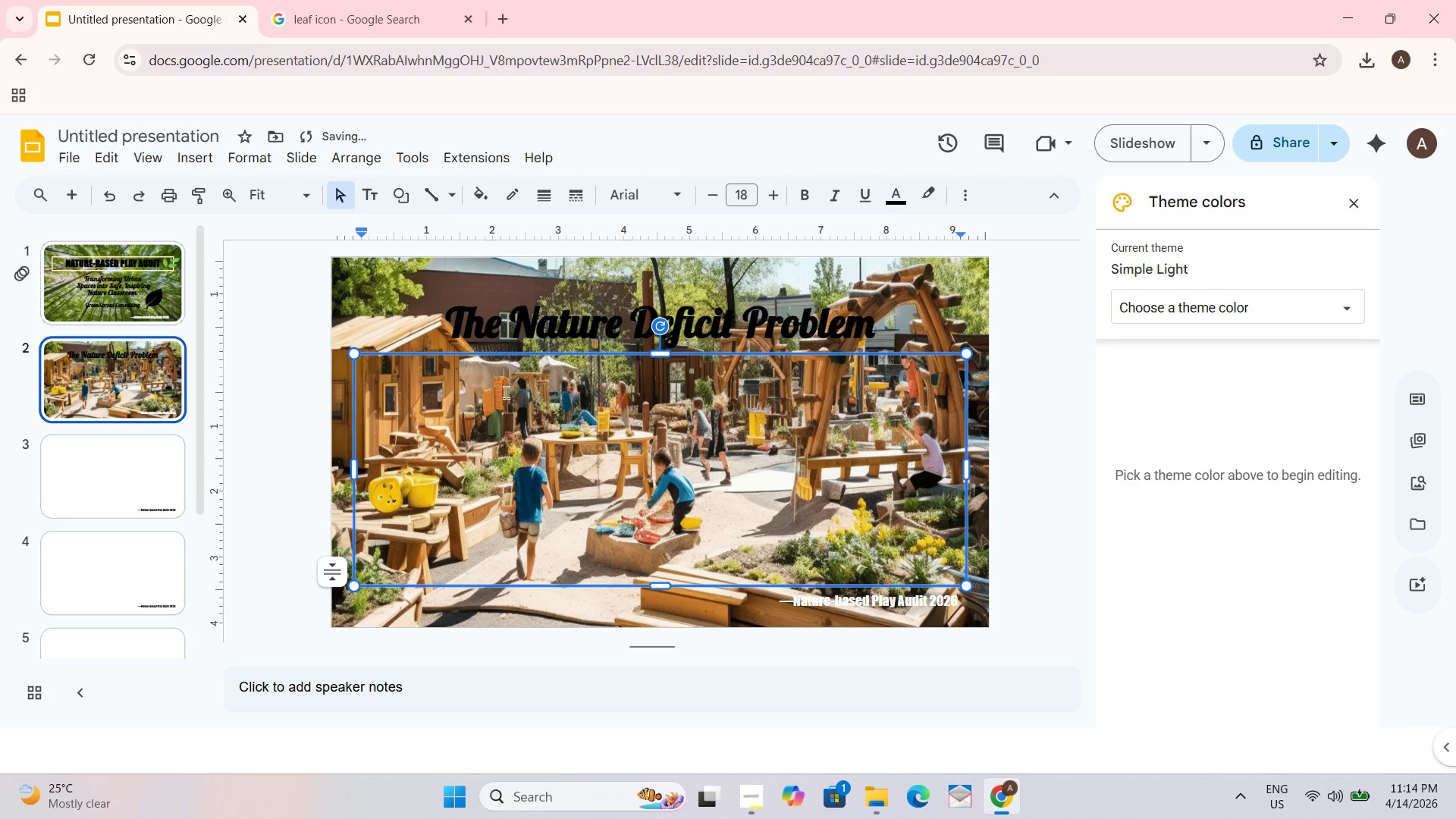 
type(Limet)
 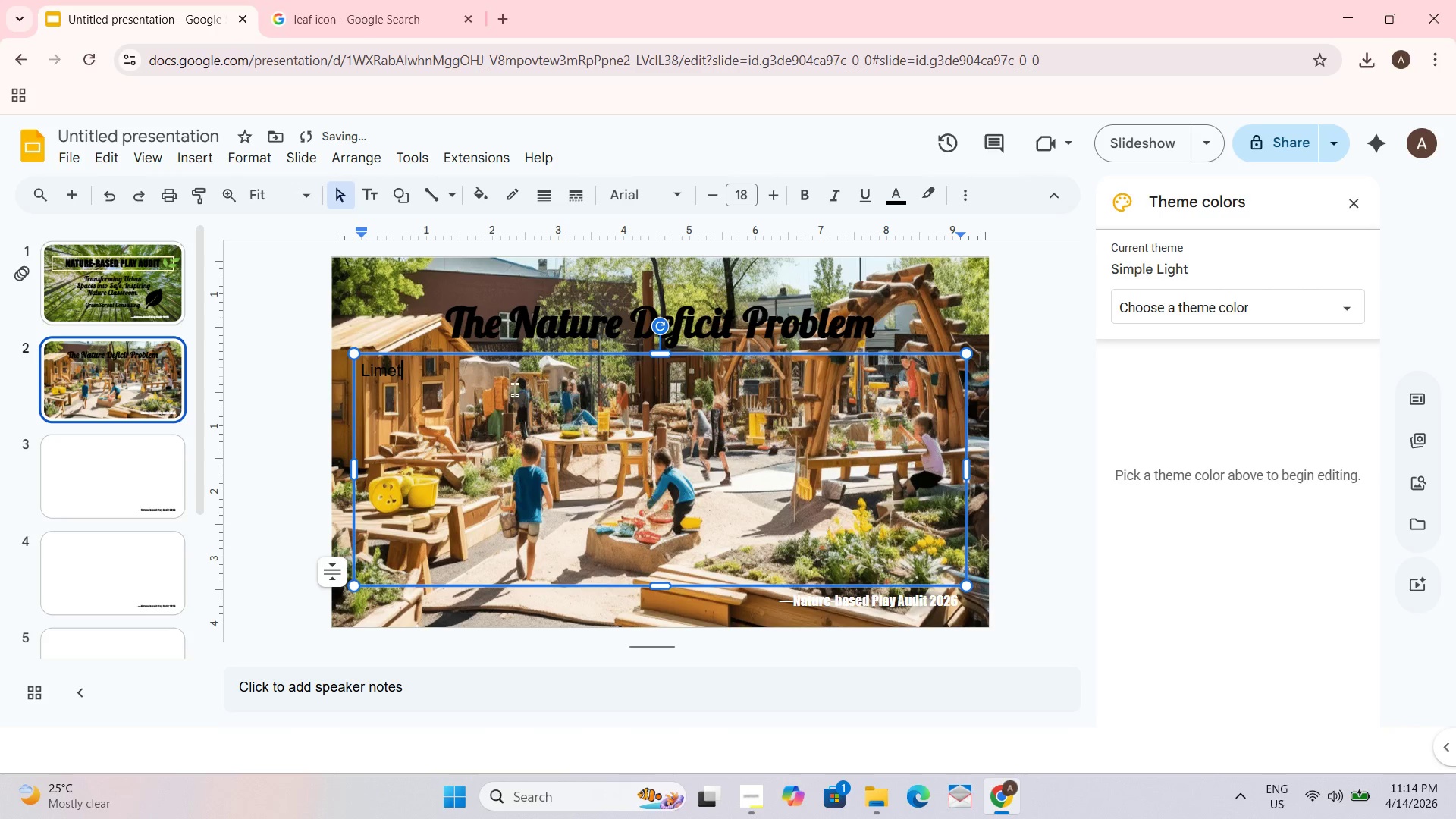 
type(ited access to green outdoor play)
 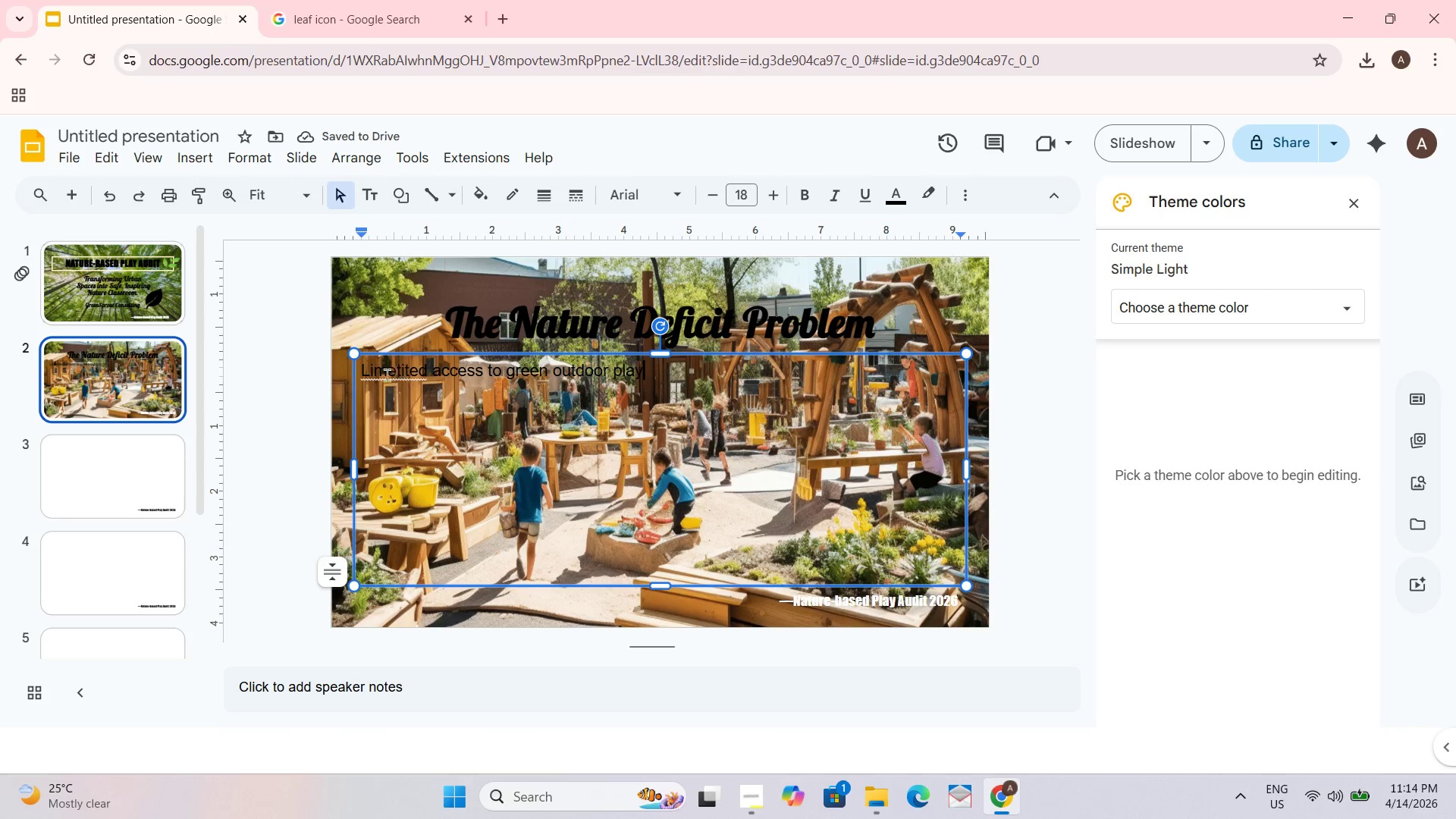 
left_click([359, 371])
 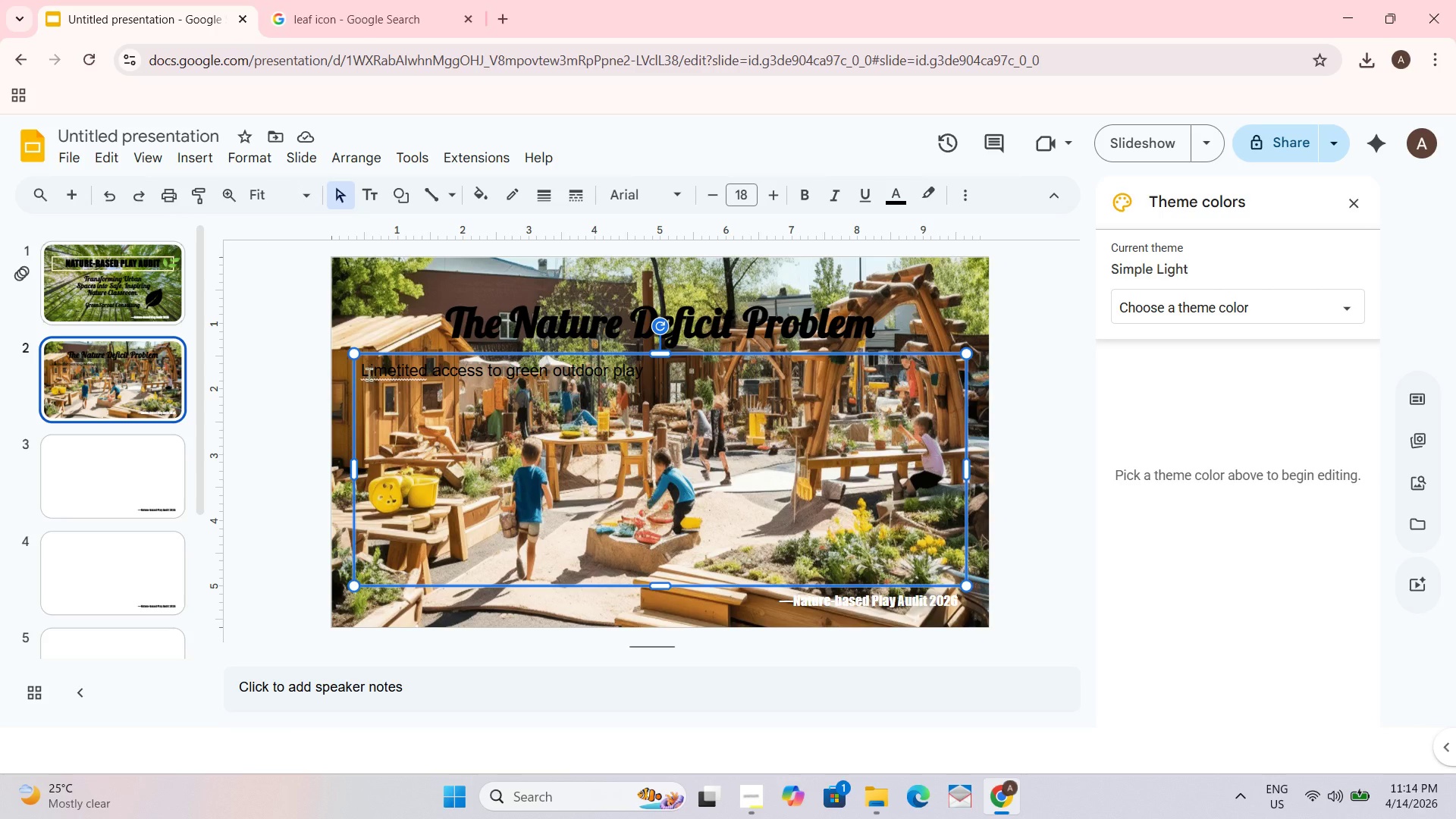 
left_click([365, 370])
 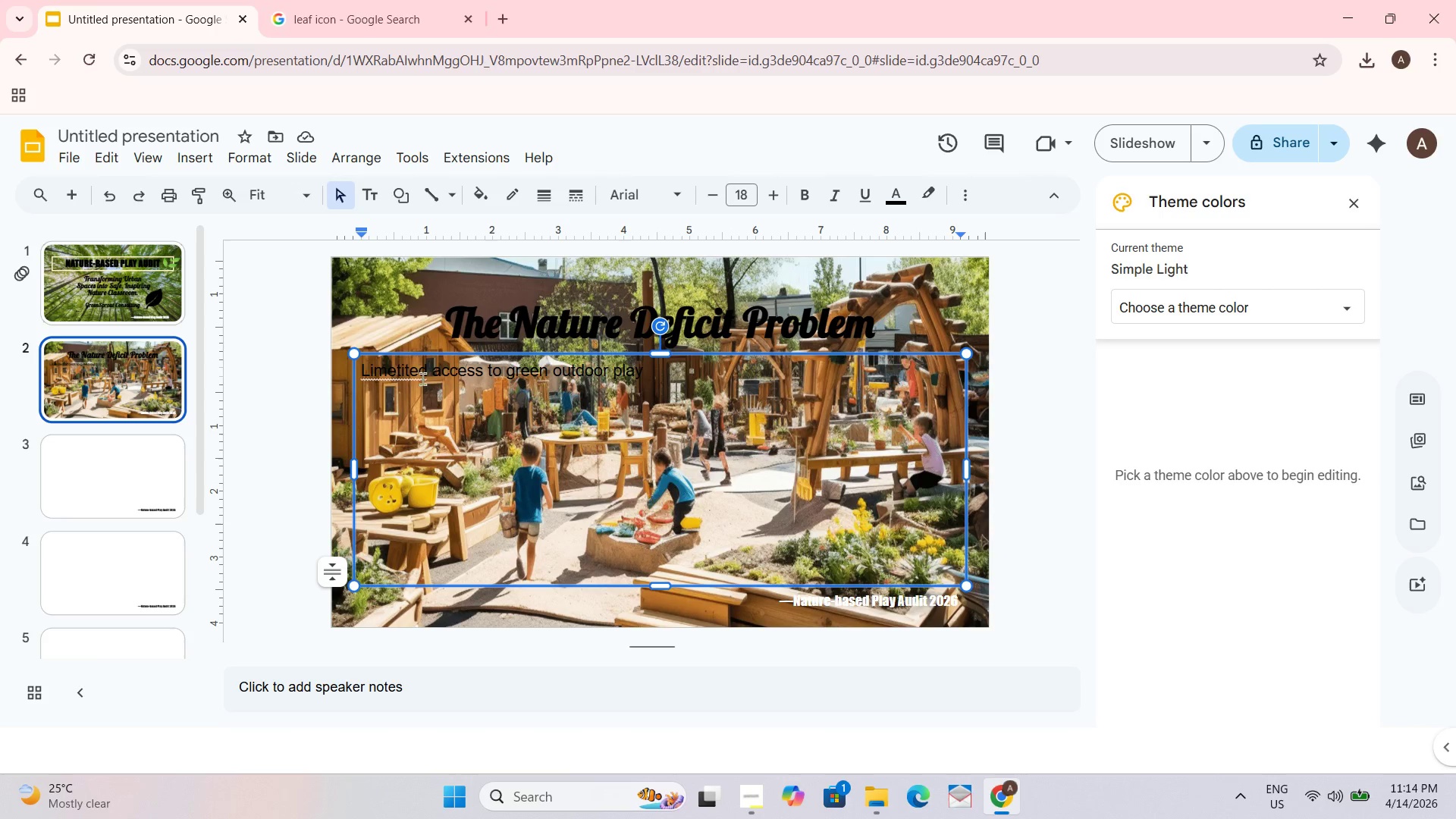 
left_click([414, 378])
 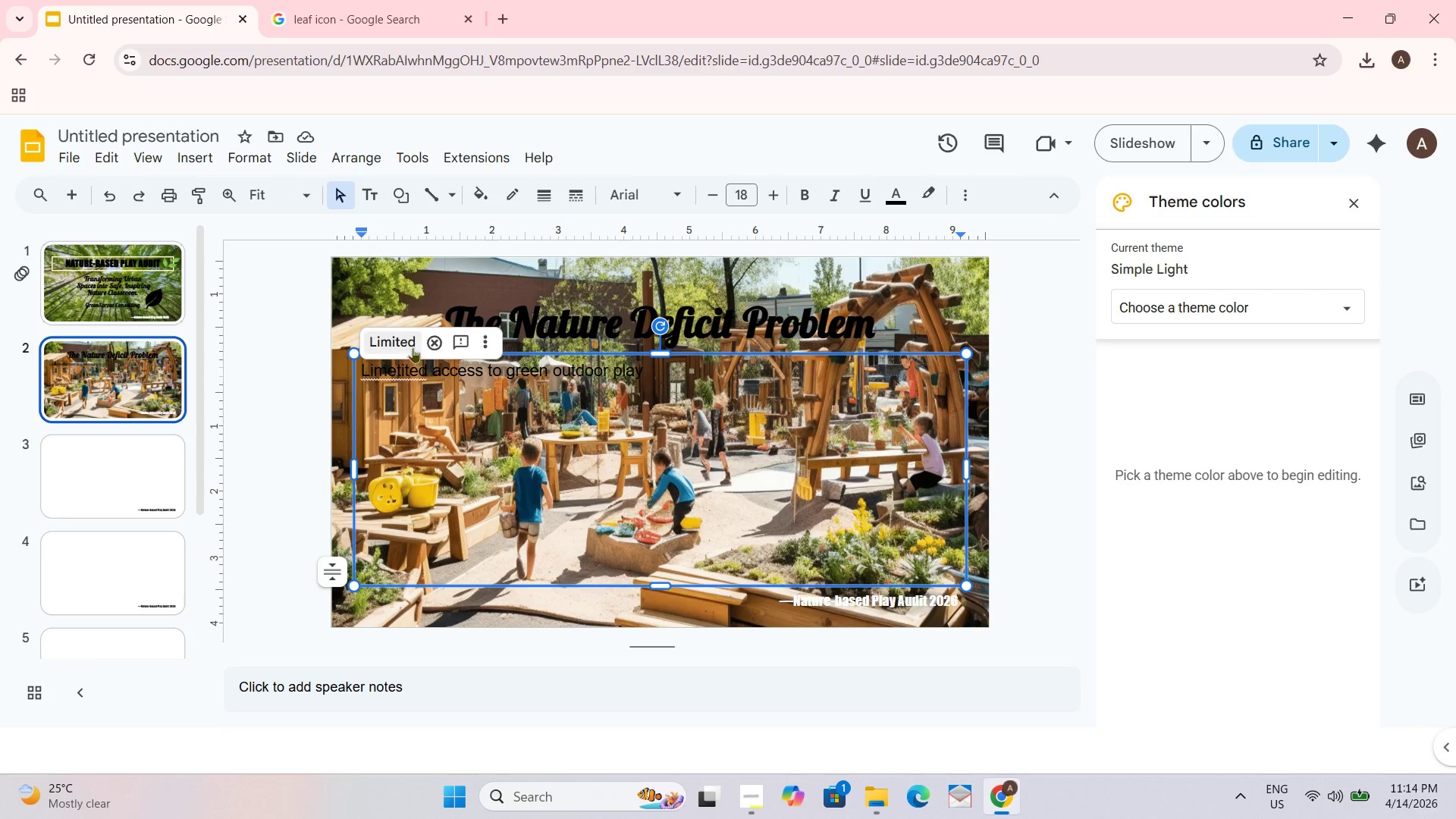 
left_click([402, 342])
 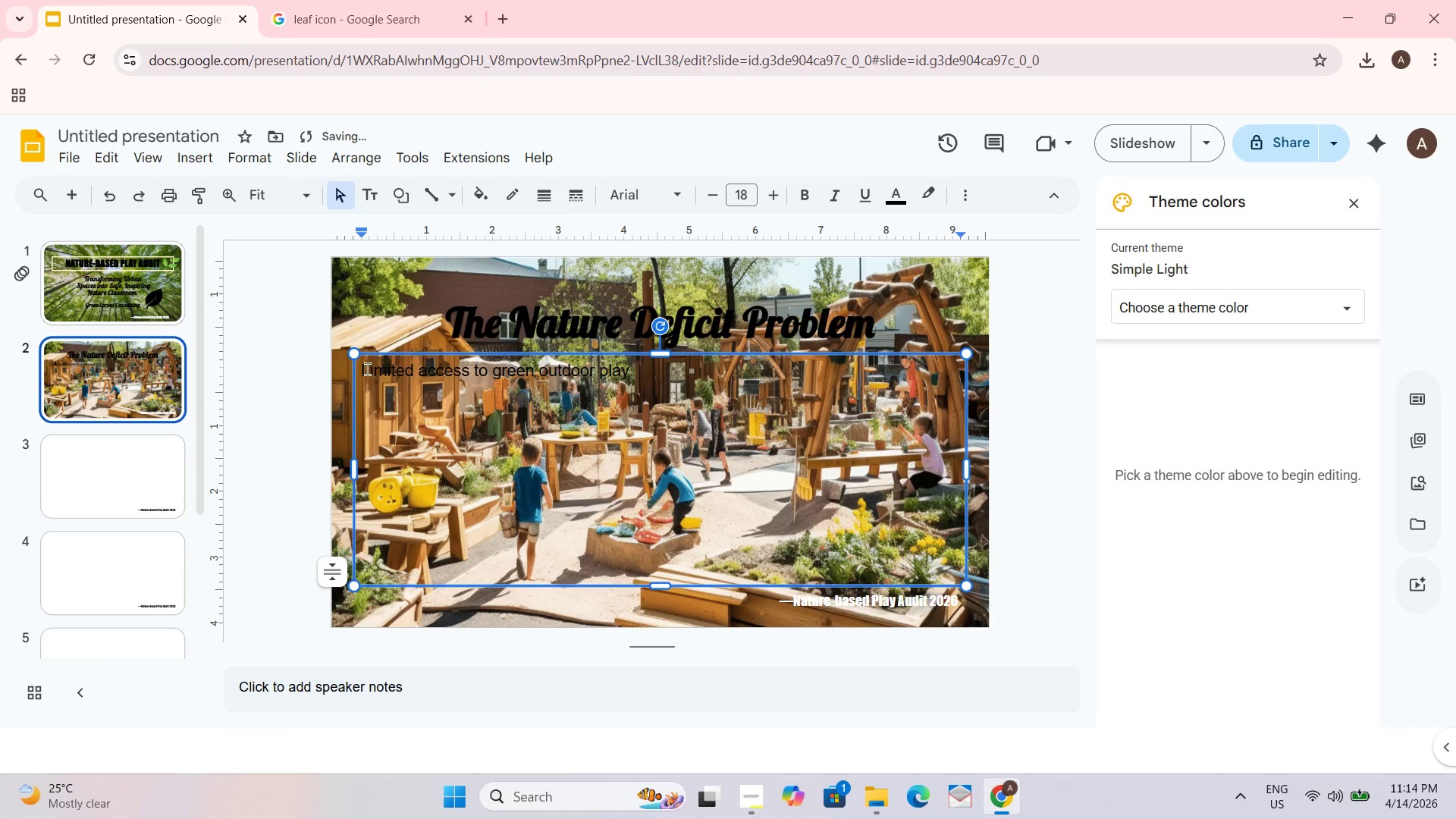 
left_click([363, 370])
 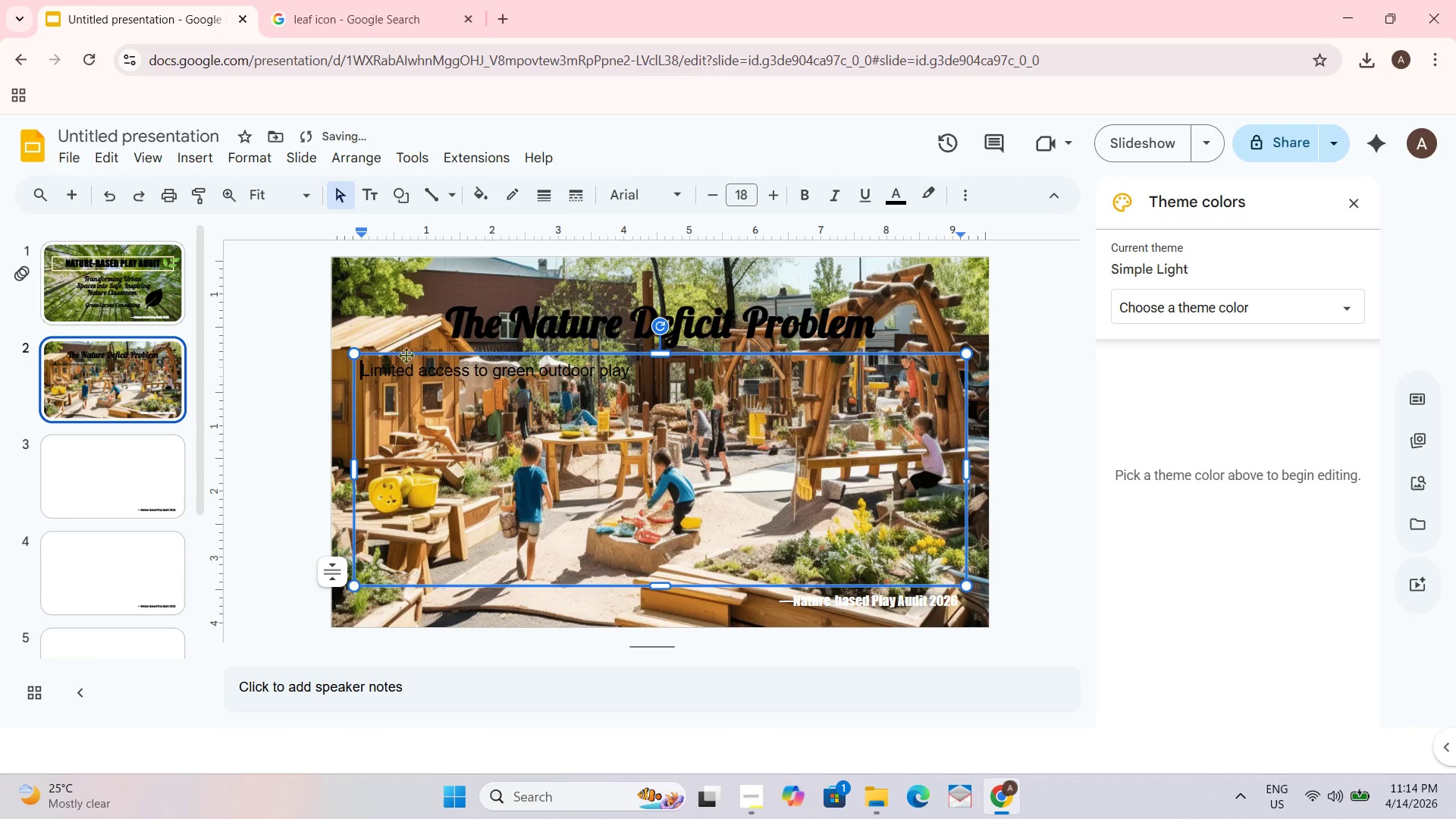 
key(Control+Shift+8)
 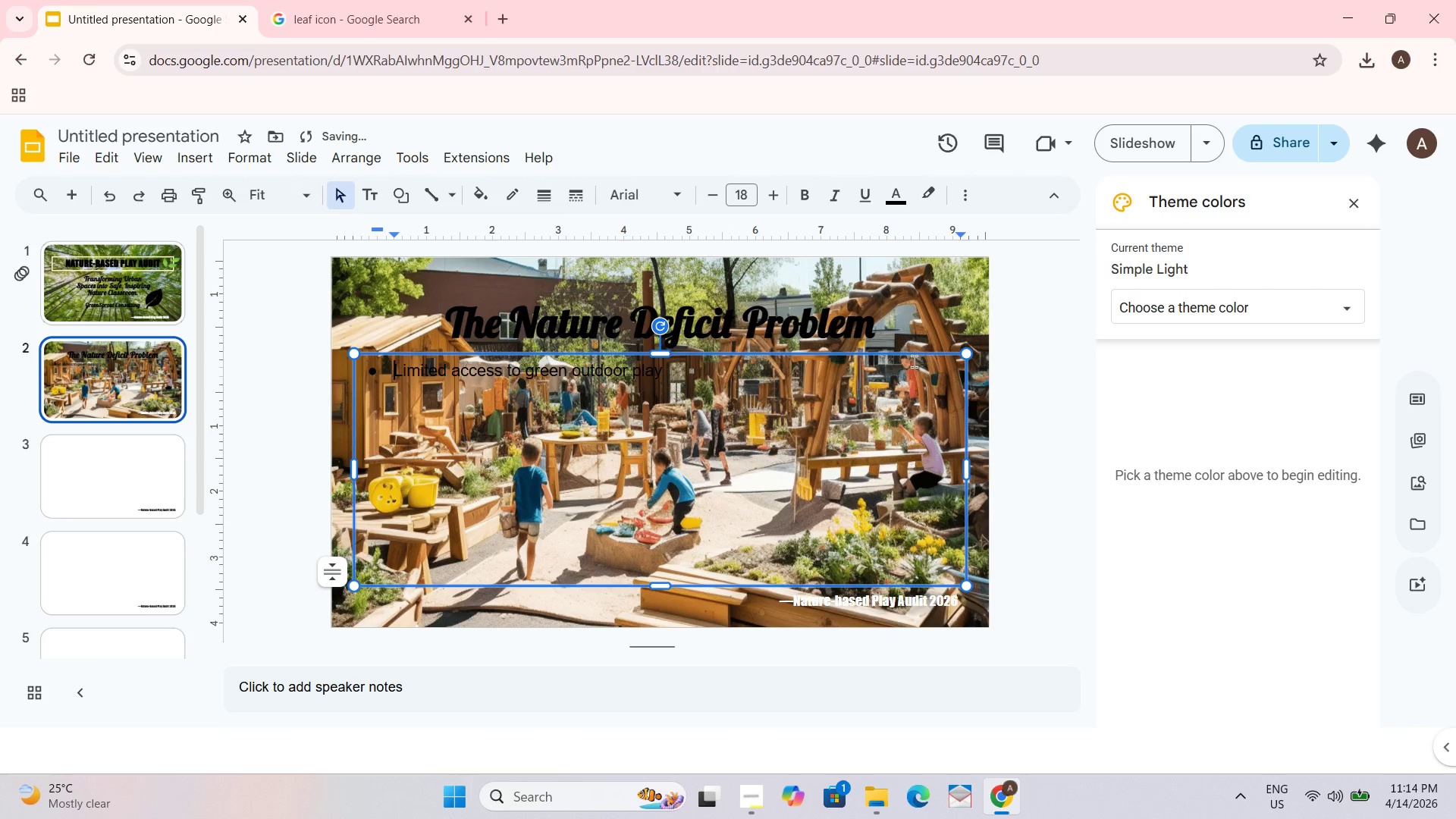 
left_click([724, 378])
 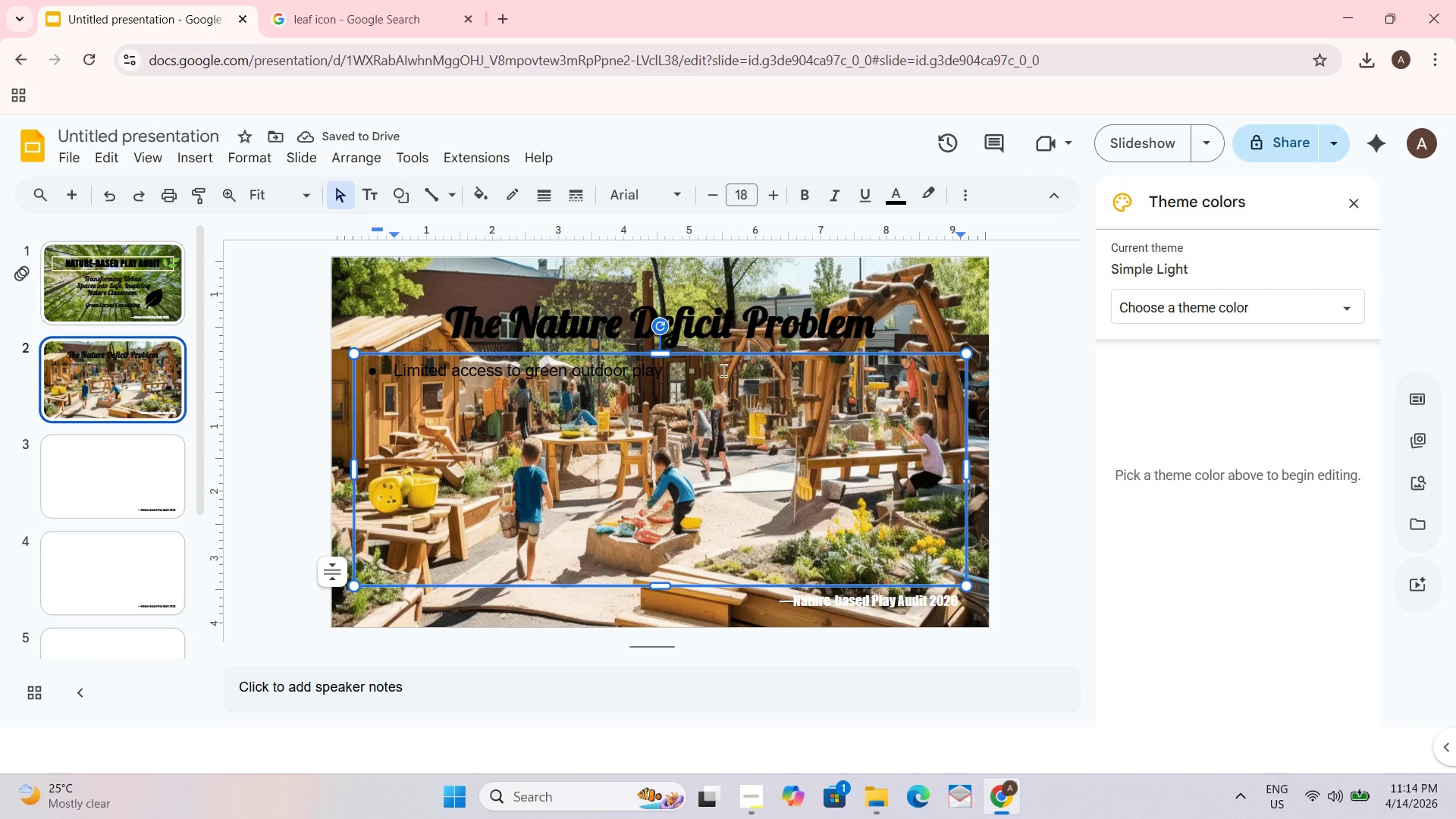 
key(Enter)
 